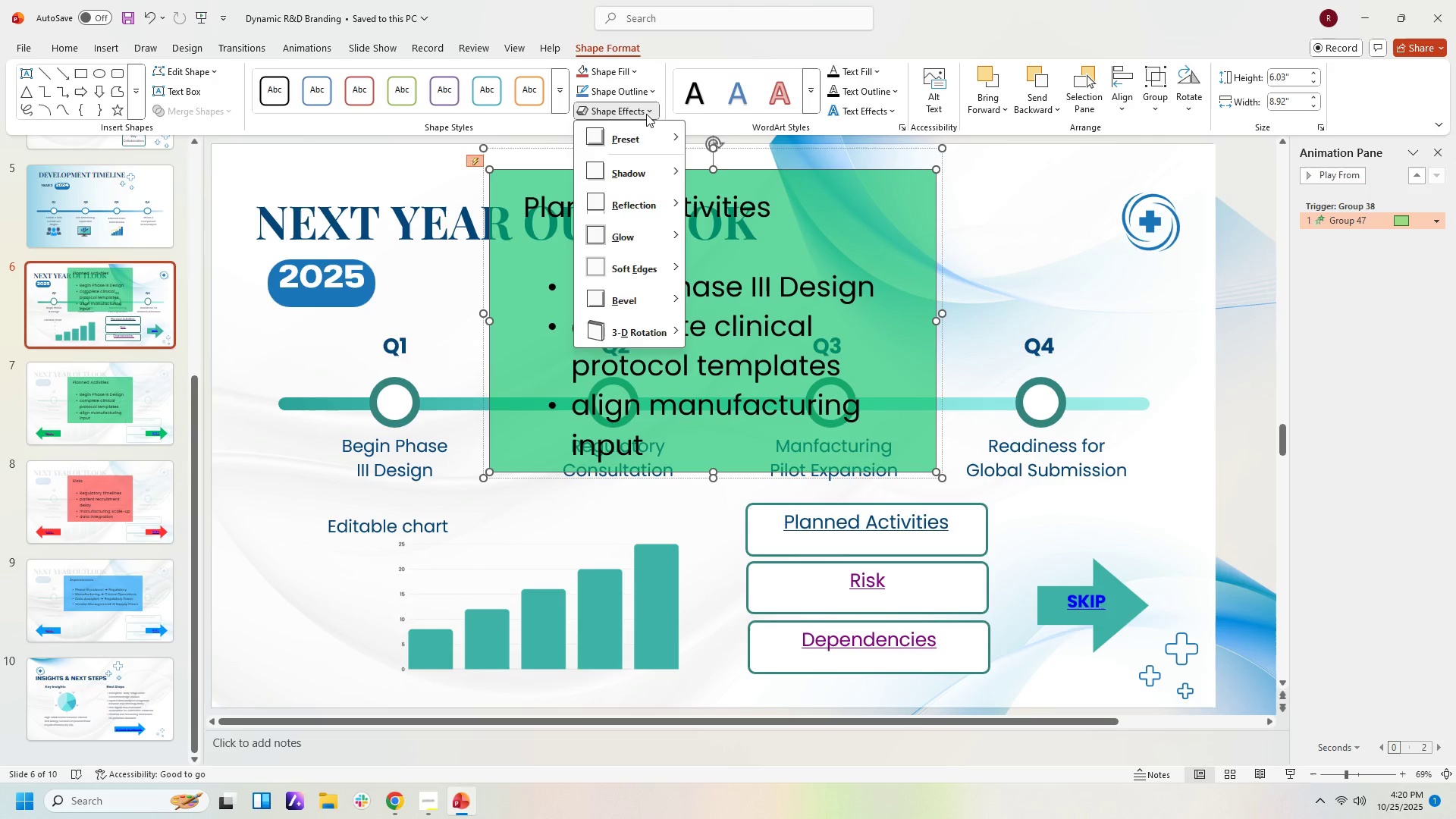 
left_click([646, 114])
 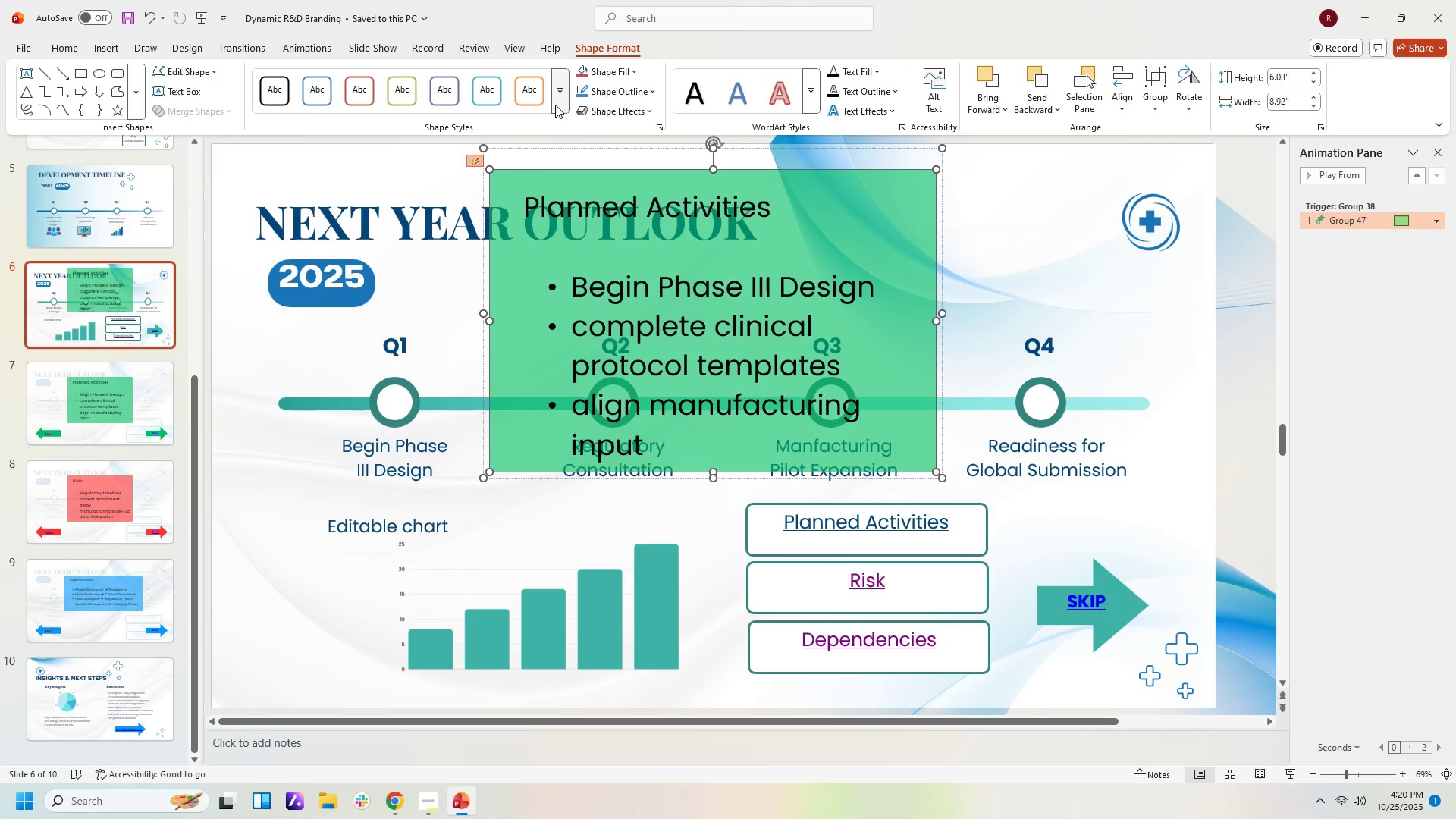 
left_click([555, 105])
 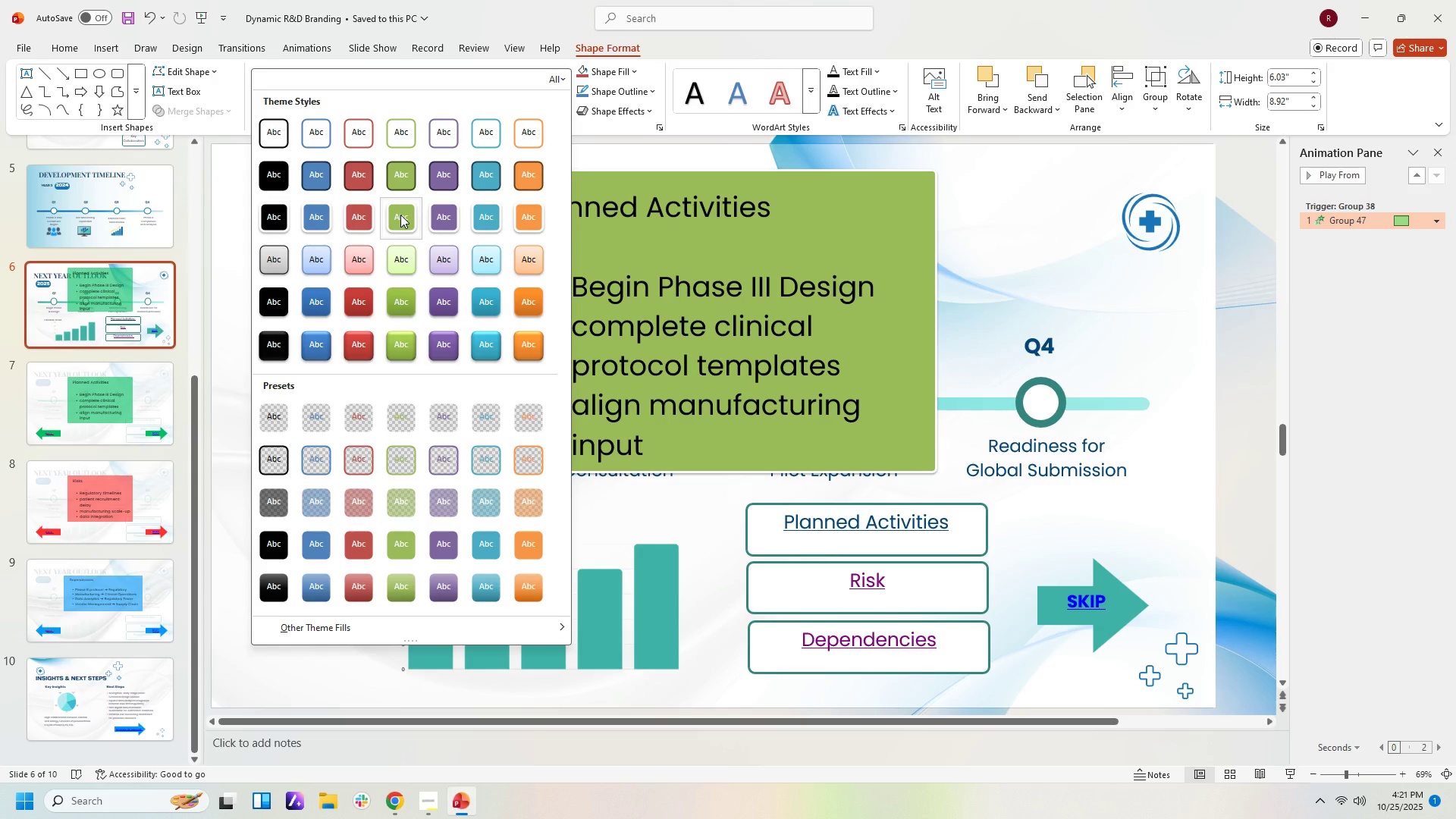 
wait(15.63)
 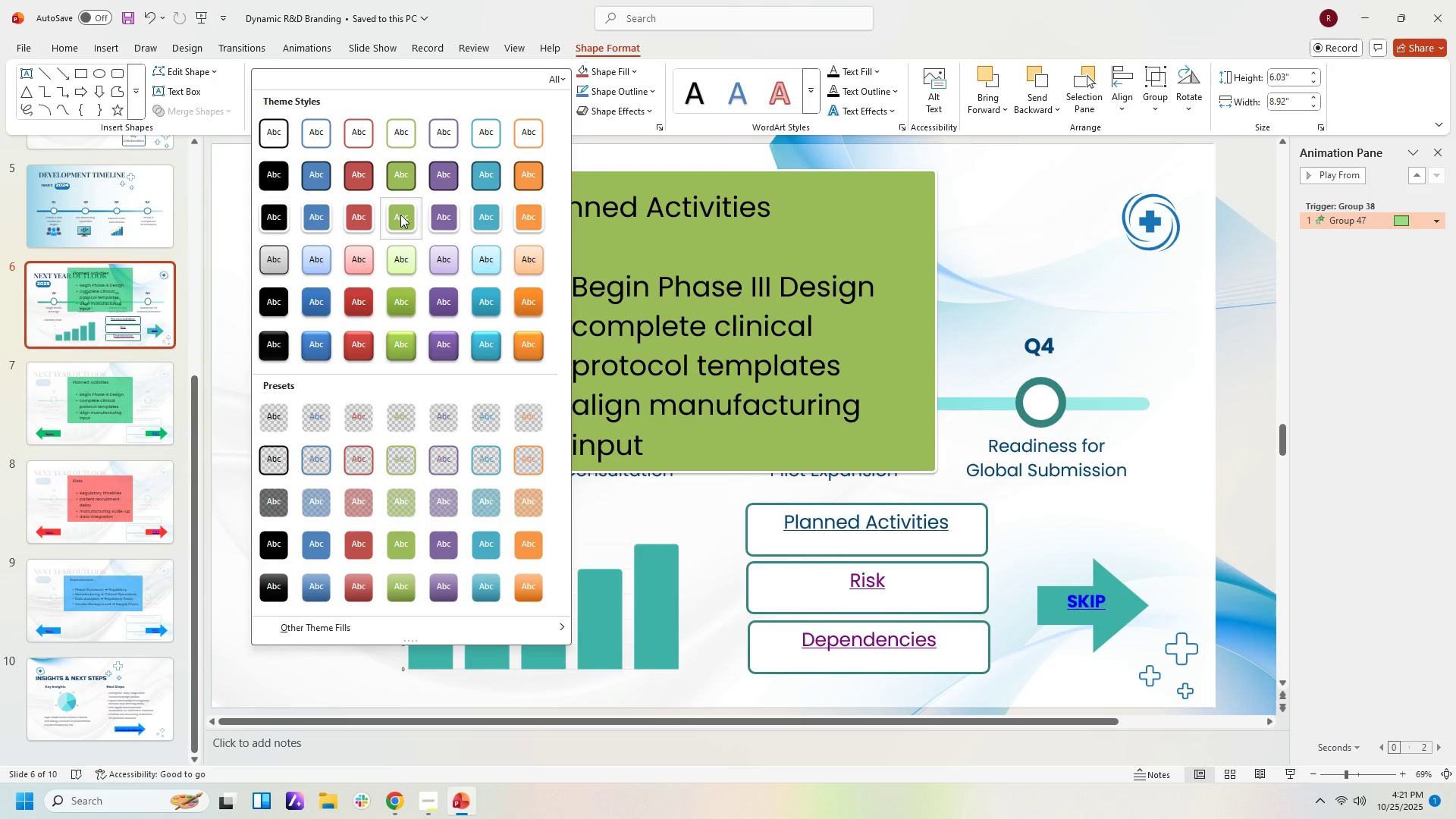 
left_click([529, 628])
 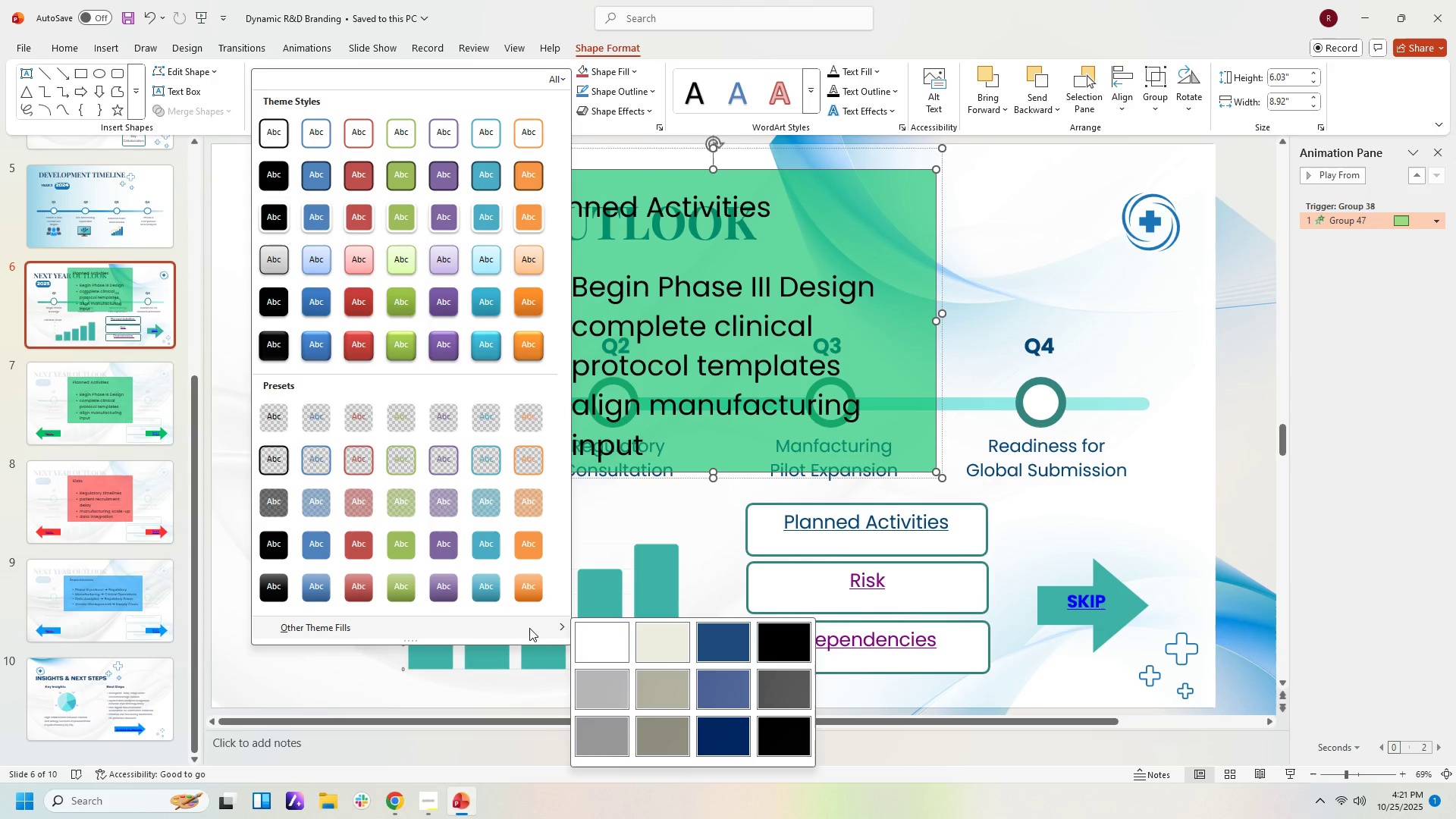 
left_click([529, 628])
 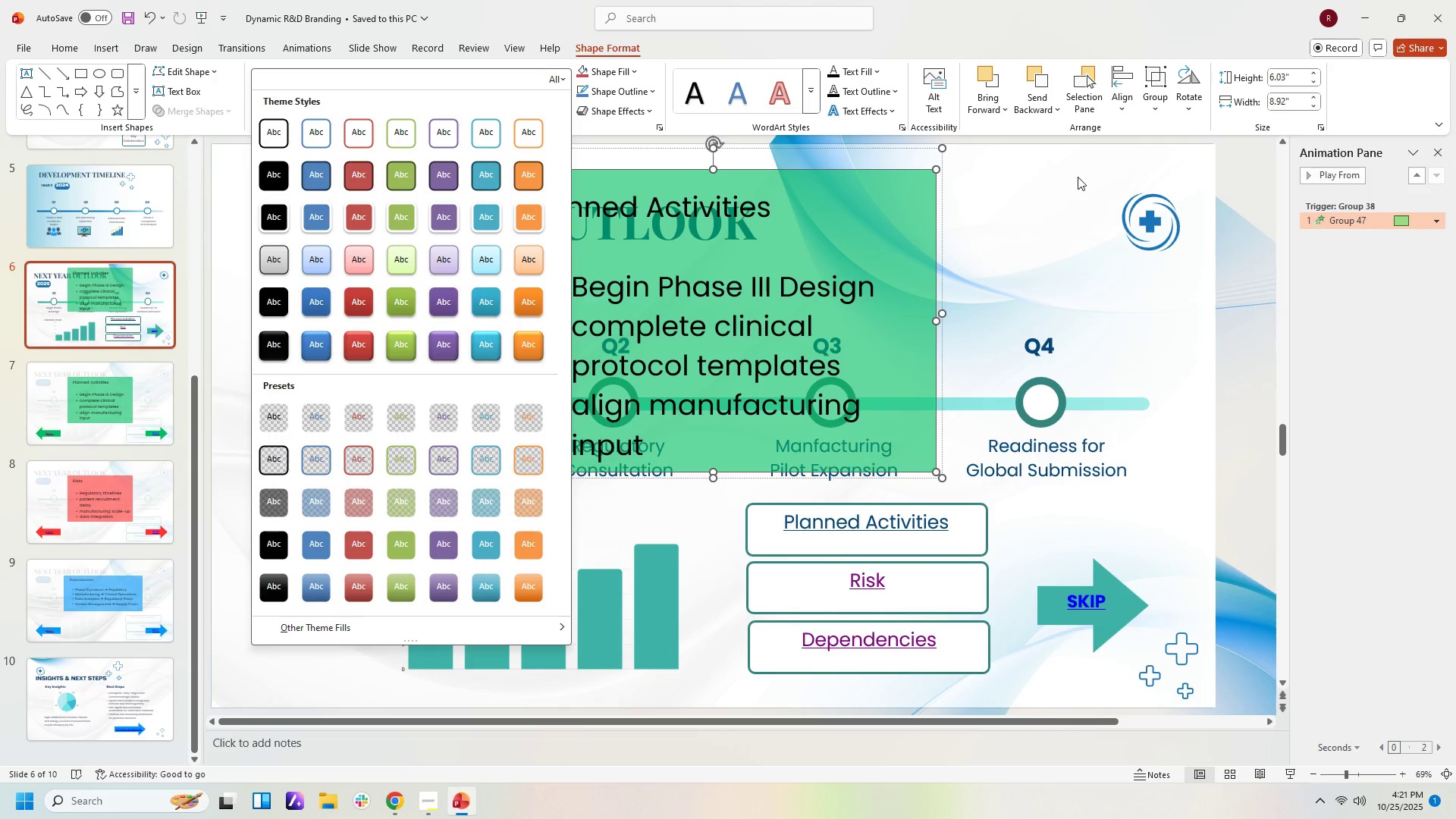 
left_click([1078, 177])
 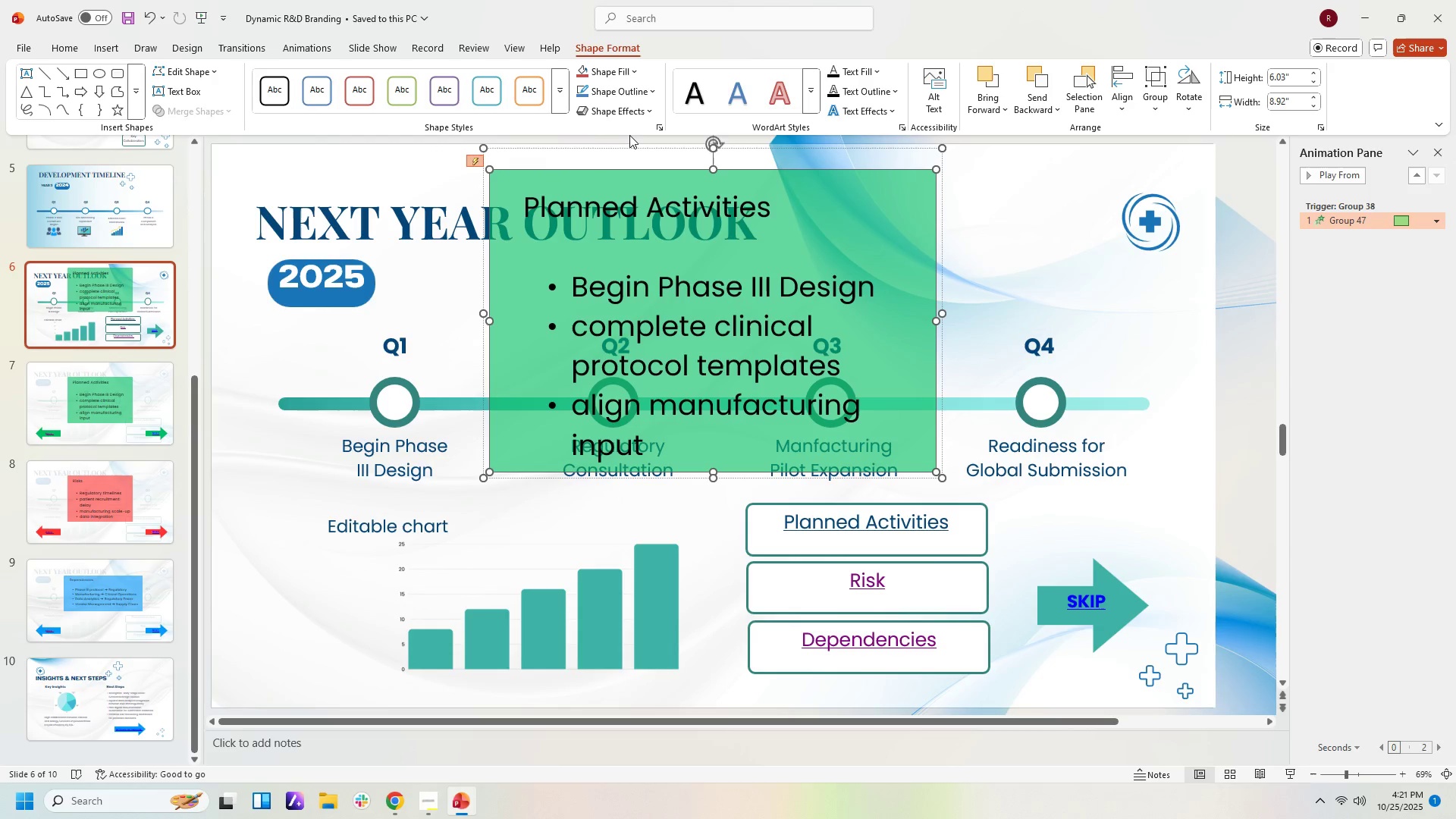 
left_click_drag(start_coordinate=[622, 70], to_coordinate=[623, 81])
 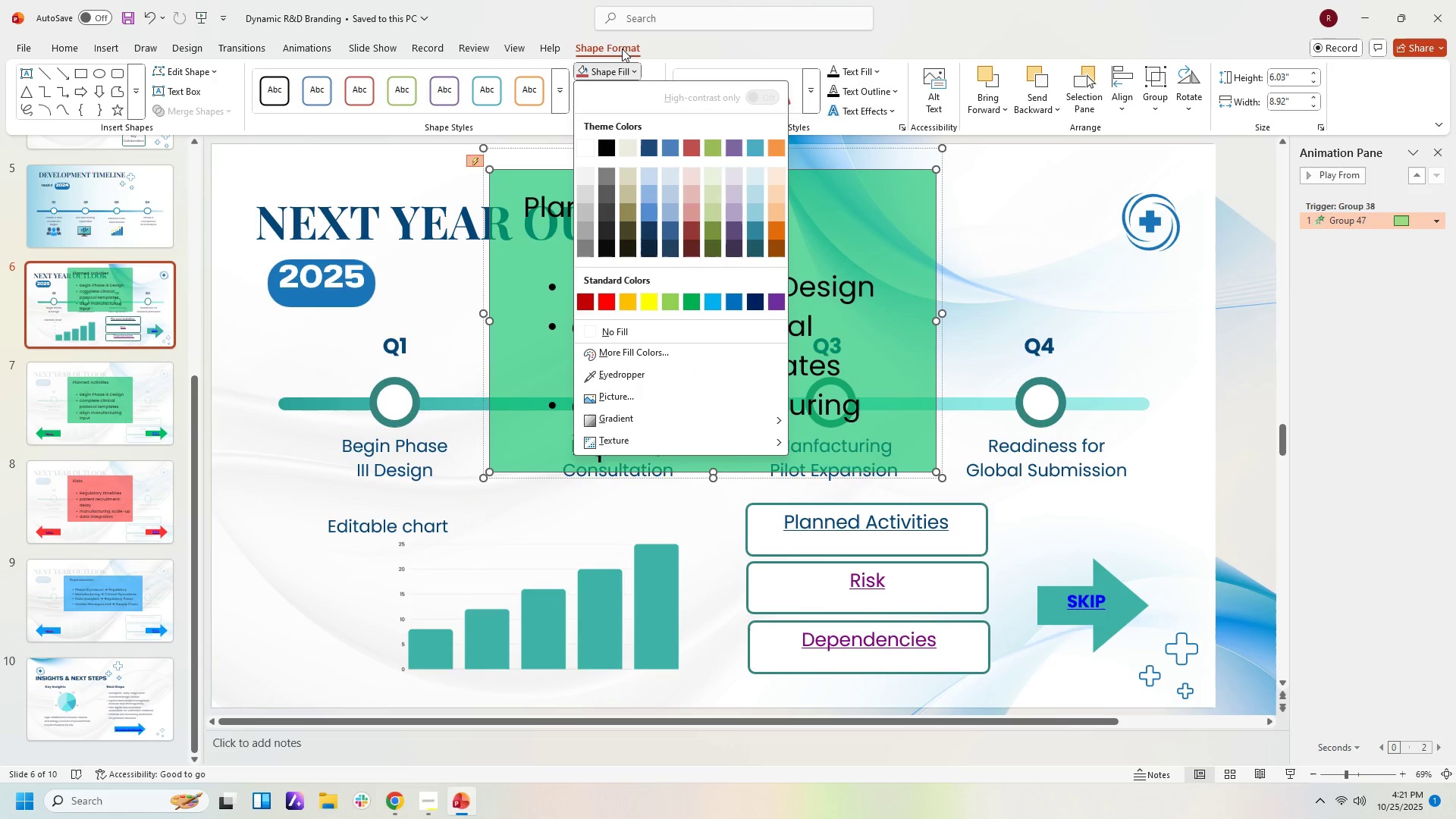 
wait(14.66)
 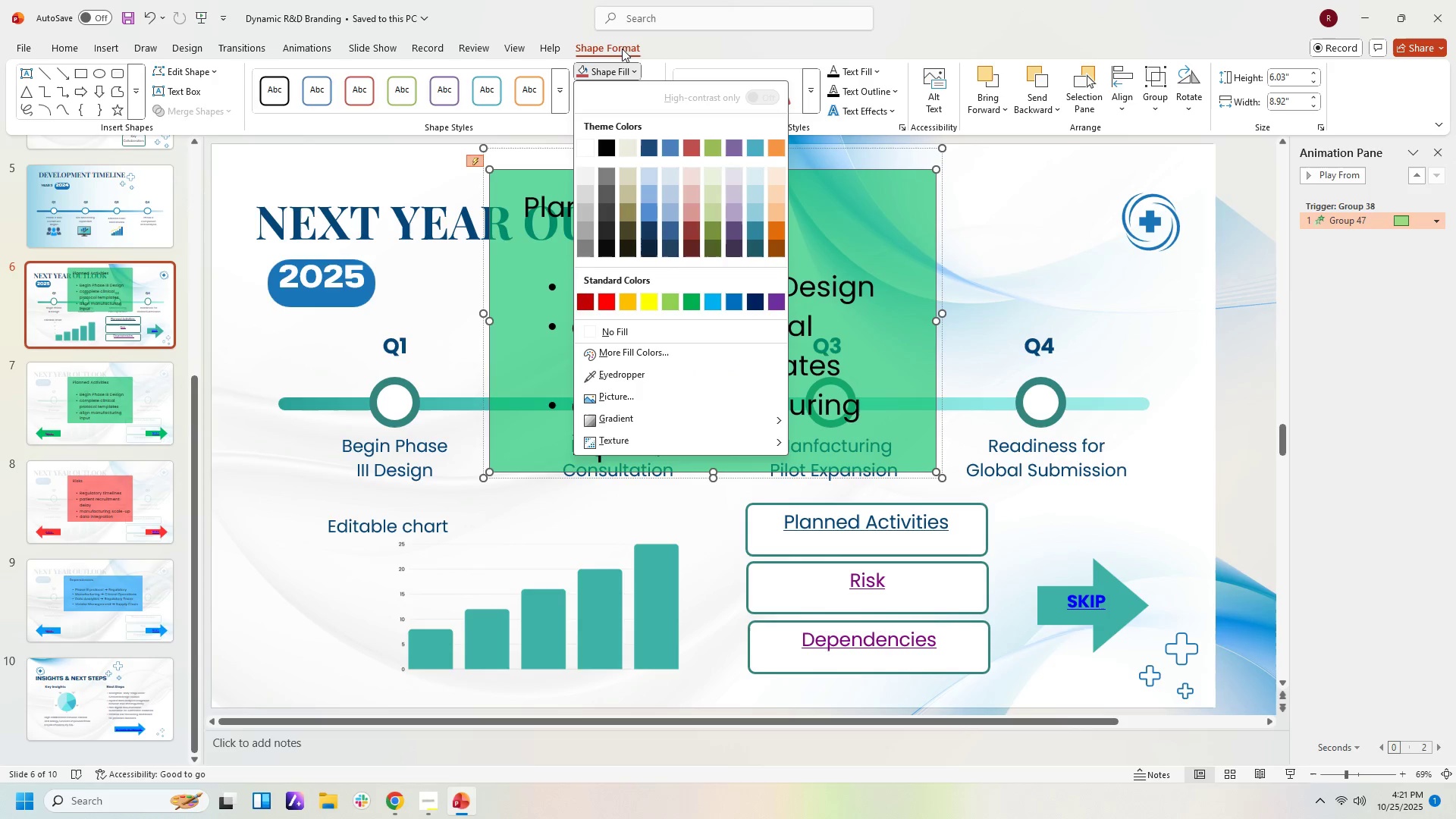 
left_click([604, 47])
 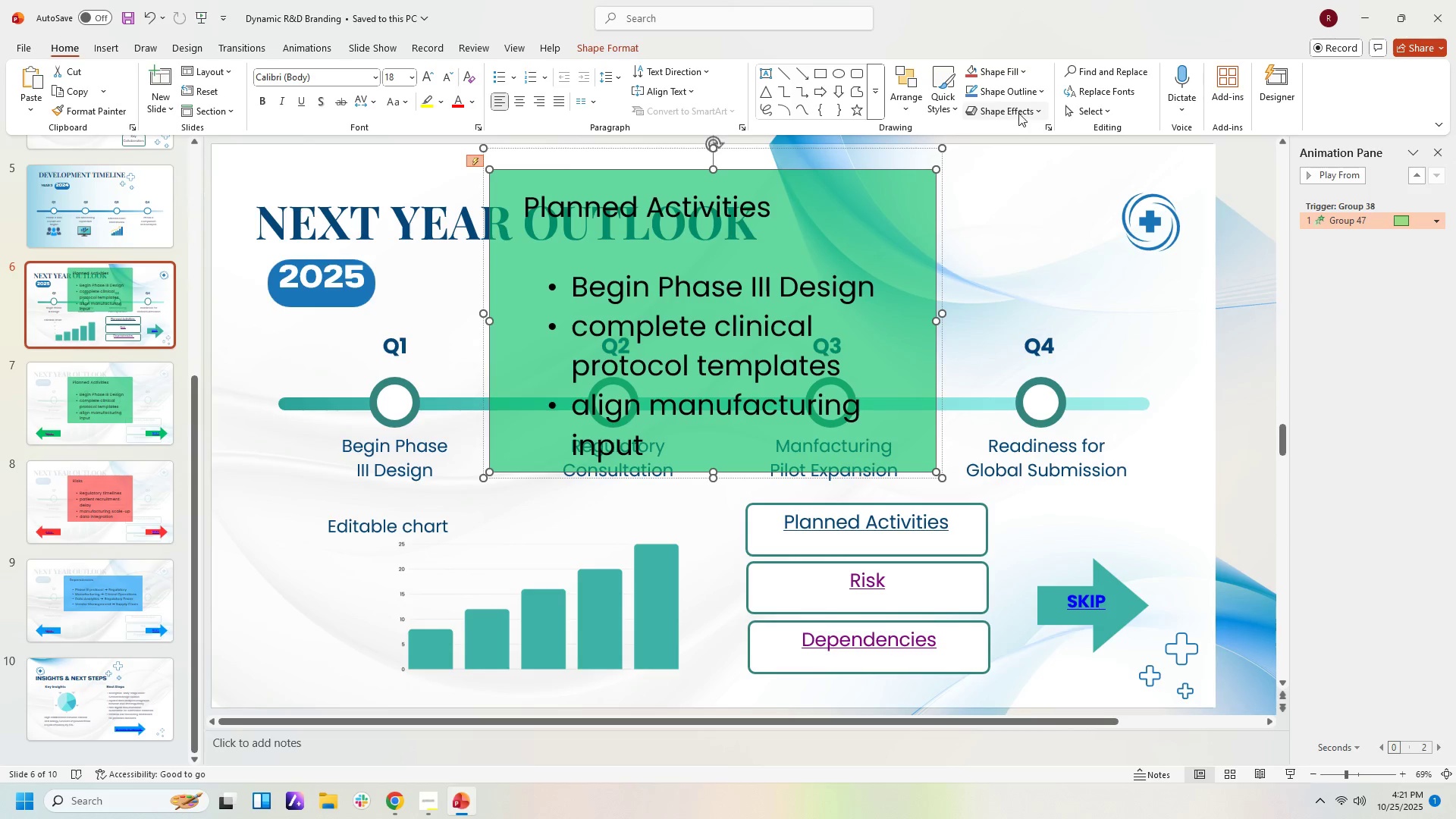 
mouse_move([1035, 115])
 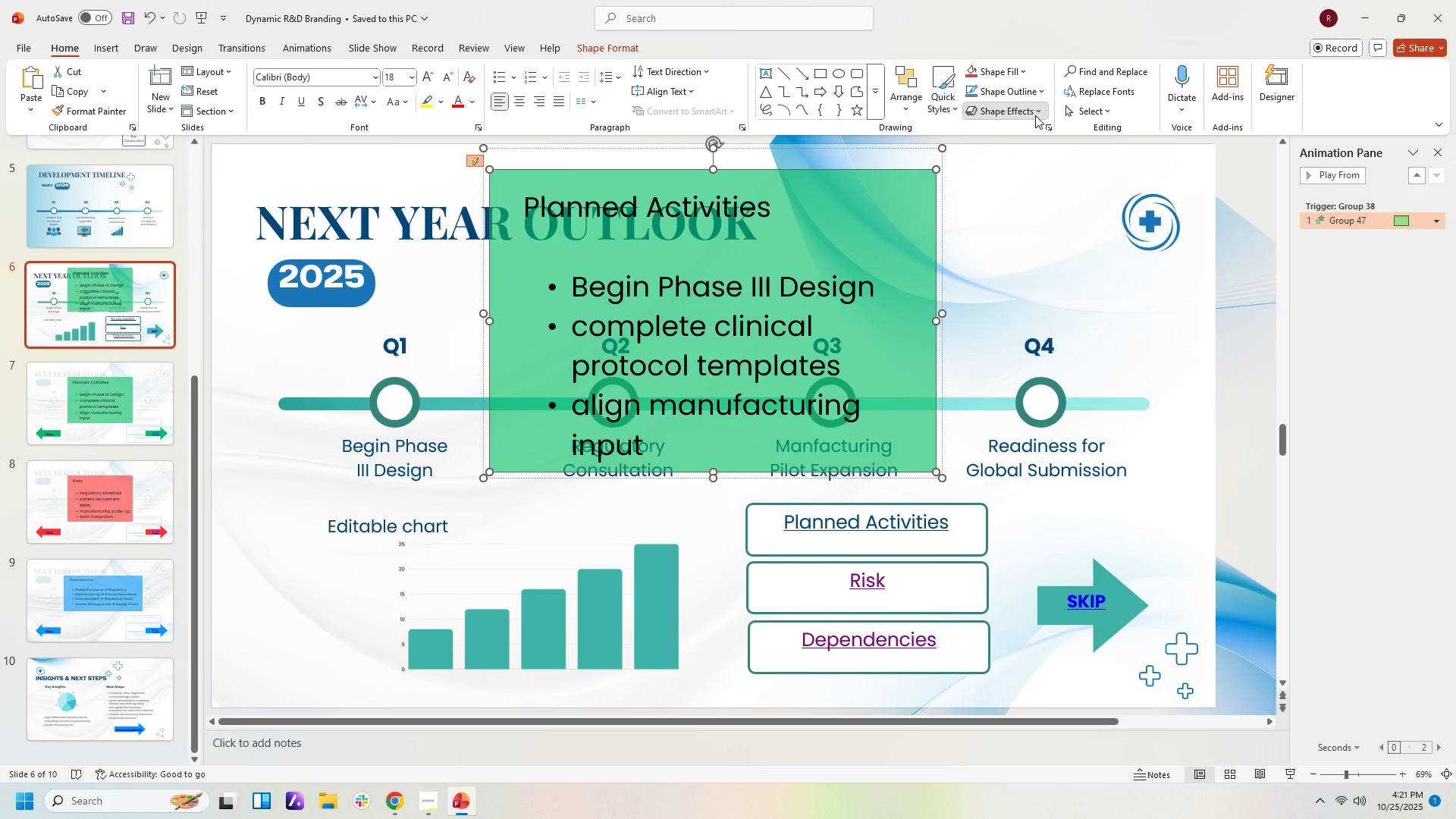 
left_click([1035, 115])
 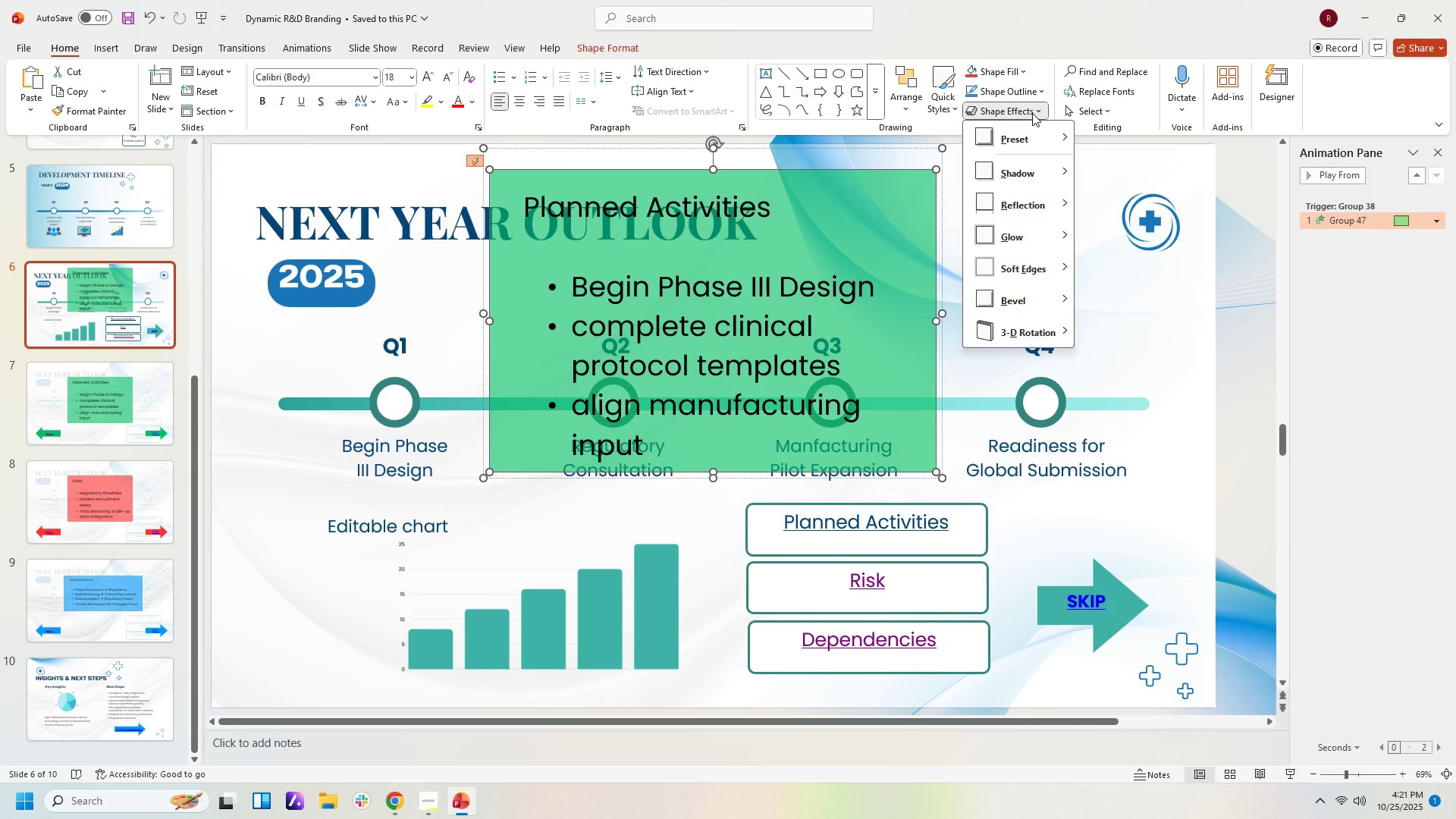 
mouse_move([1070, 168])
 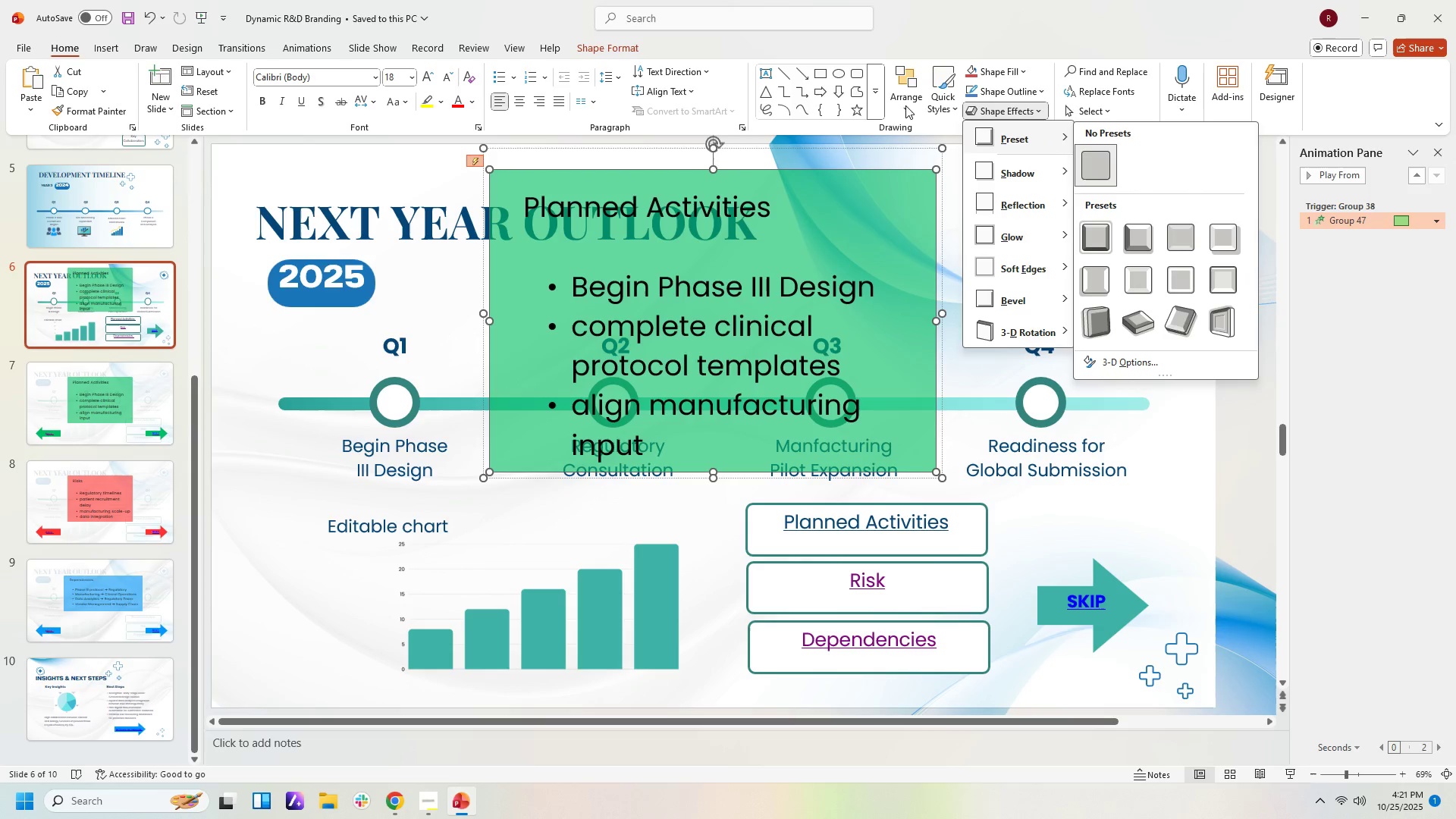 
wait(8.28)
 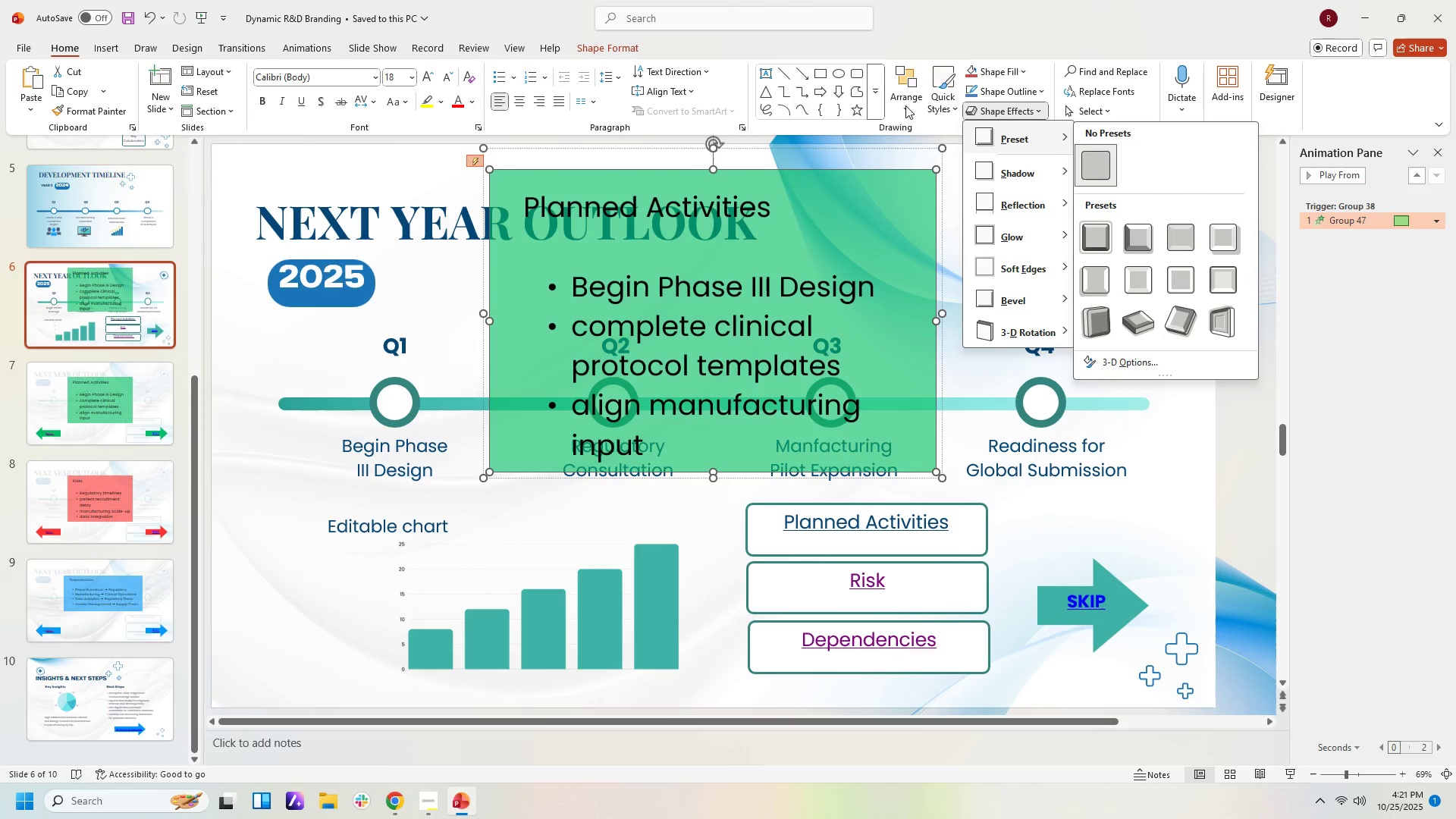 
left_click([918, 241])
 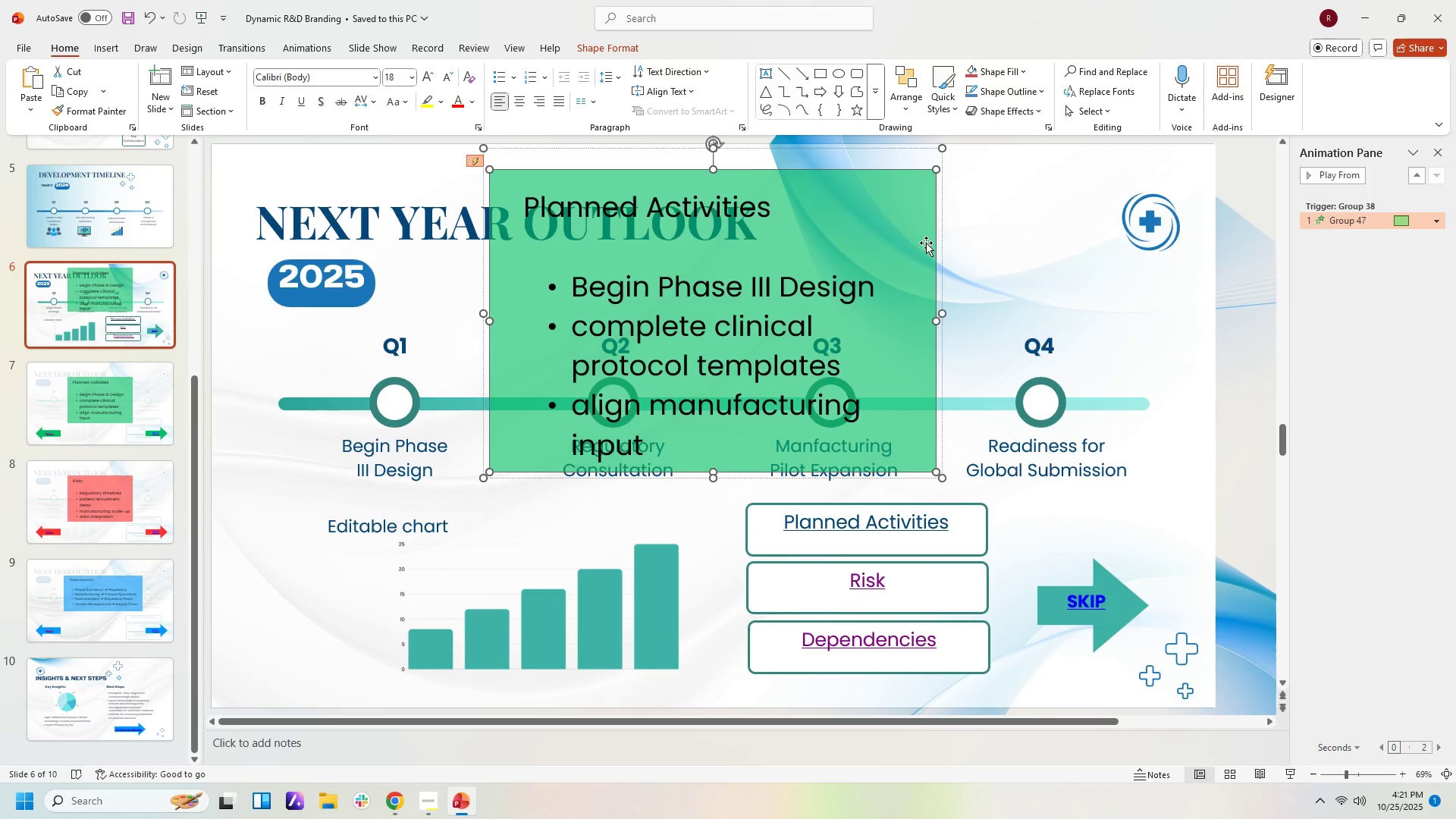 
key(Delete)
 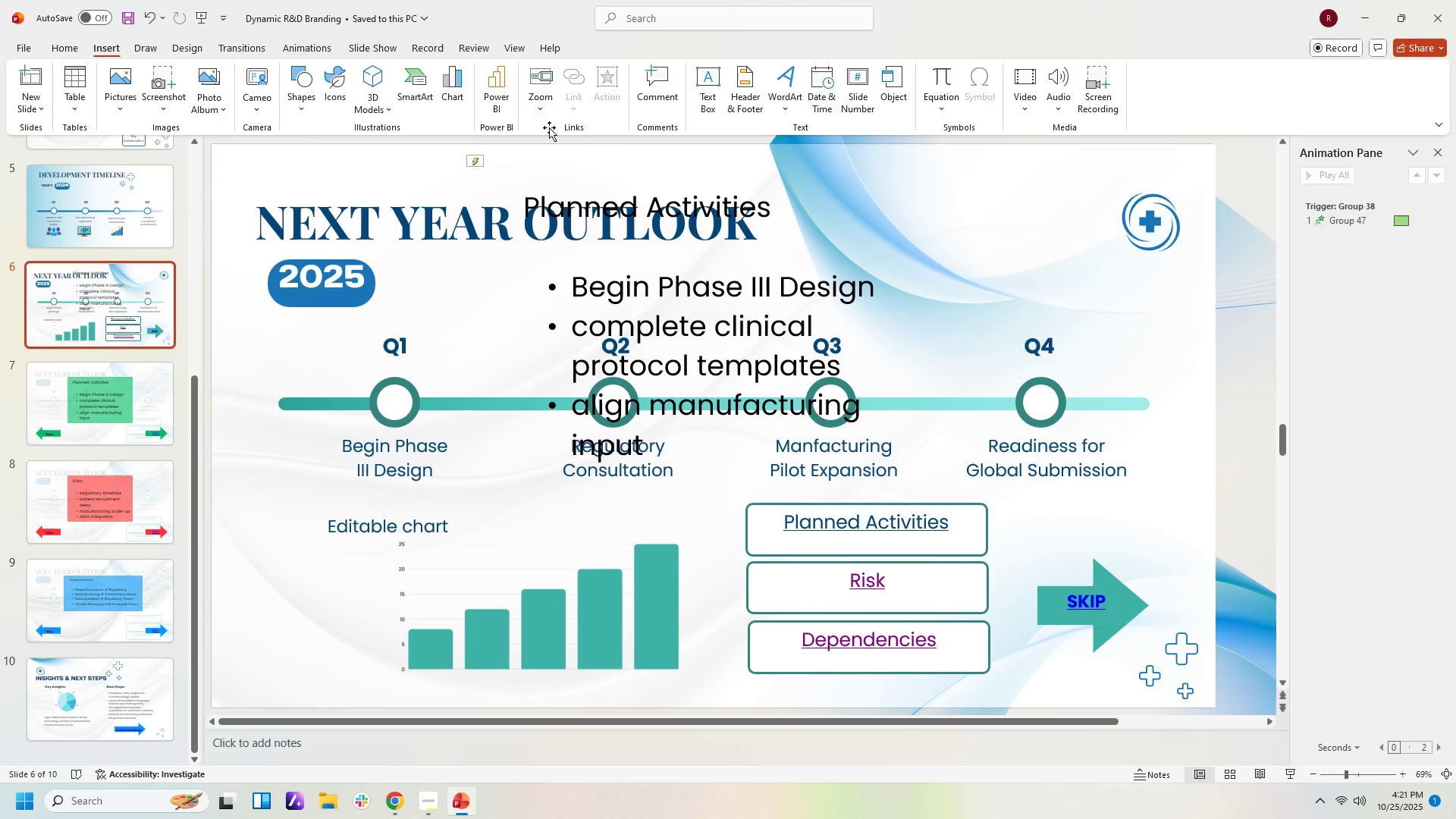 
left_click([300, 87])
 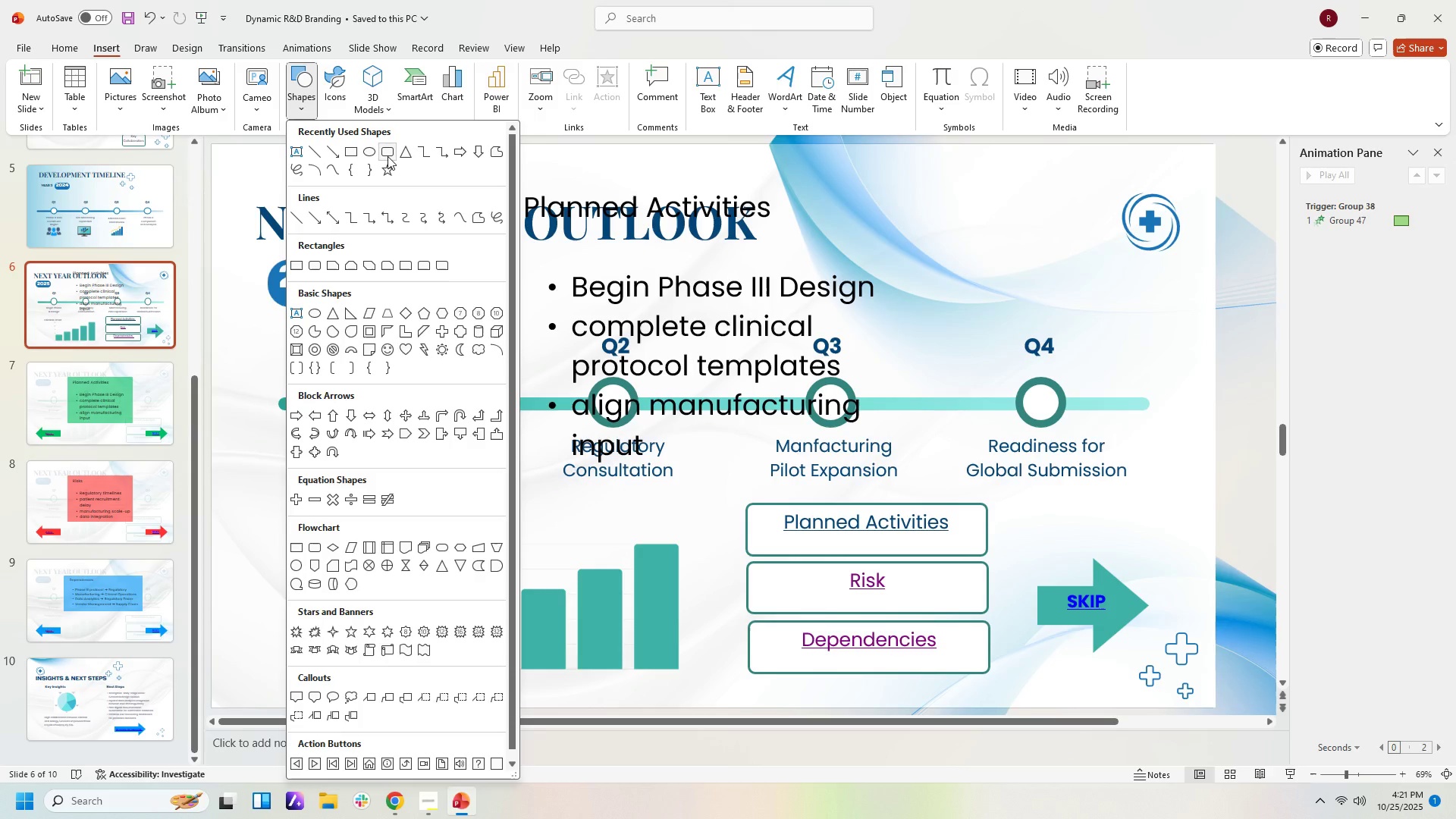 
left_click([389, 155])
 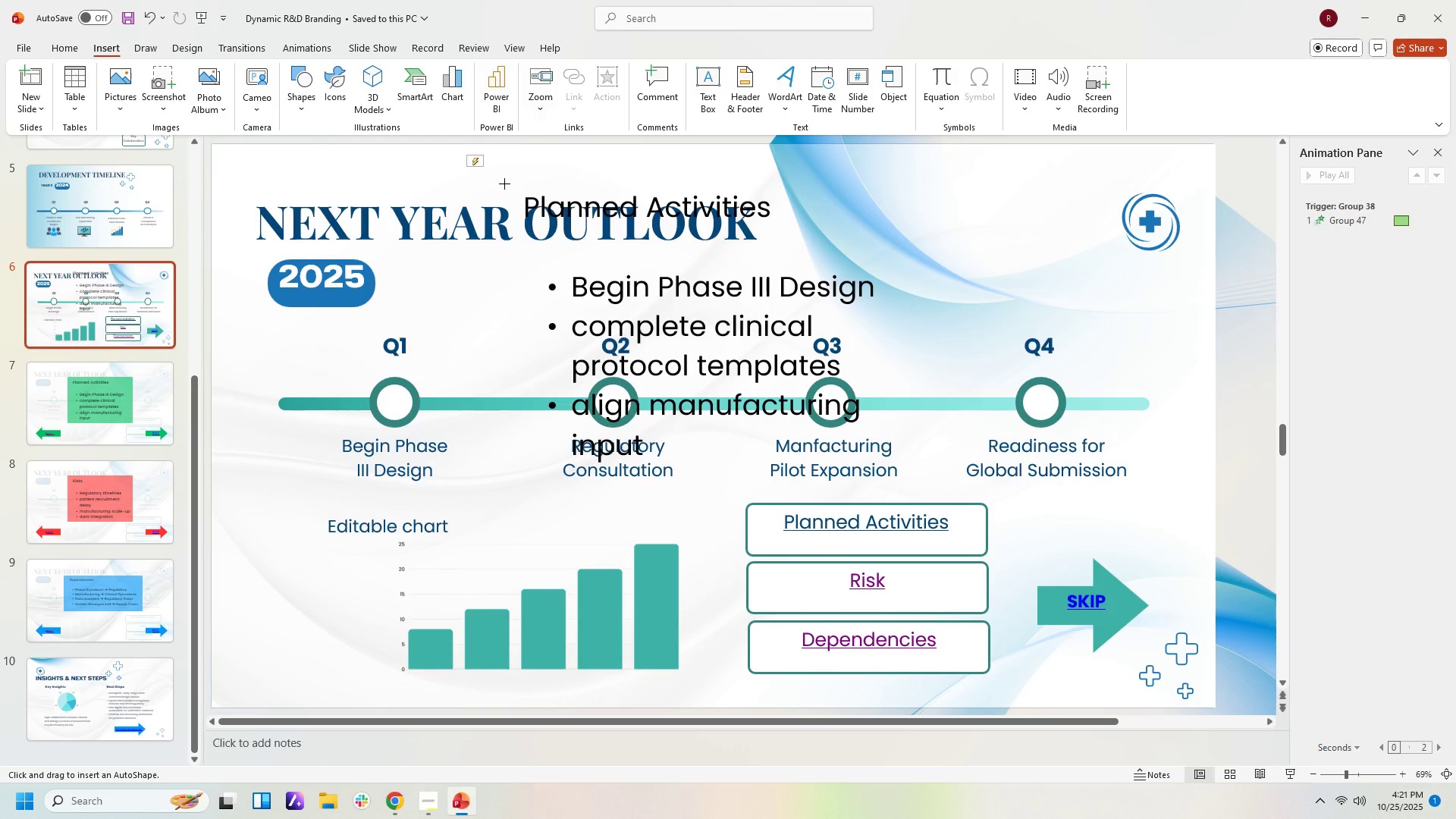 
left_click_drag(start_coordinate=[504, 179], to_coordinate=[890, 487])
 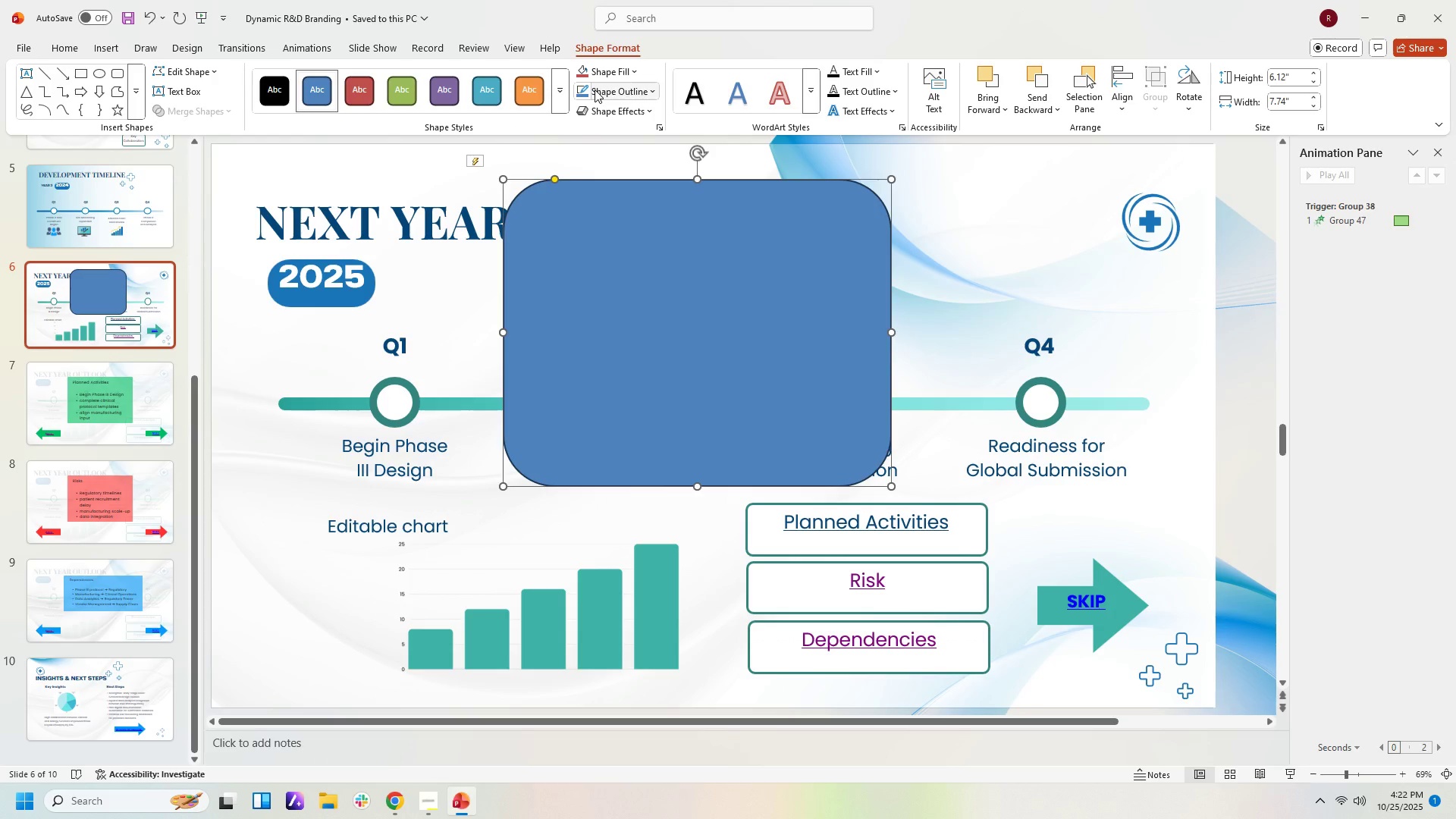 
left_click([582, 73])
 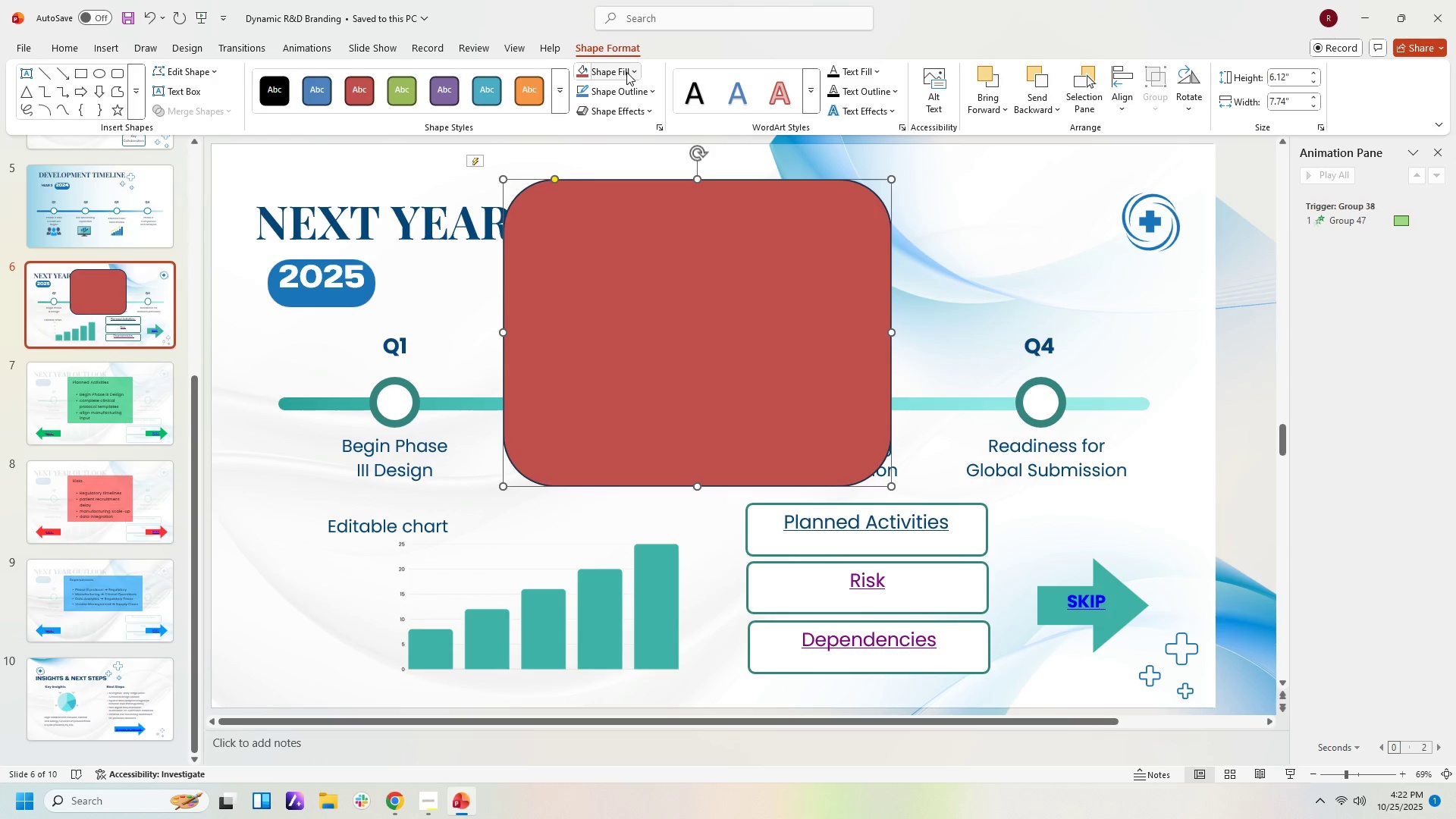 
left_click([633, 72])
 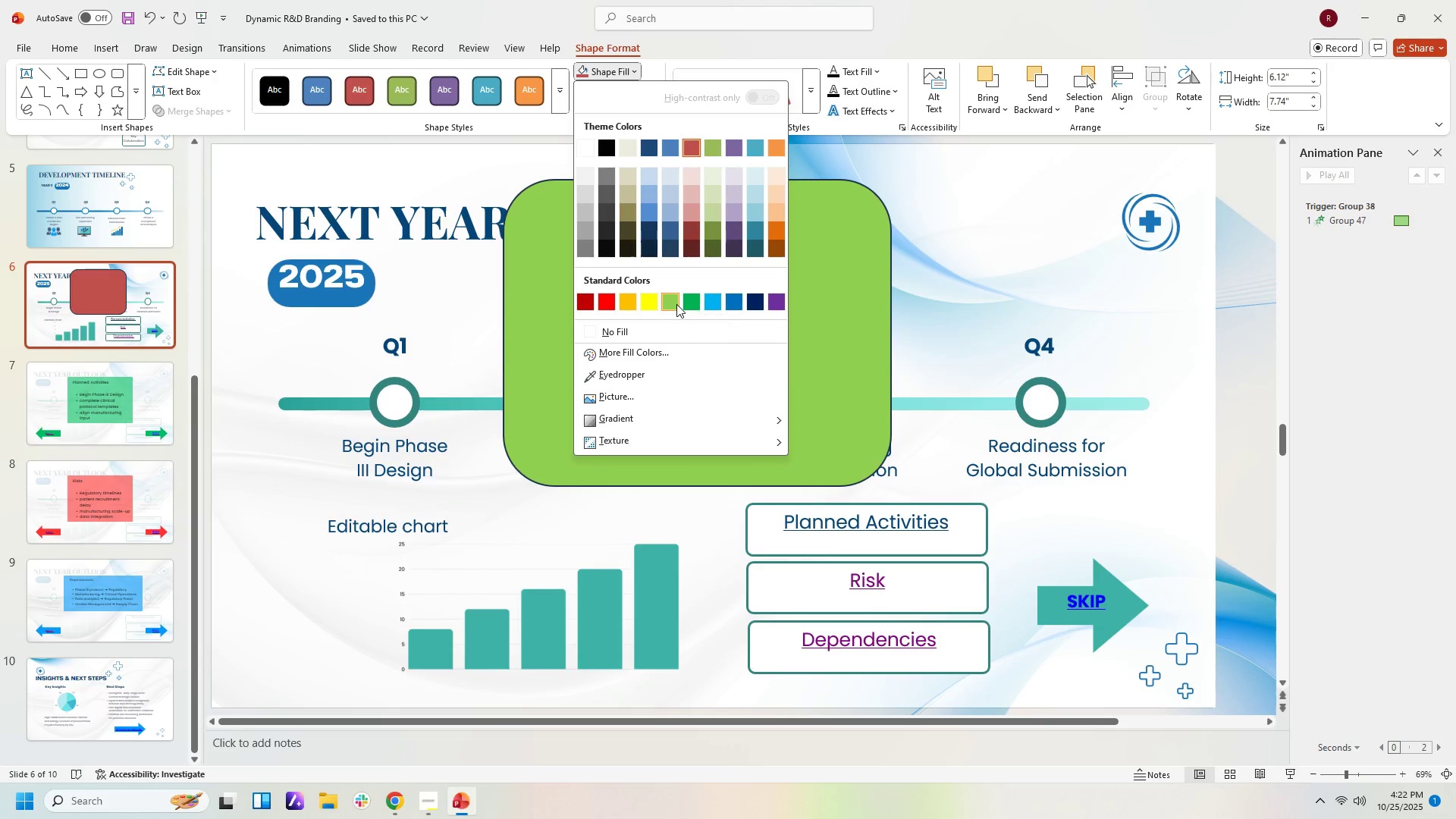 
left_click([688, 306])
 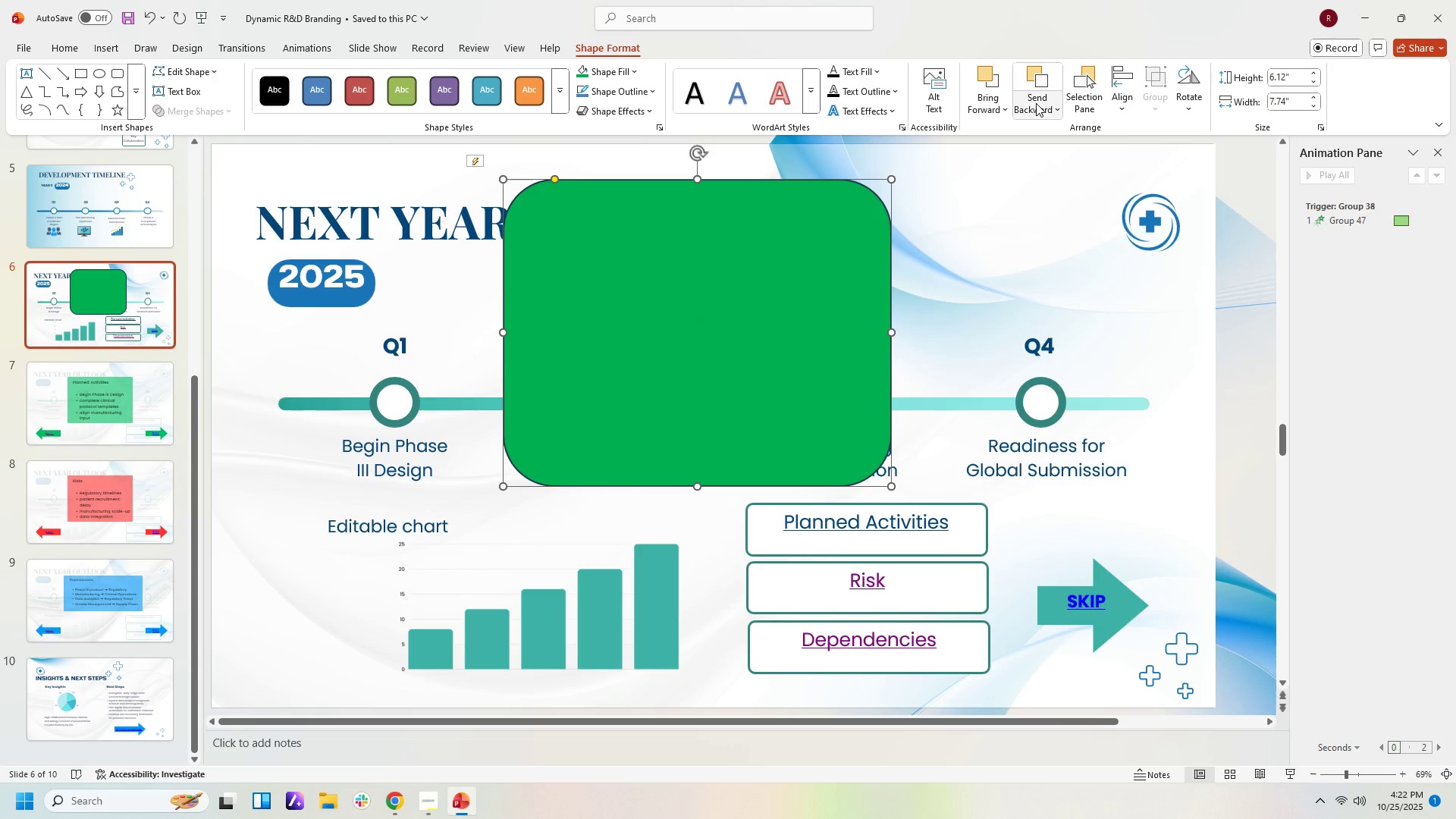 
wait(6.03)
 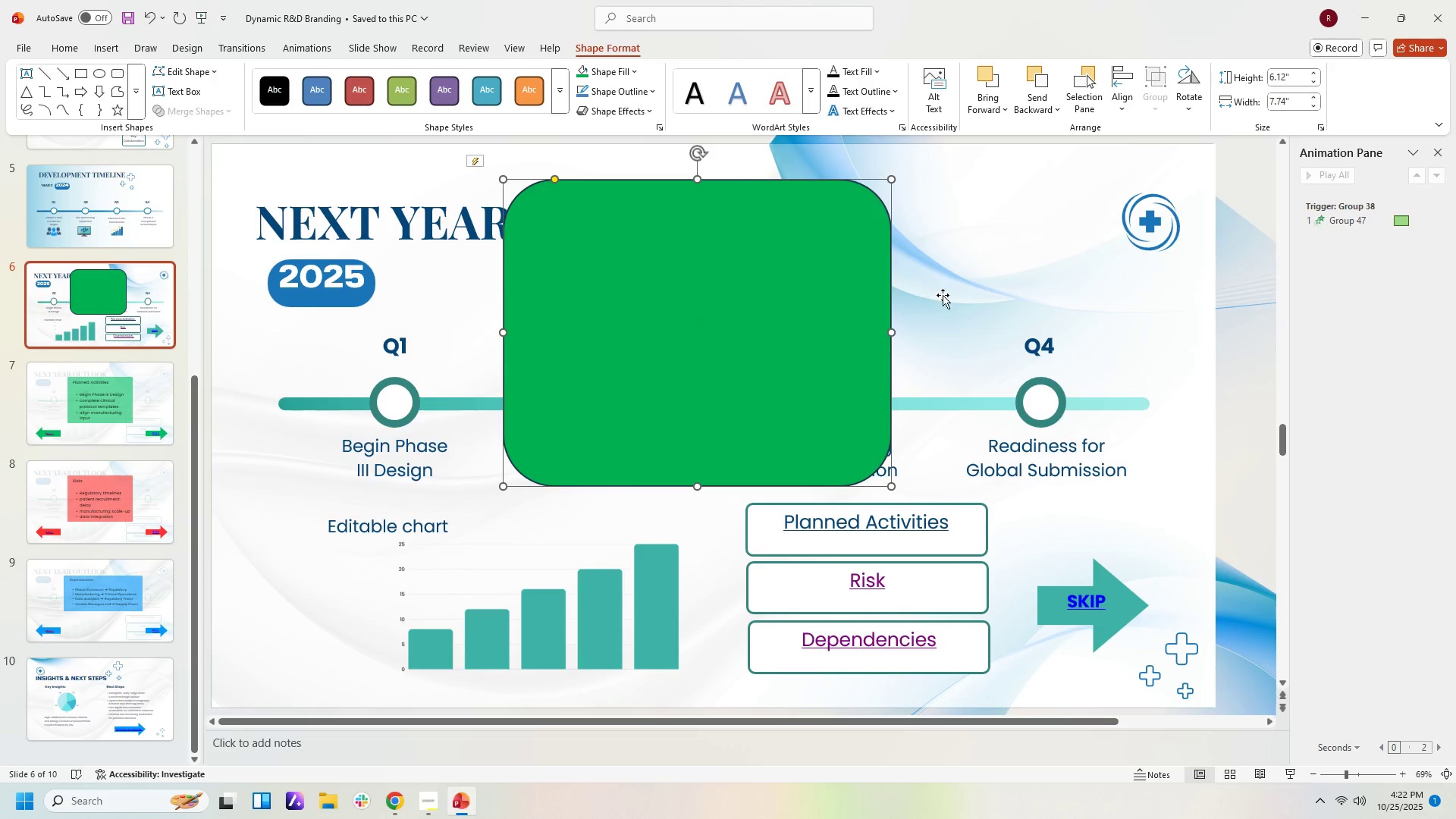 
left_click([993, 75])
 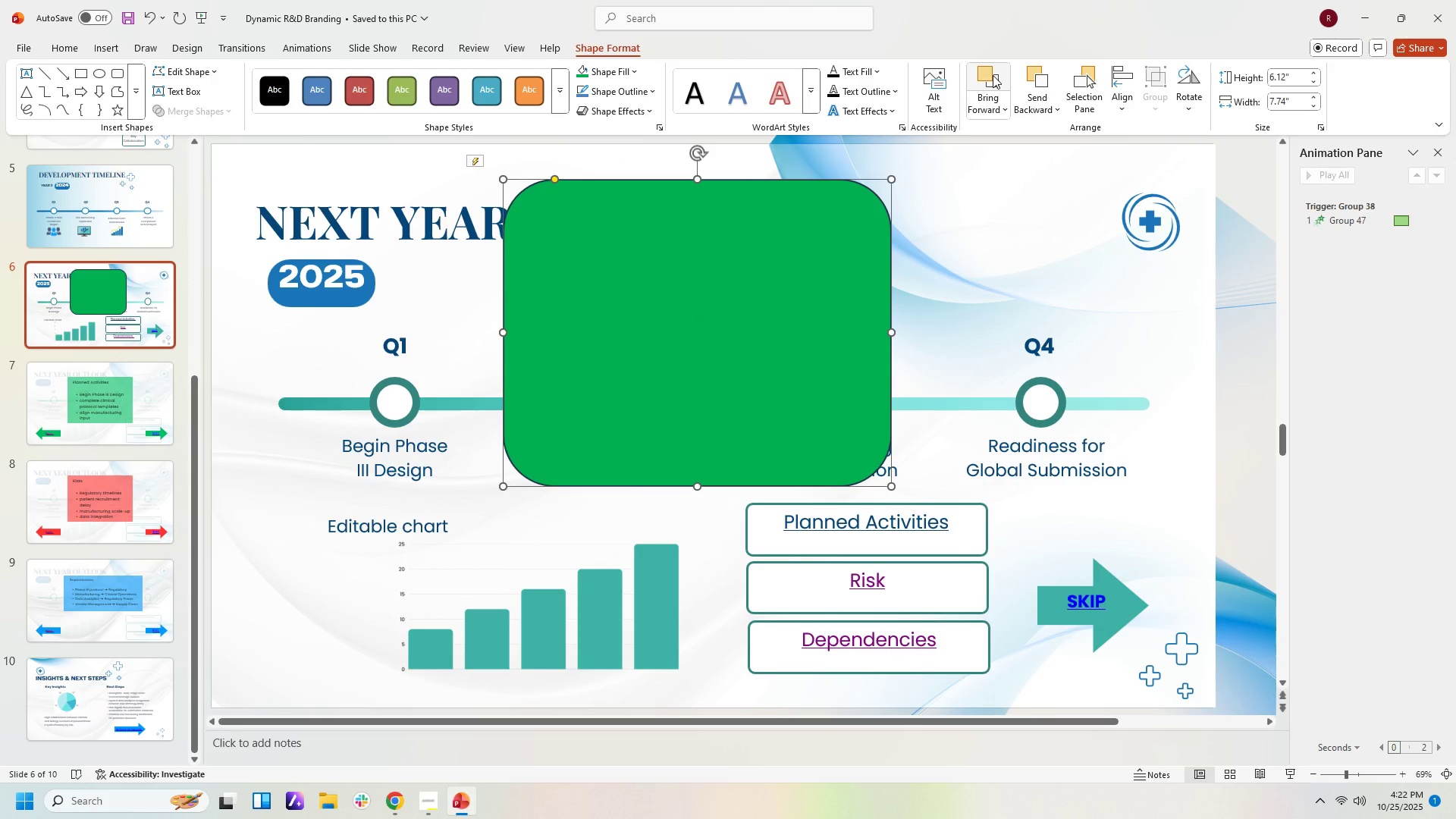 
left_click([993, 75])
 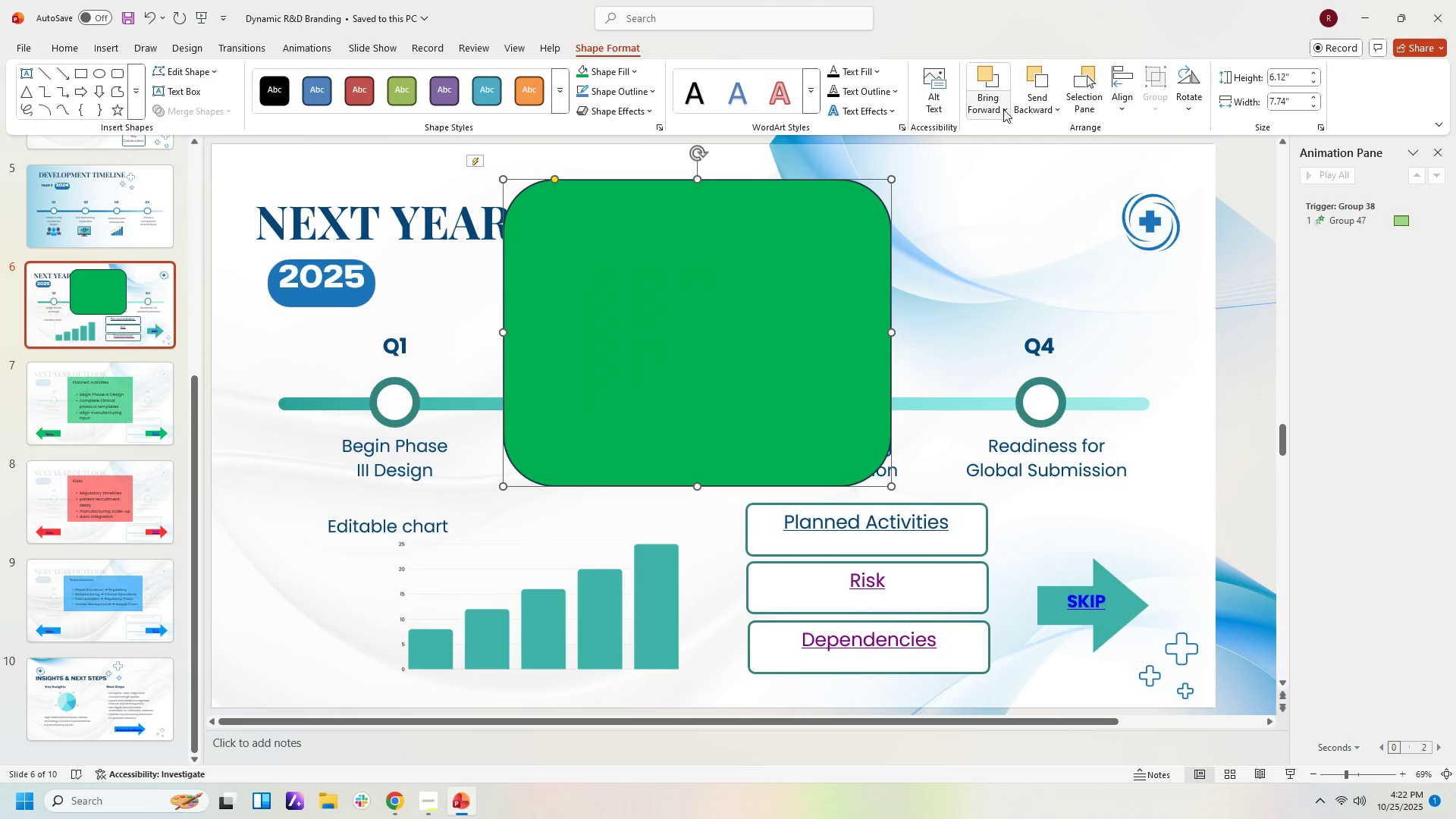 
left_click([993, 107])
 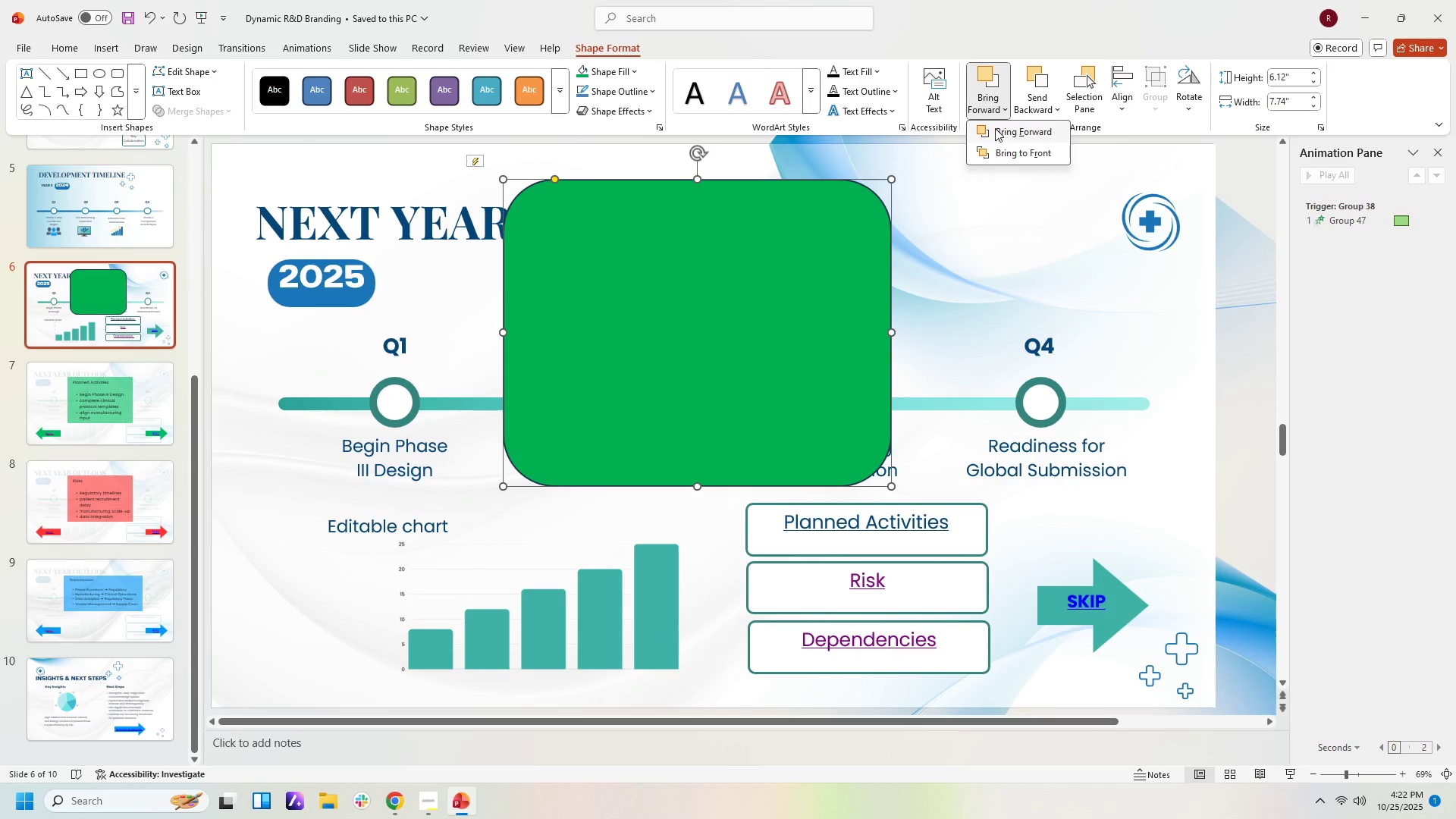 
left_click([995, 128])
 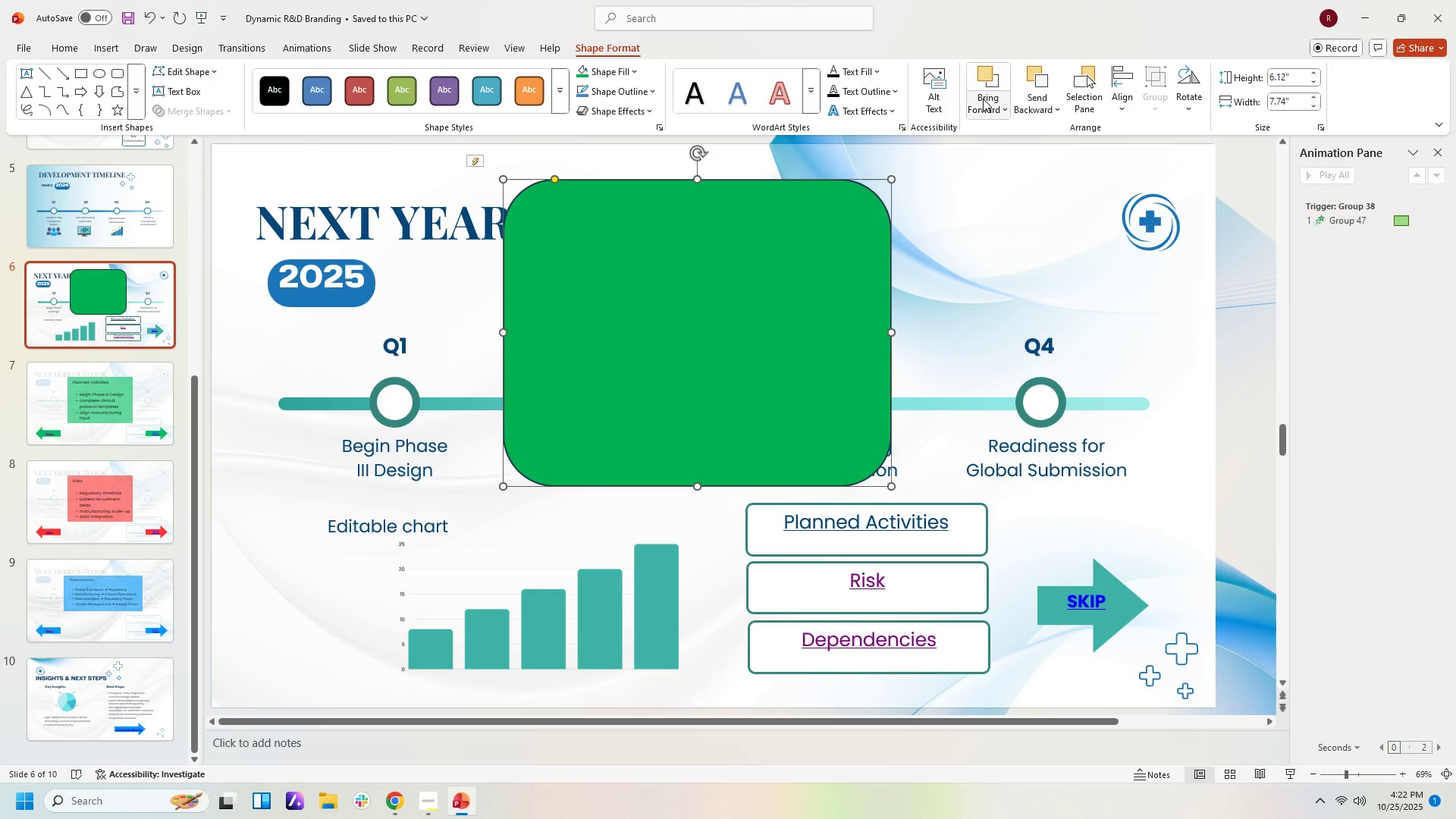 
left_click([983, 99])
 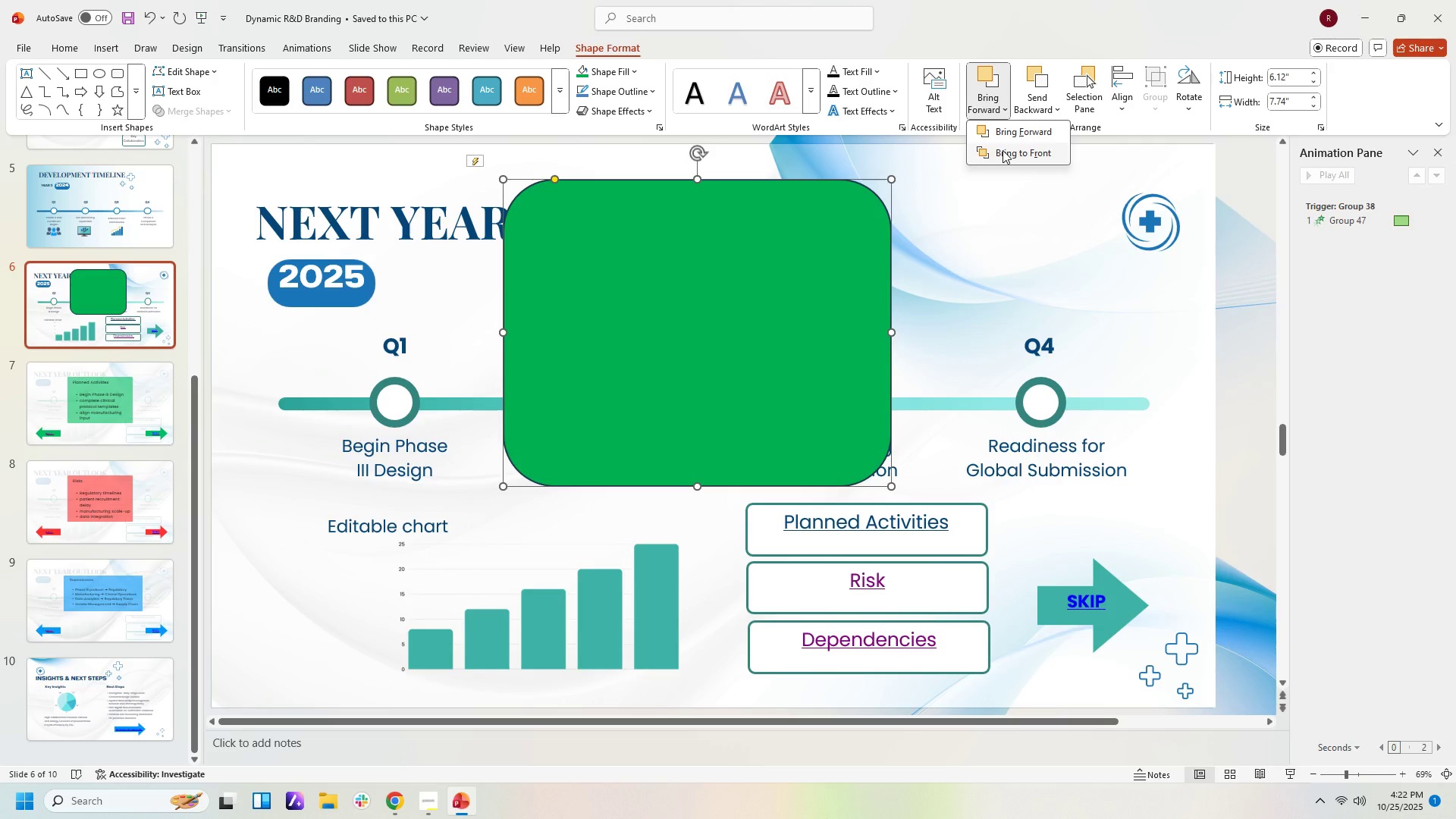 
left_click([1003, 150])
 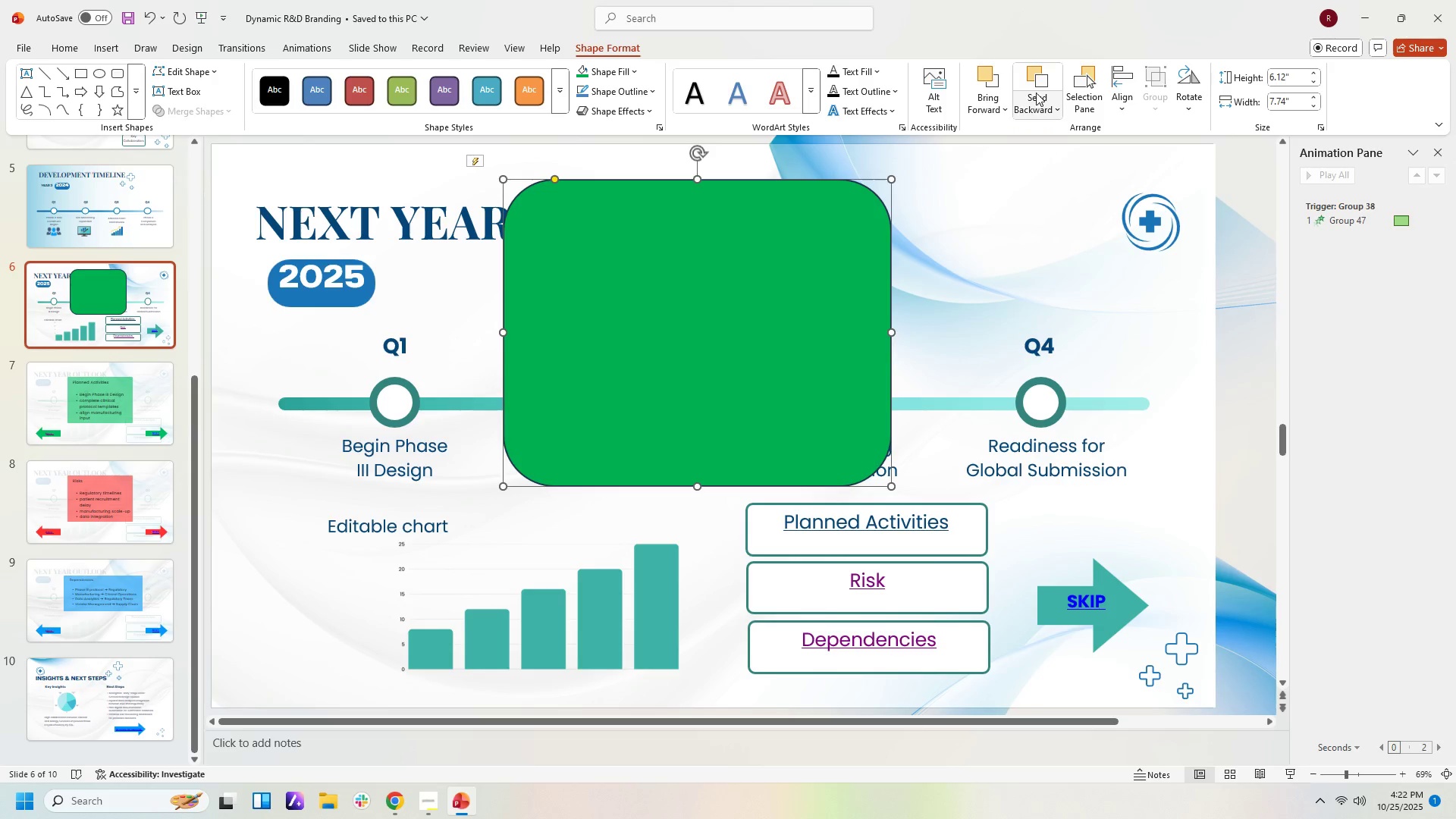 
left_click([1039, 80])
 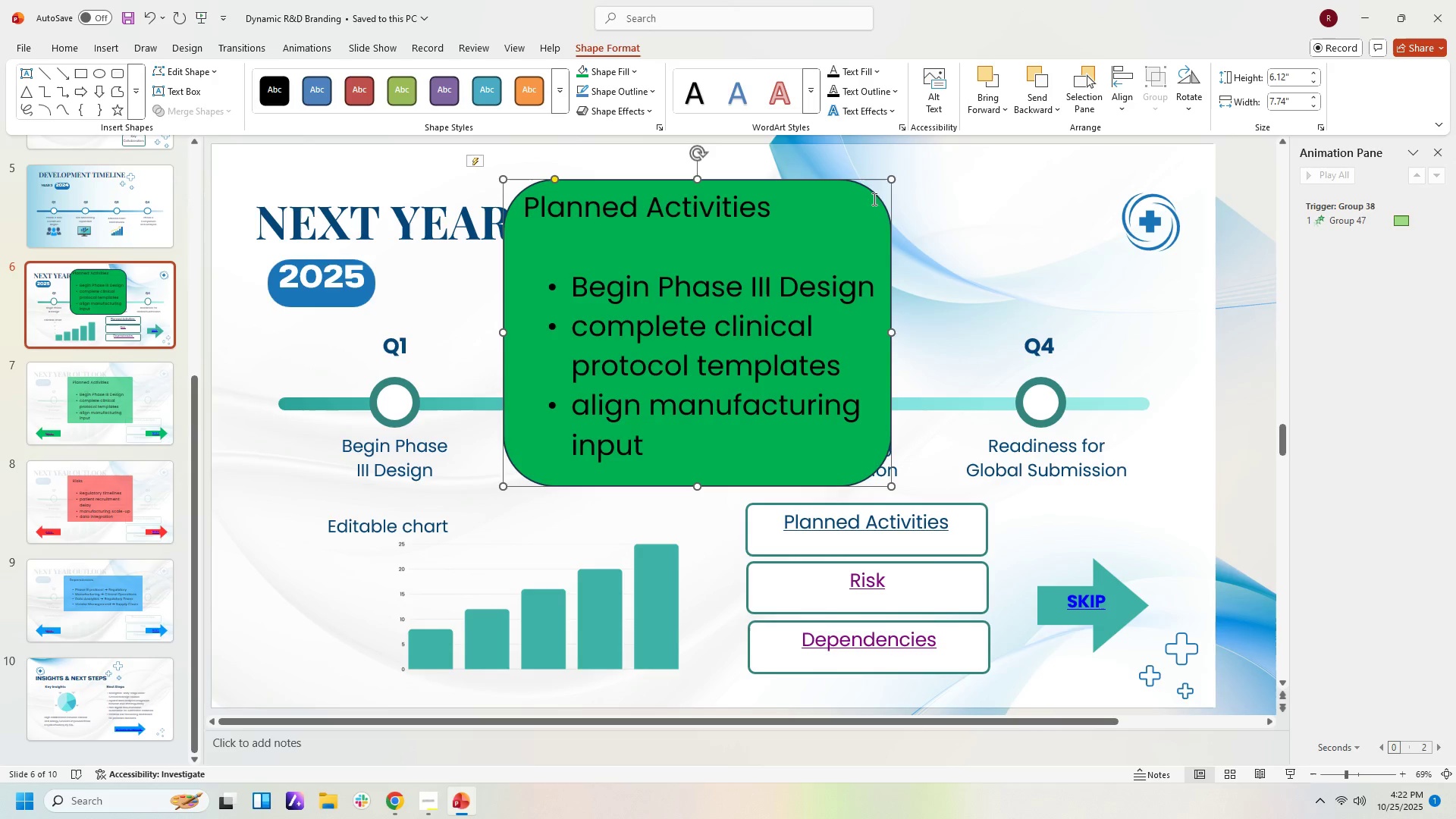 
wait(20.54)
 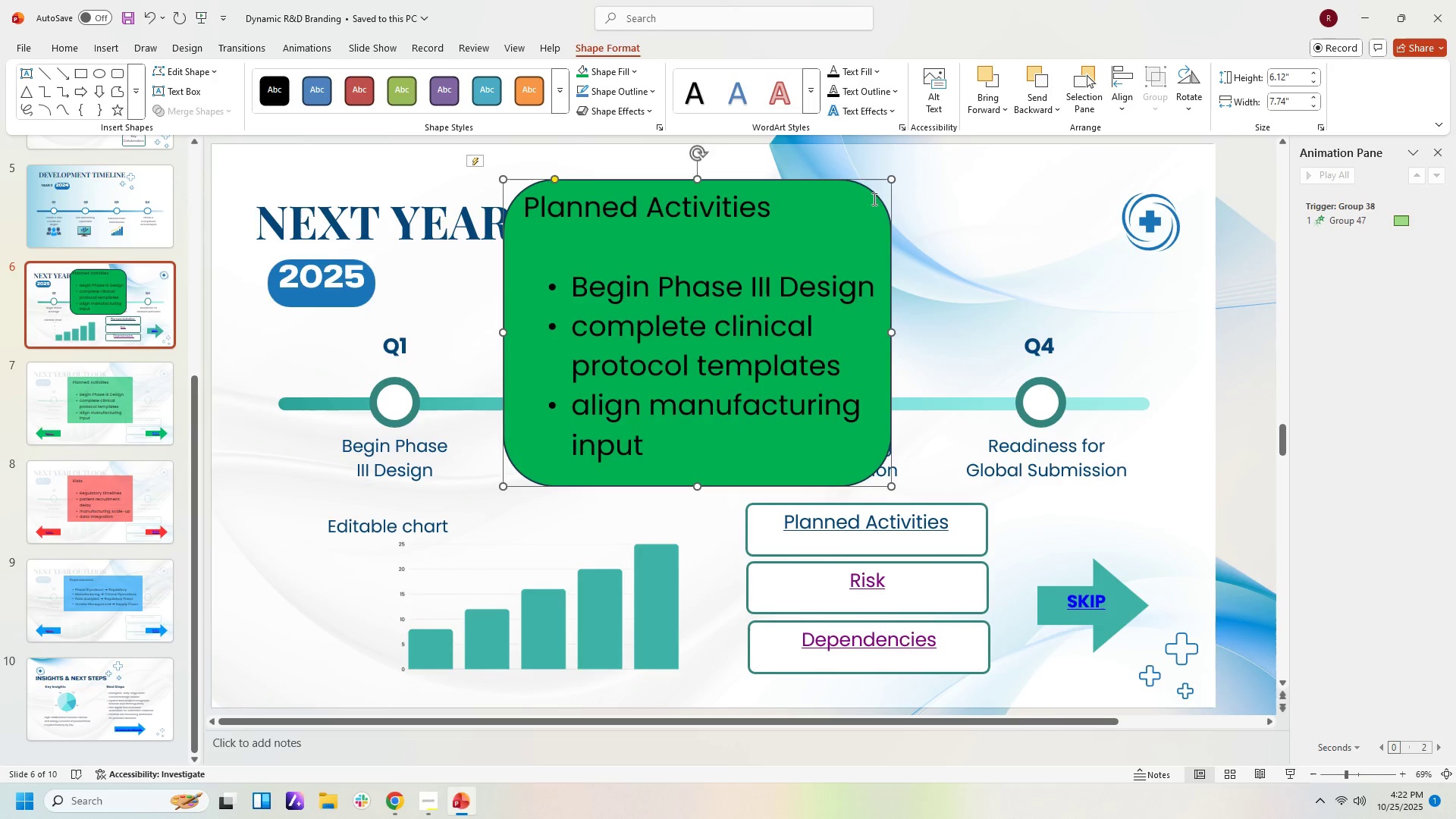 
left_click_drag(start_coordinate=[695, 483], to_coordinate=[699, 470])
 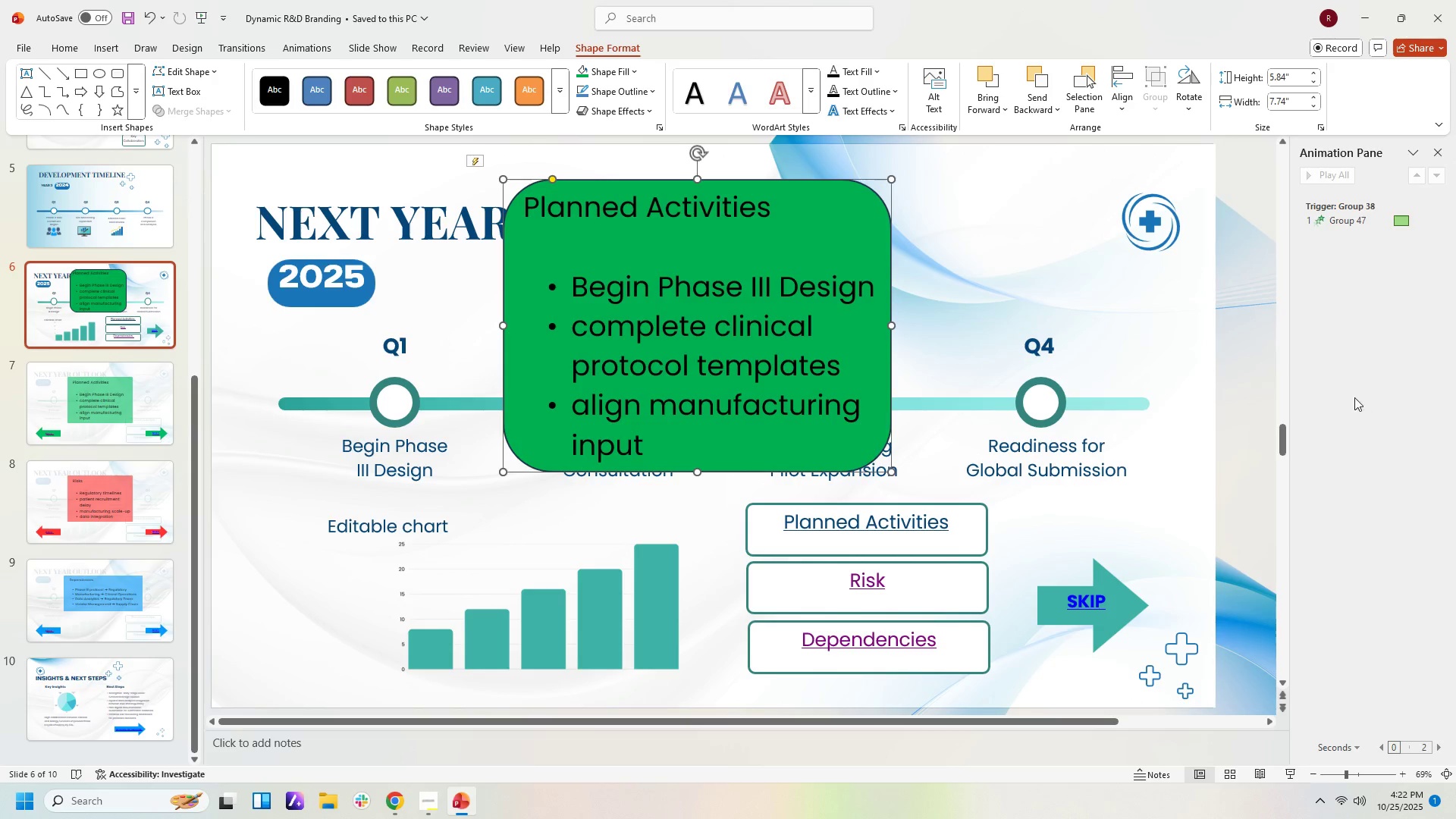 
left_click([1357, 394])
 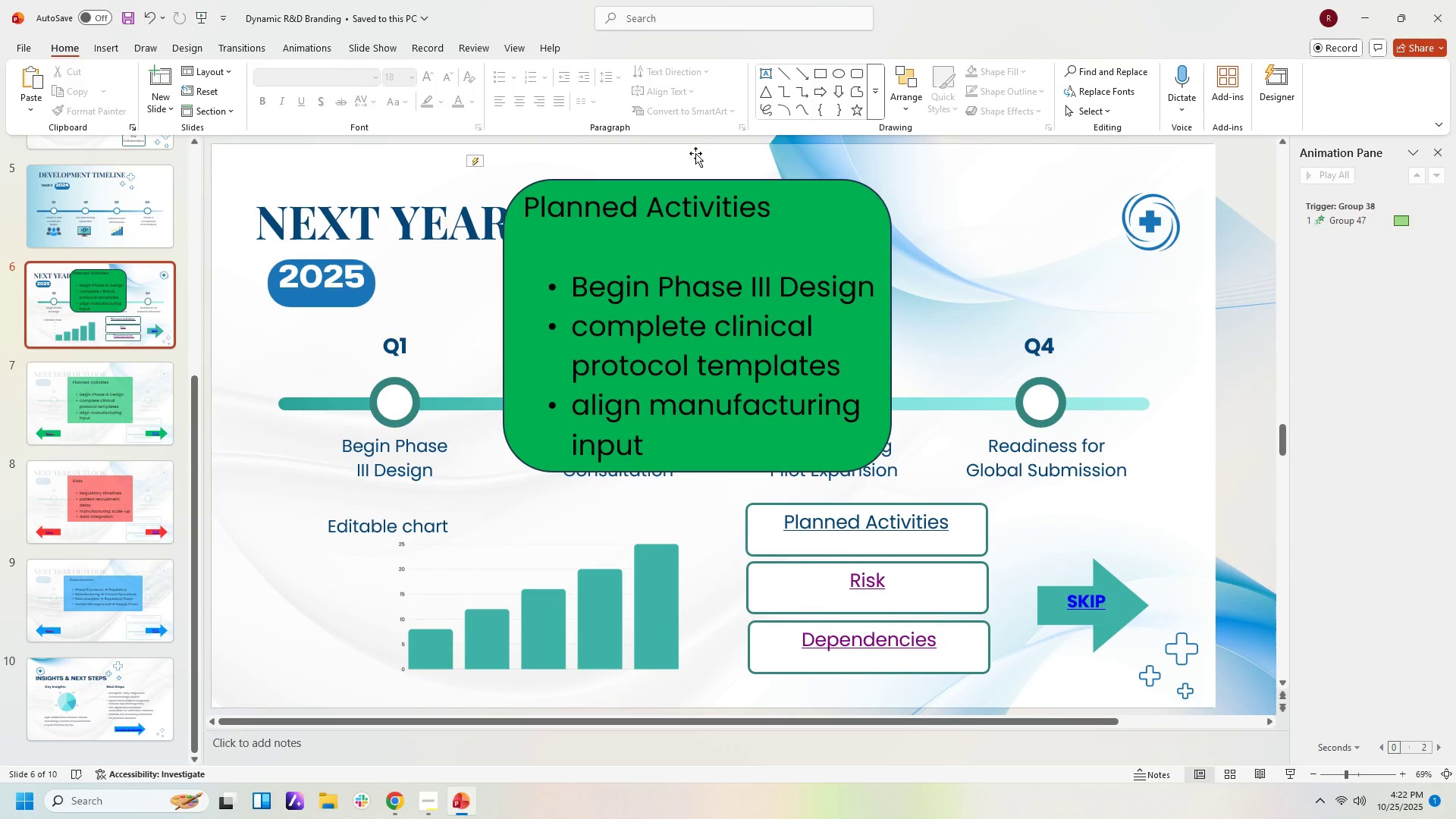 
left_click_drag(start_coordinate=[691, 137], to_coordinate=[704, 243])
 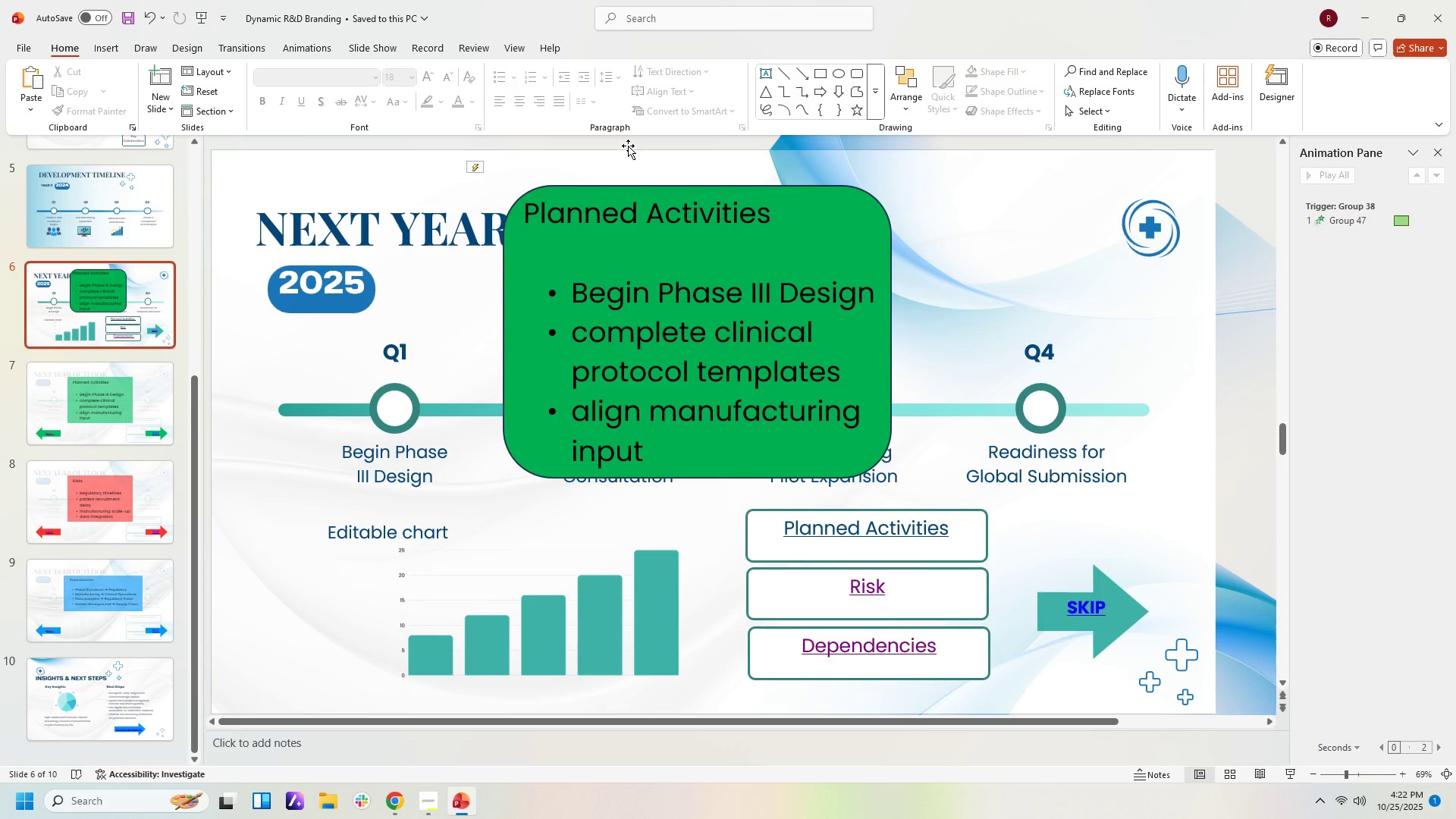 
left_click_drag(start_coordinate=[628, 144], to_coordinate=[651, 231])
 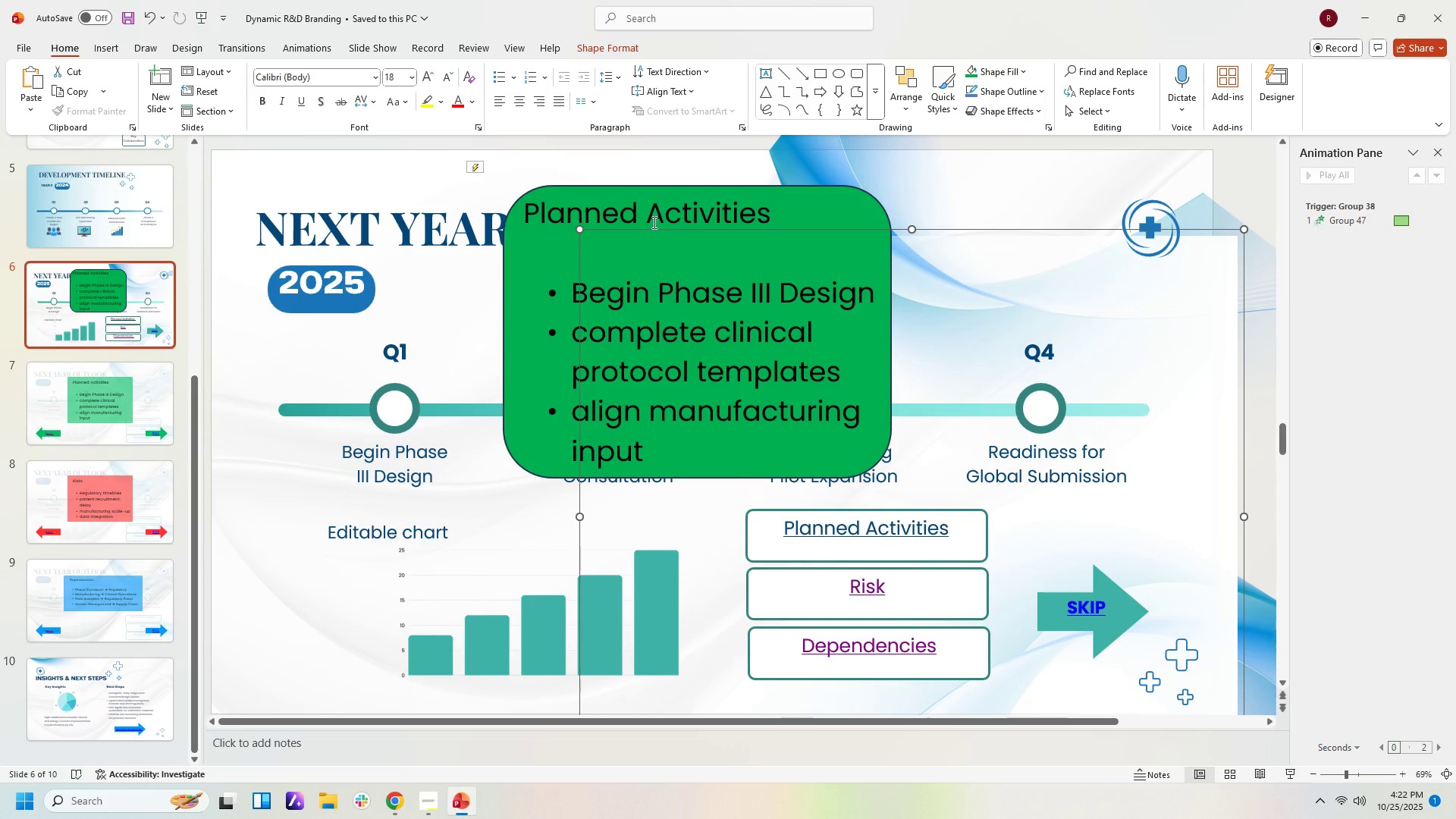 
key(Control+Z)
 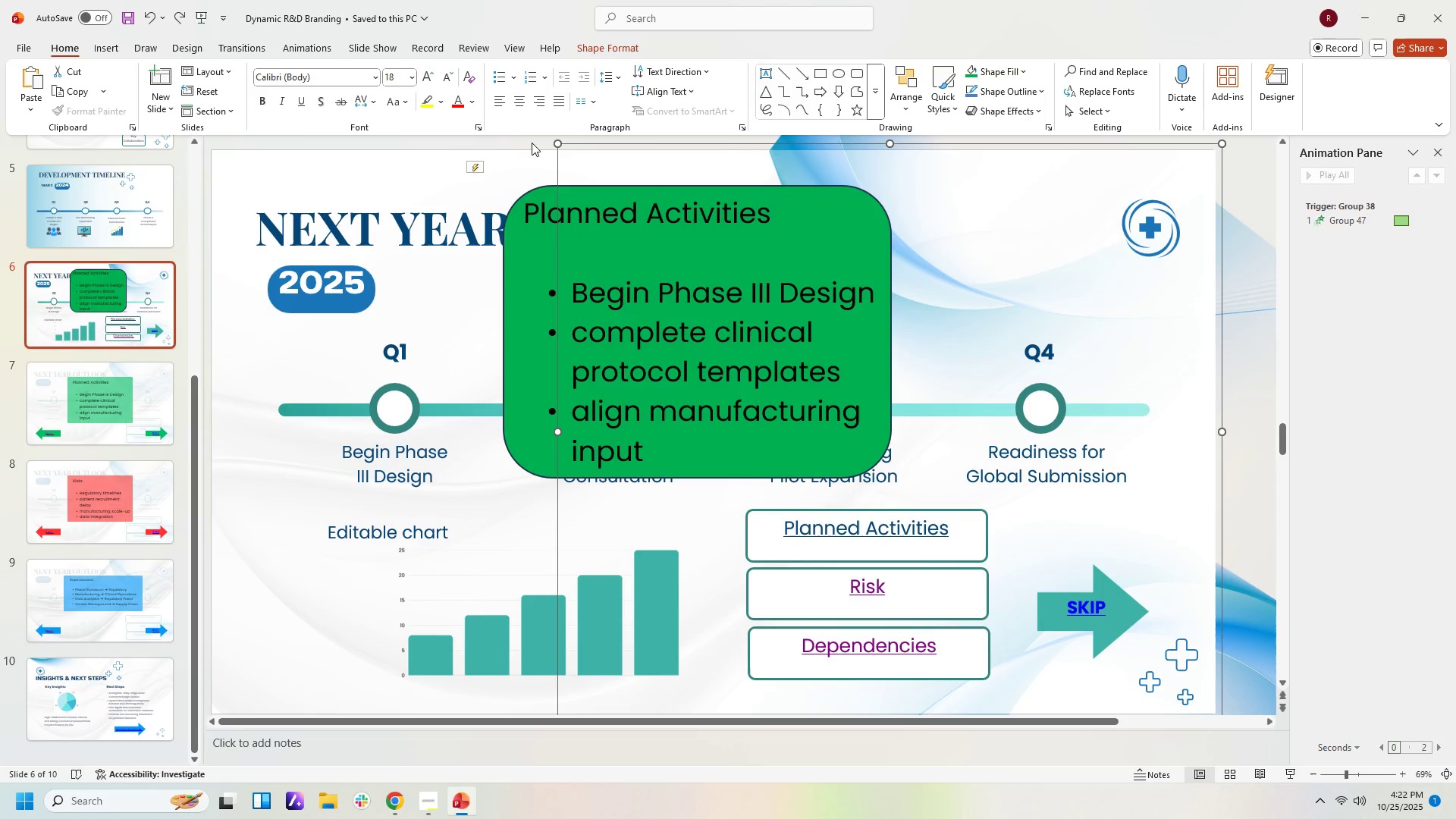 
left_click_drag(start_coordinate=[529, 142], to_coordinate=[554, 356])
 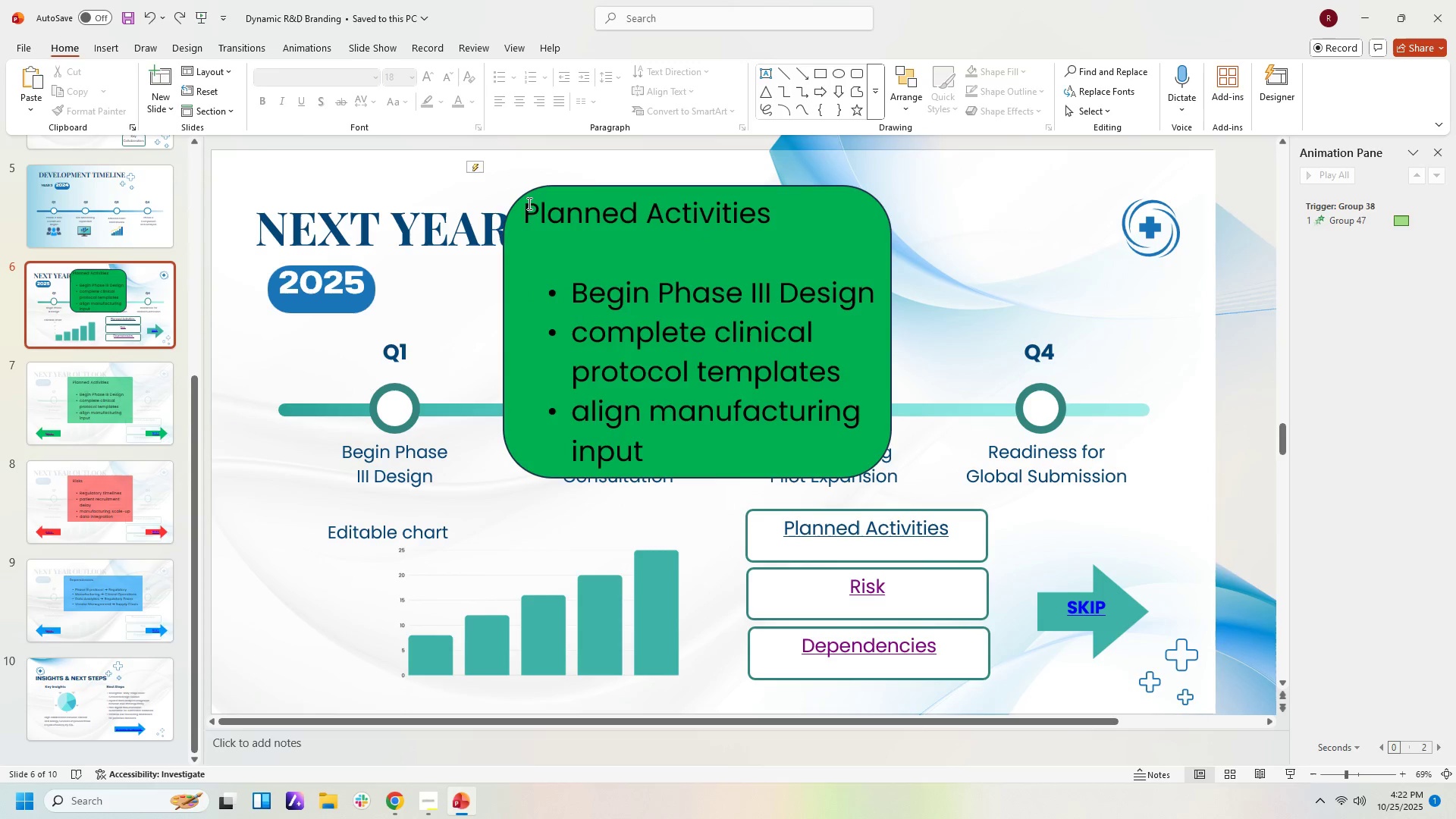 
left_click([529, 200])
 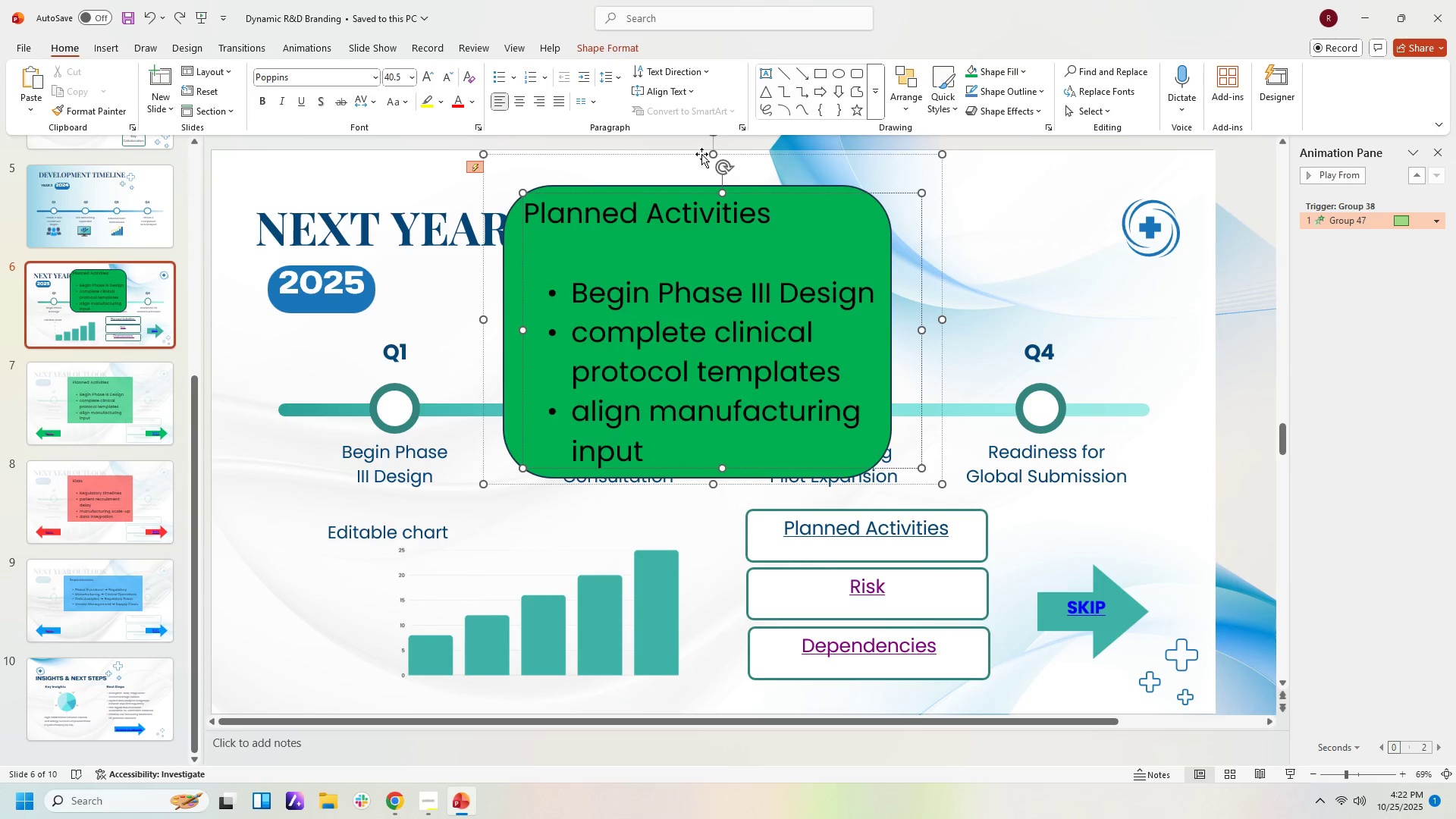 
left_click_drag(start_coordinate=[713, 155], to_coordinate=[697, 162])
 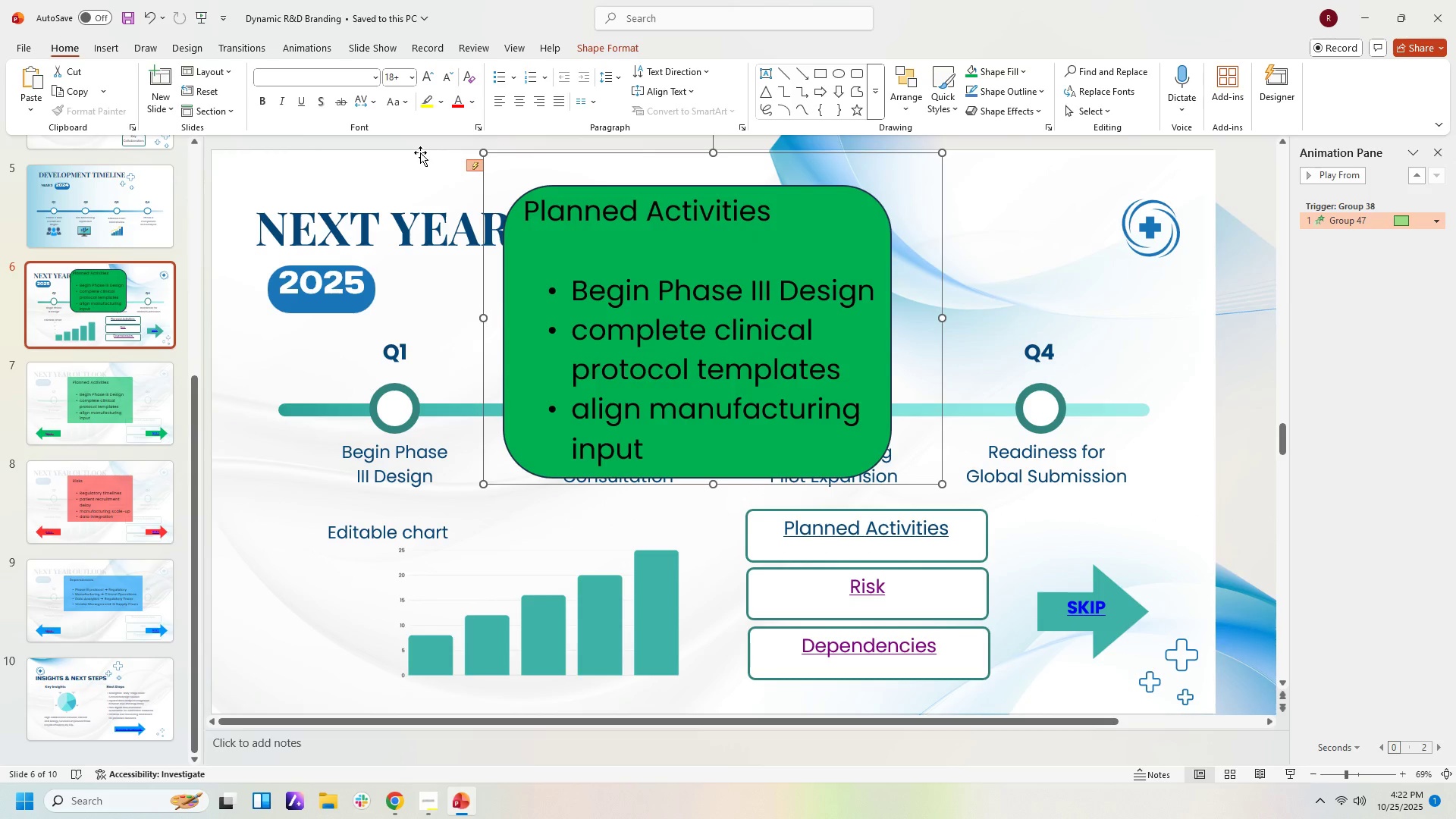 
left_click([420, 152])
 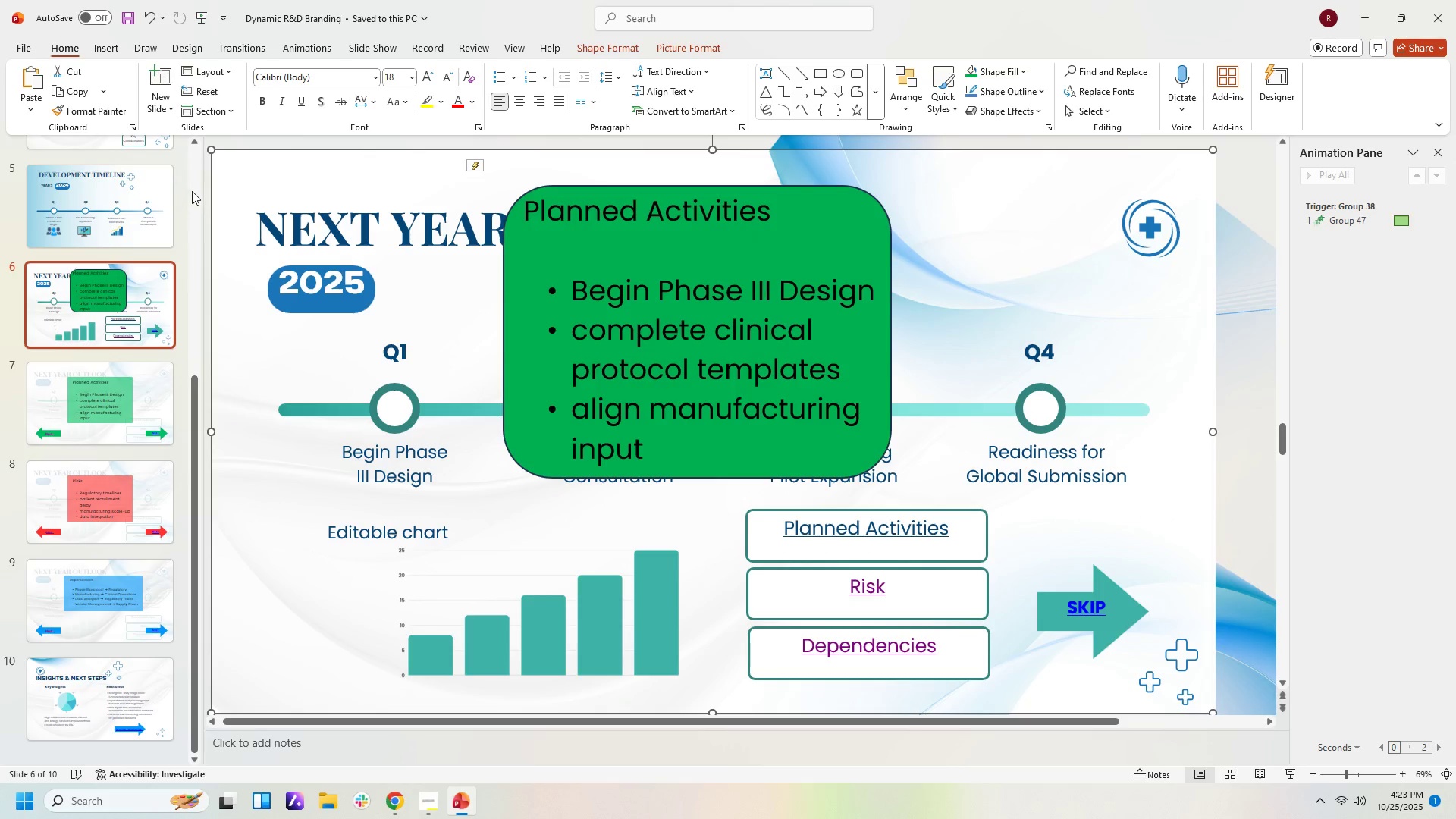 
left_click_drag(start_coordinate=[193, 185], to_coordinate=[527, 228])
 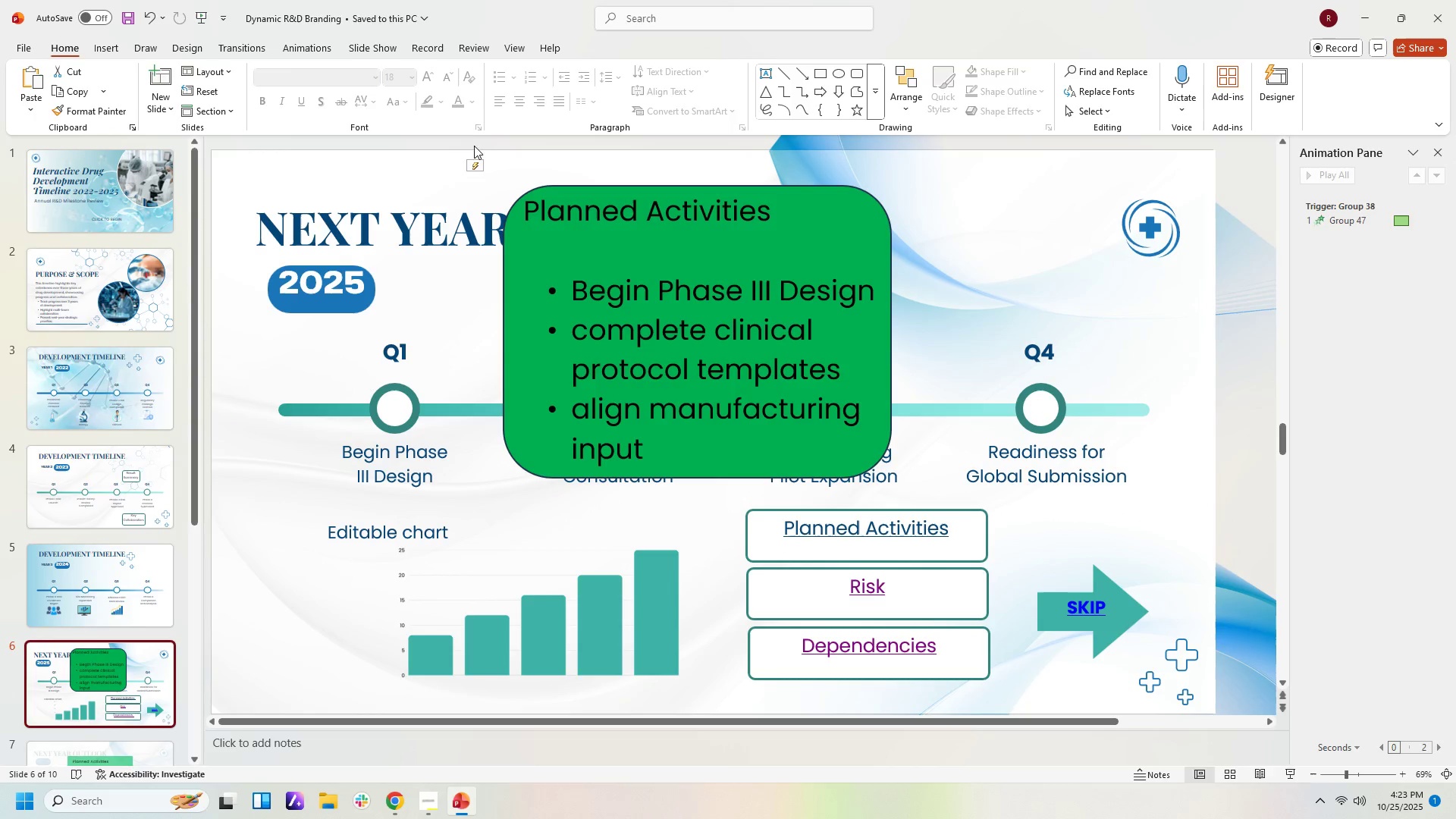 
left_click_drag(start_coordinate=[462, 142], to_coordinate=[959, 509])
 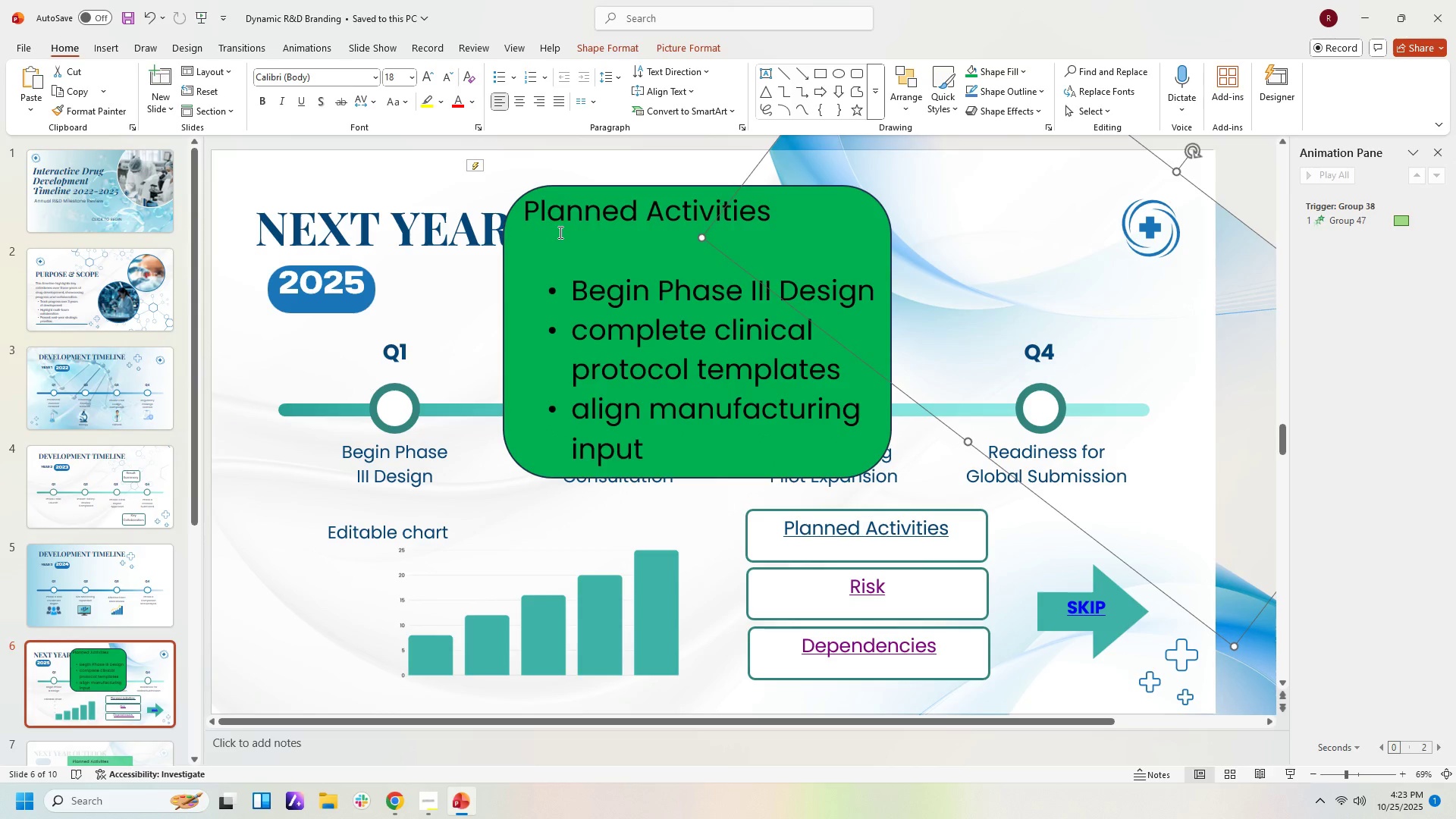 
wait(9.15)
 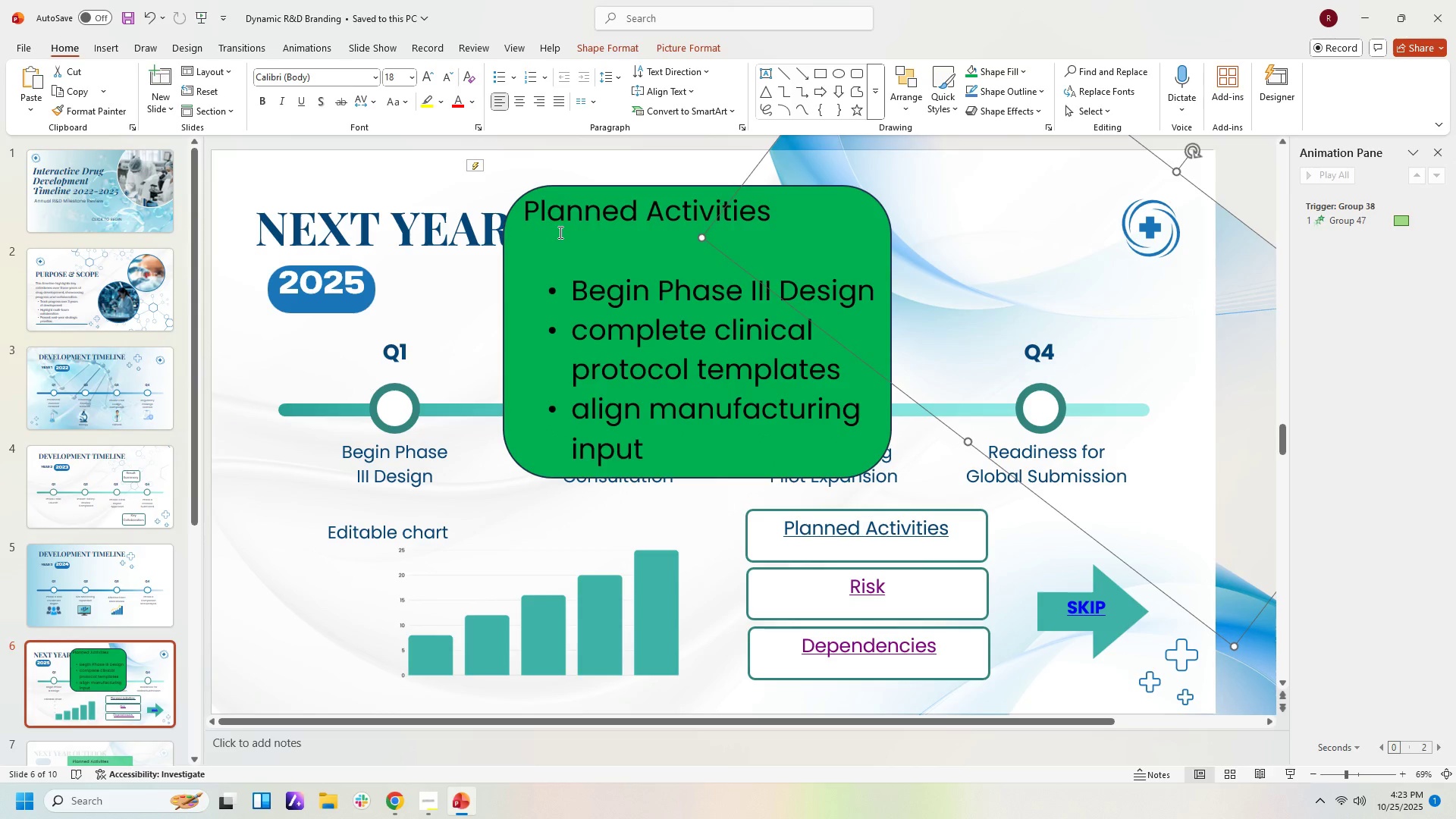 
left_click([128, 753])
 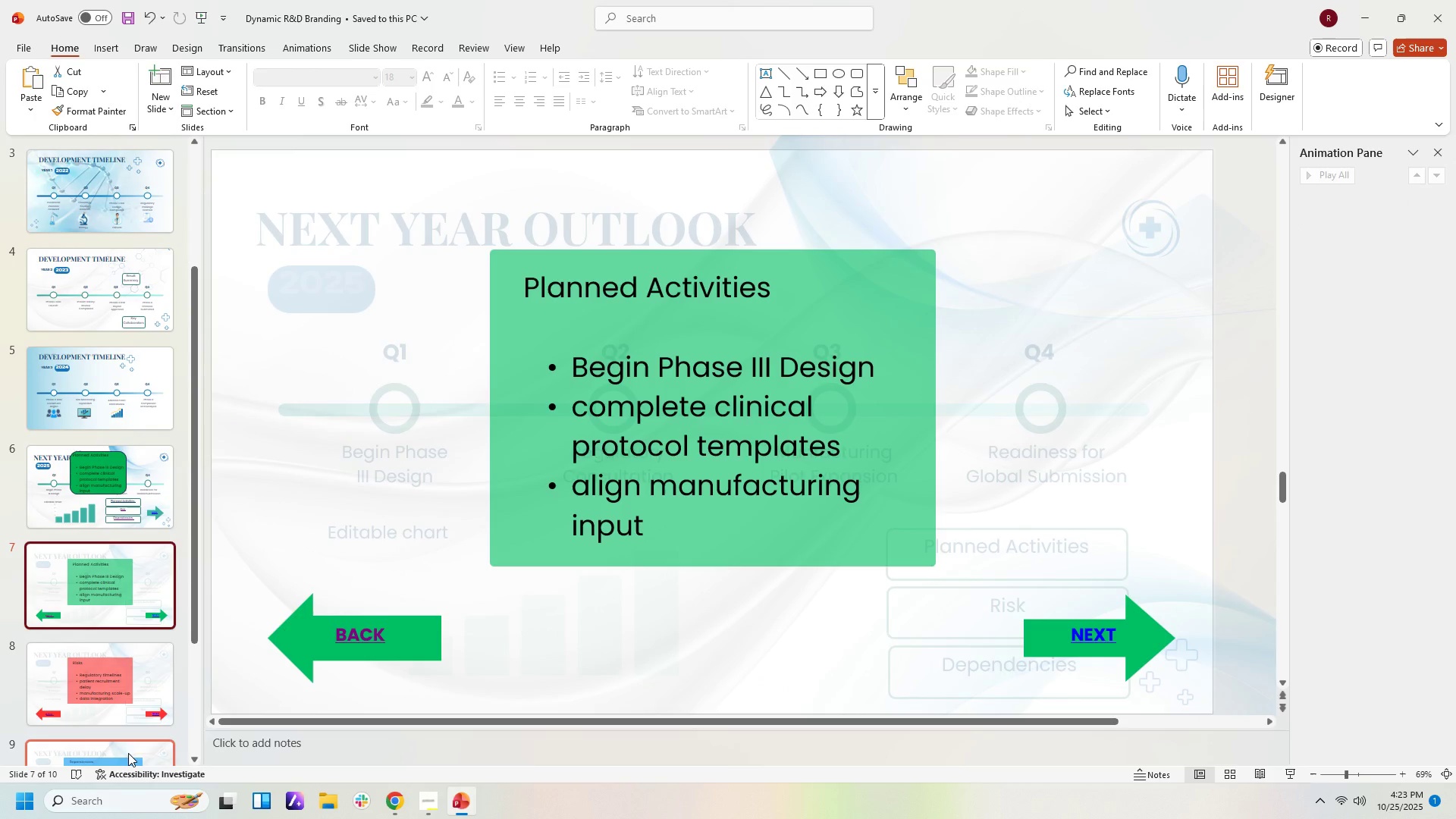 
key(Delete)
 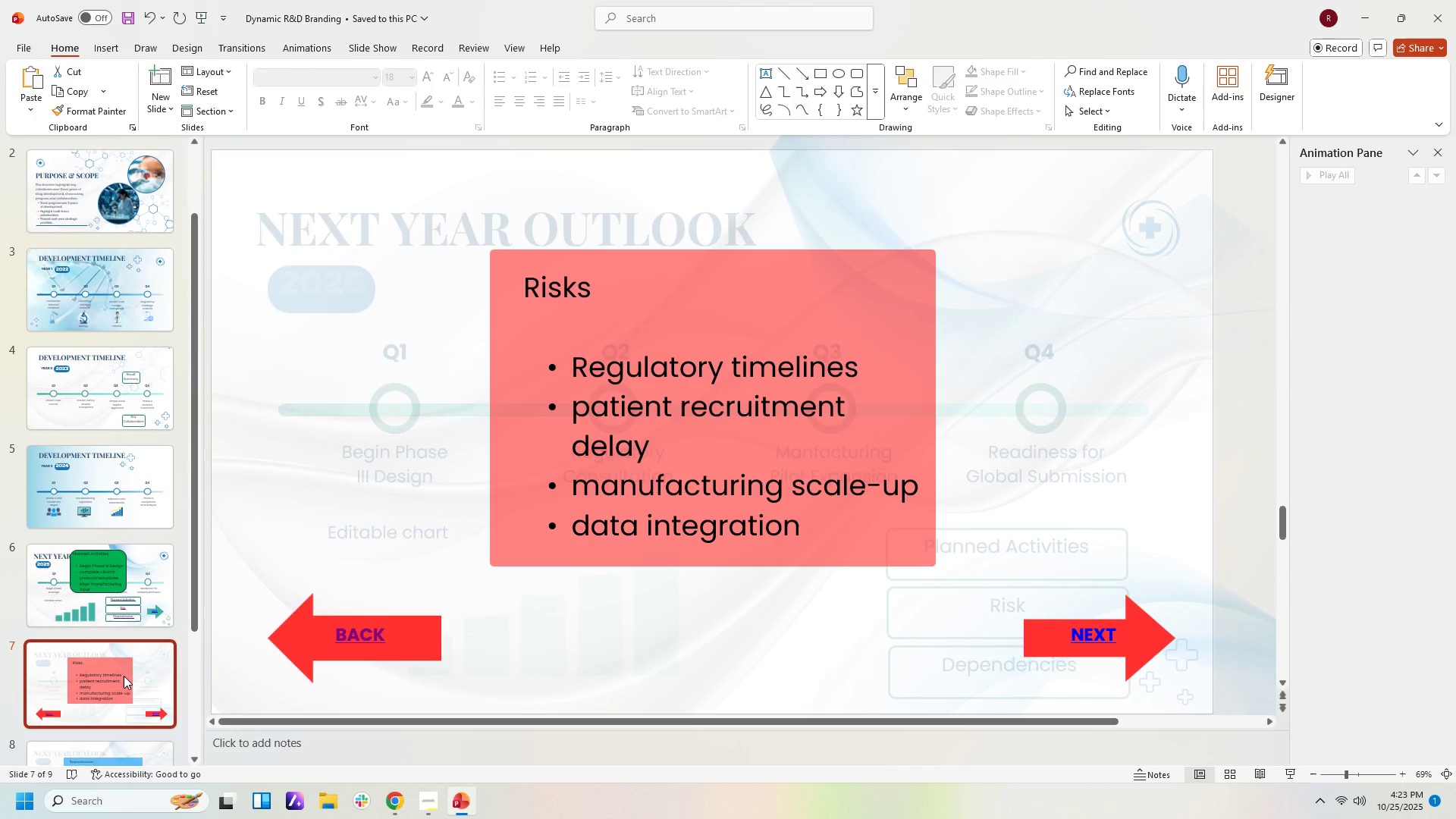 
left_click([124, 676])
 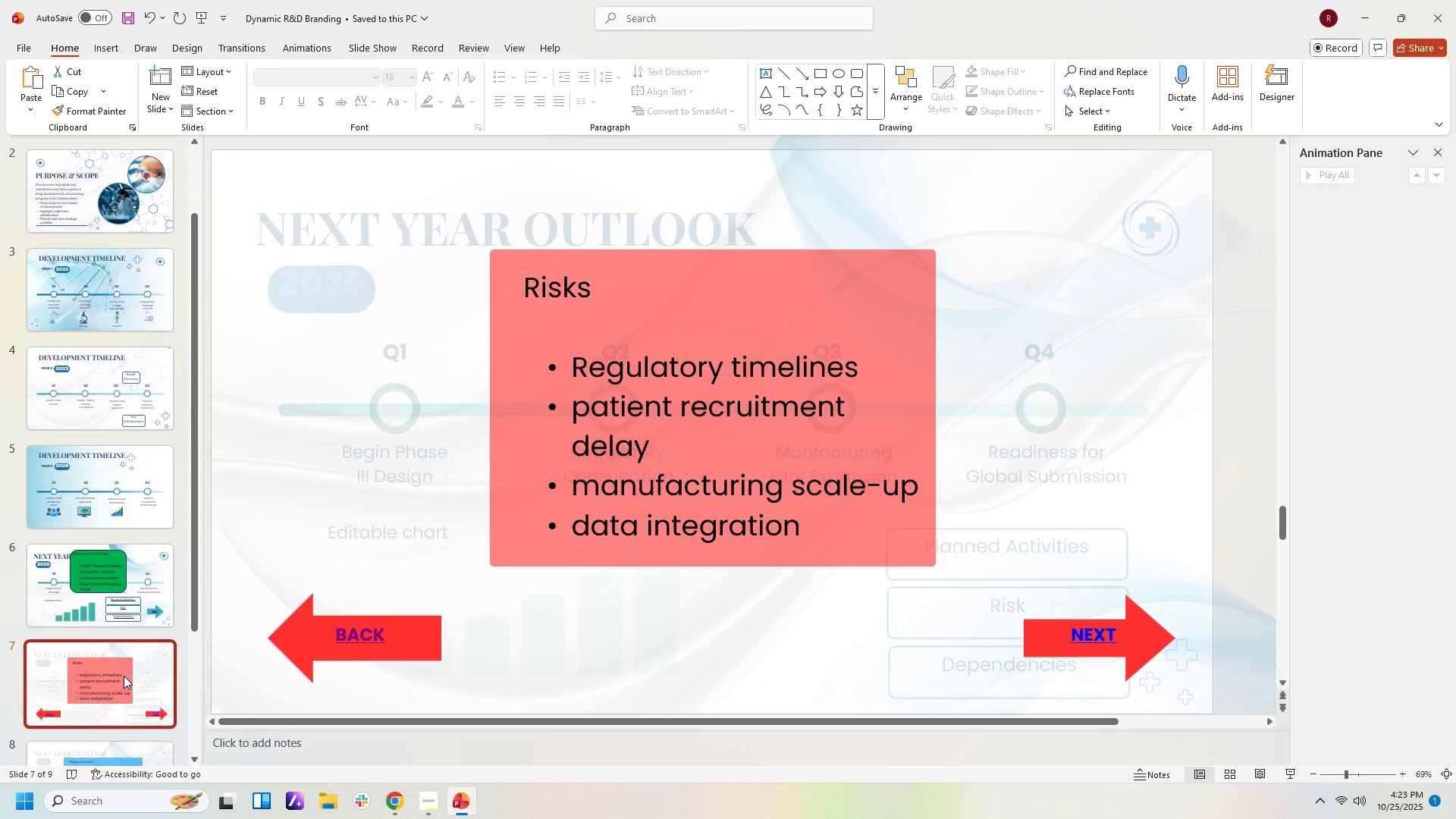 
key(Delete)
 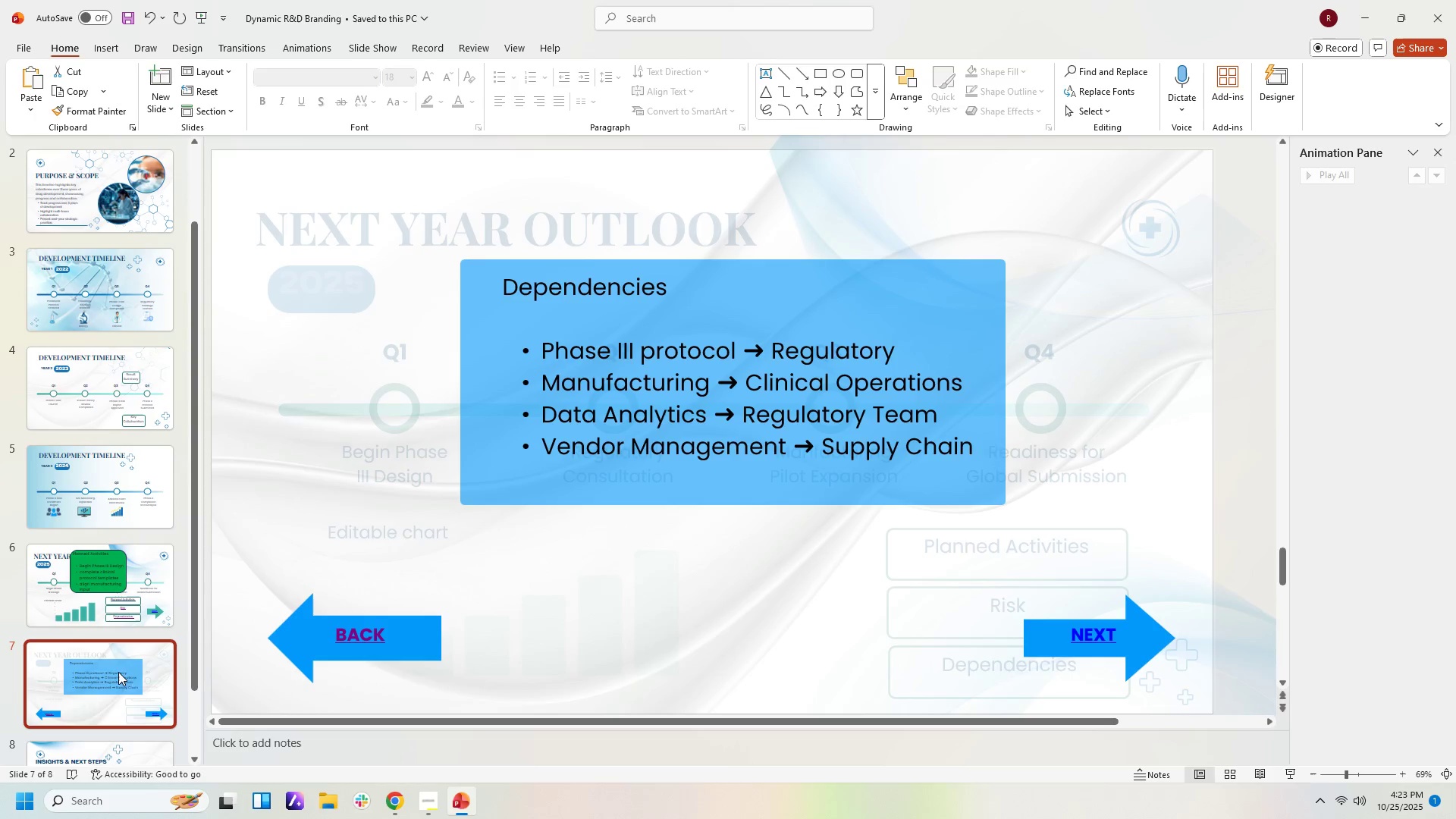 
left_click([118, 670])
 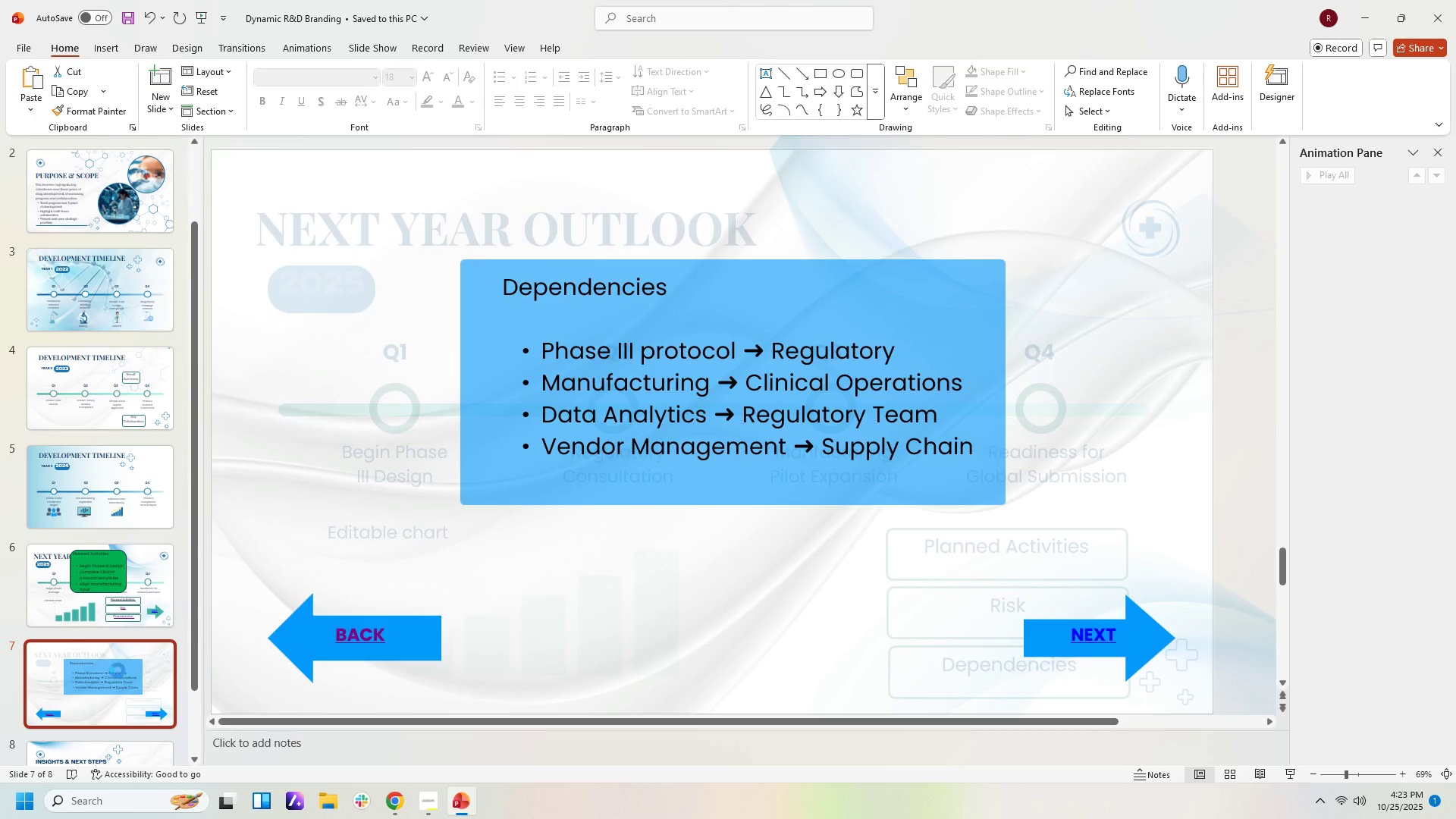 
key(Delete)
 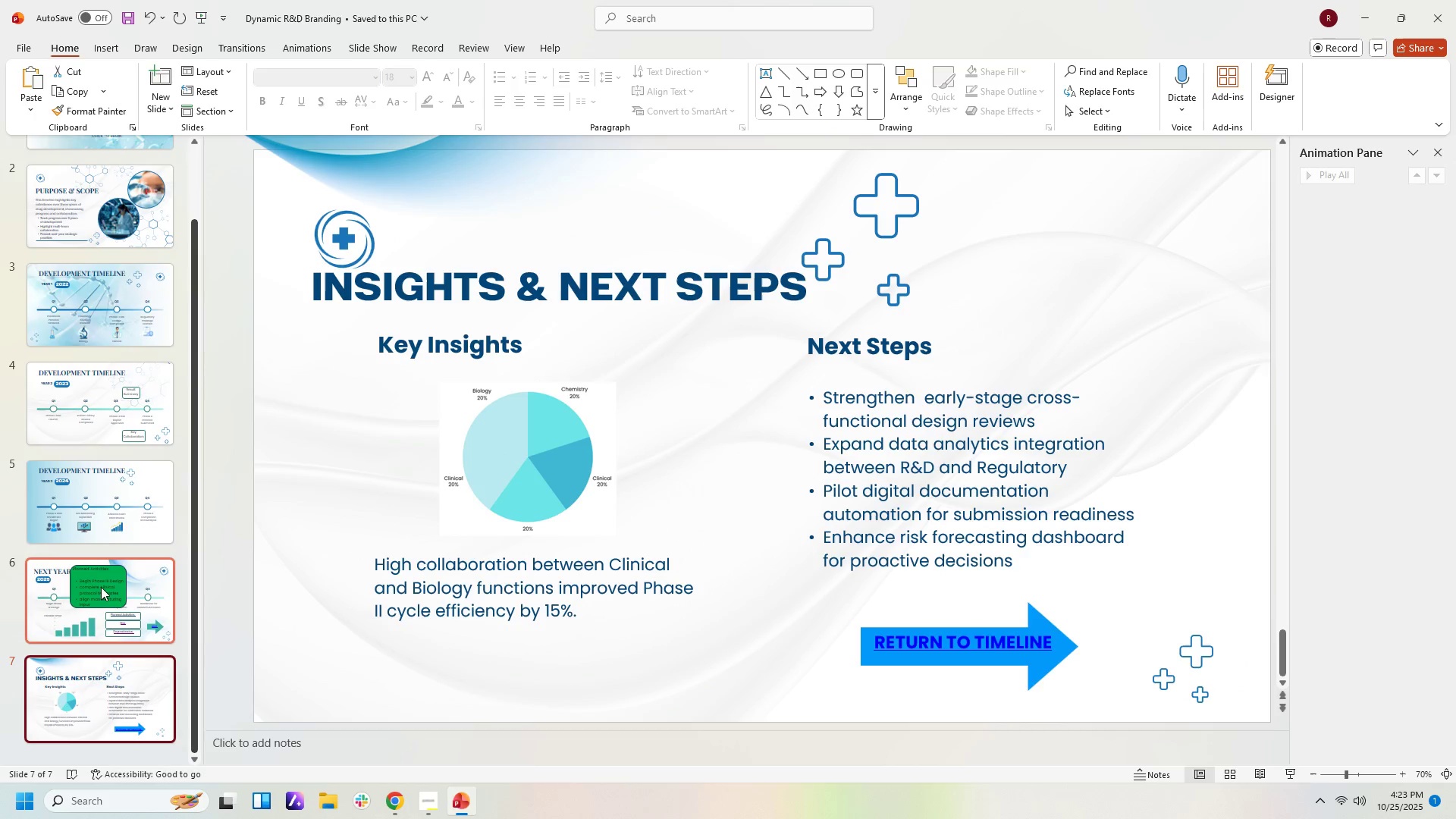 
left_click([86, 577])
 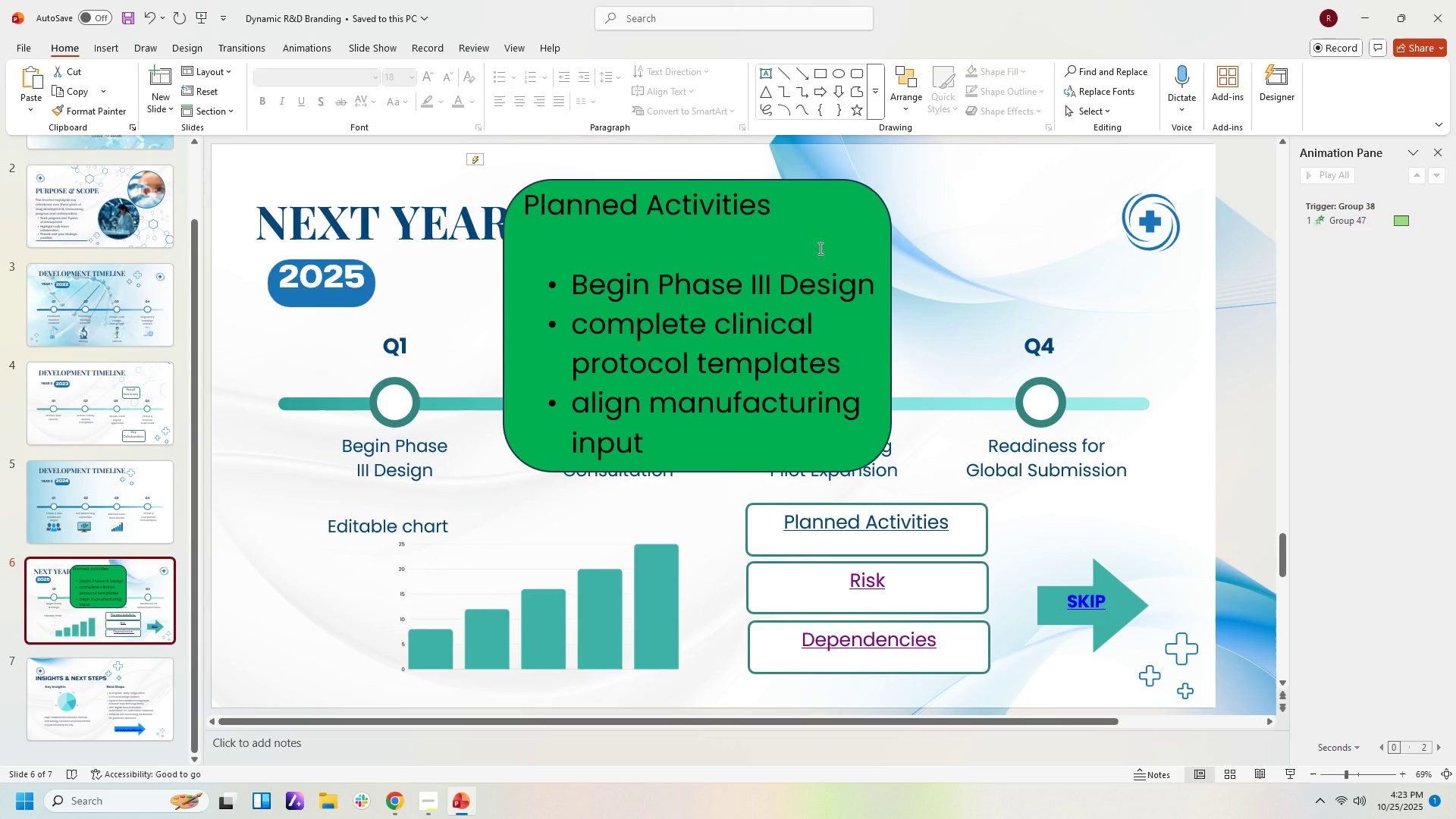 
left_click([819, 248])
 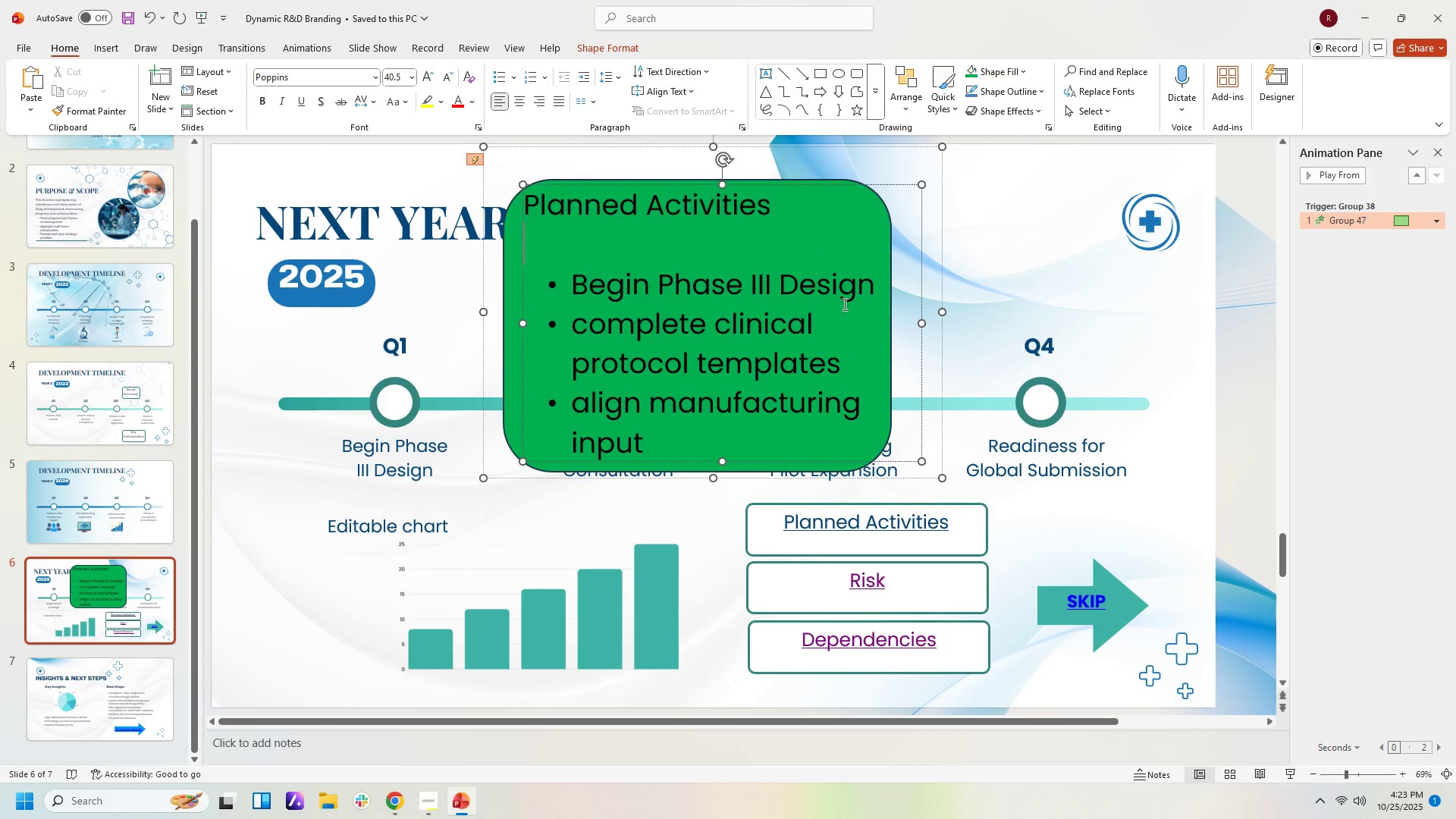 
left_click_drag(start_coordinate=[843, 253], to_coordinate=[929, 331])
 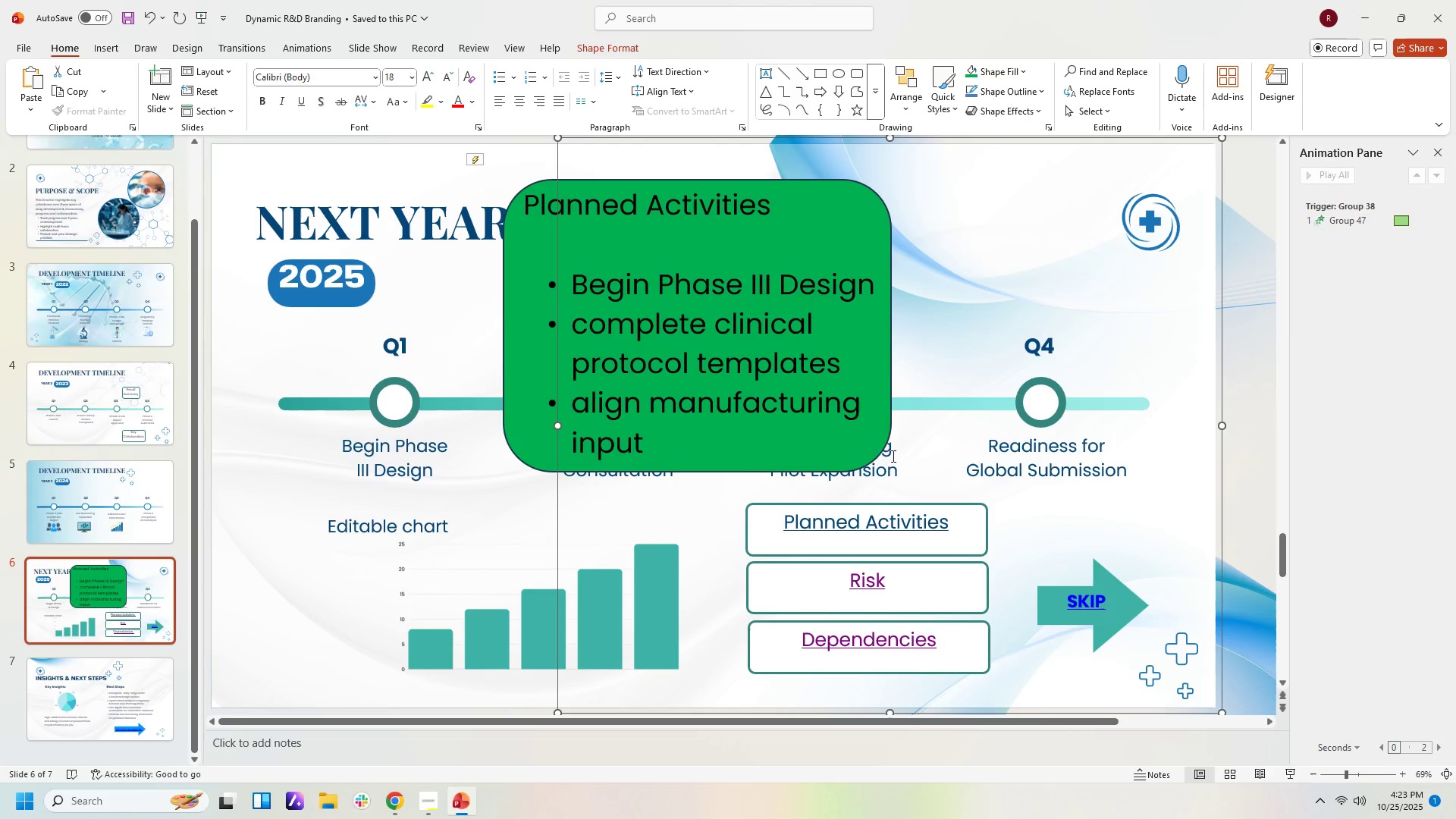 
left_click_drag(start_coordinate=[875, 446], to_coordinate=[581, 685])
 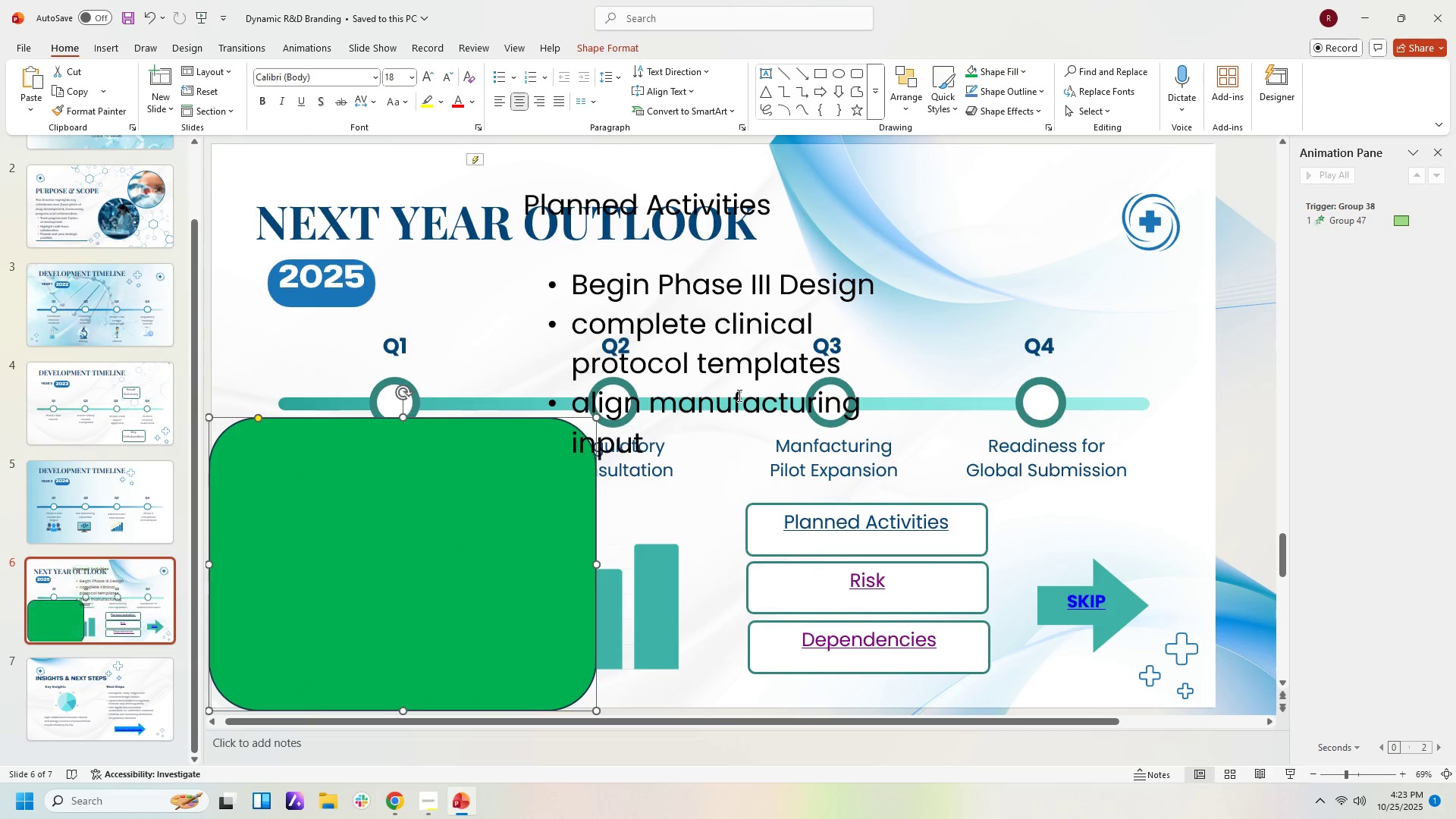 
left_click([738, 395])
 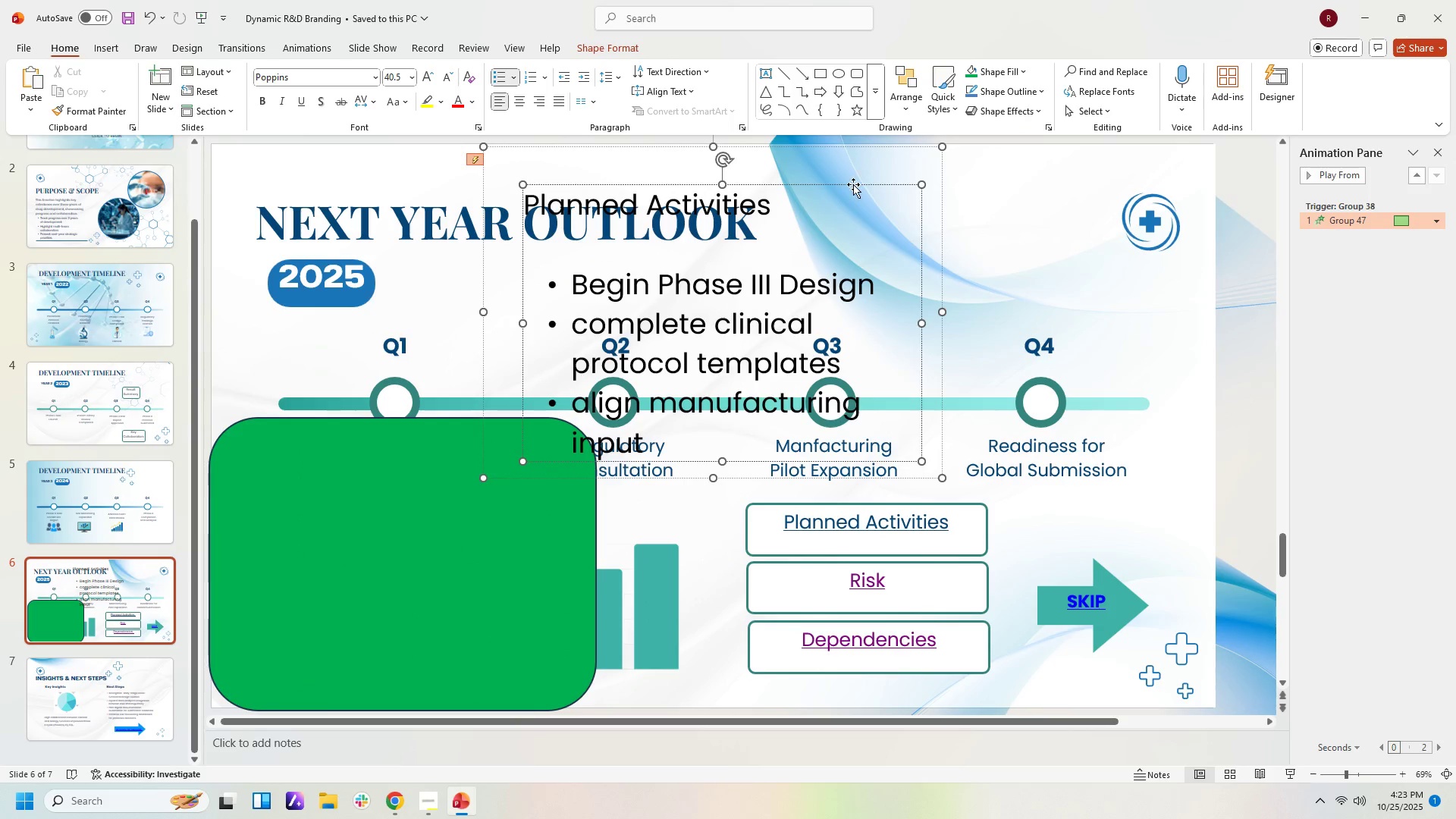 
left_click([846, 164])
 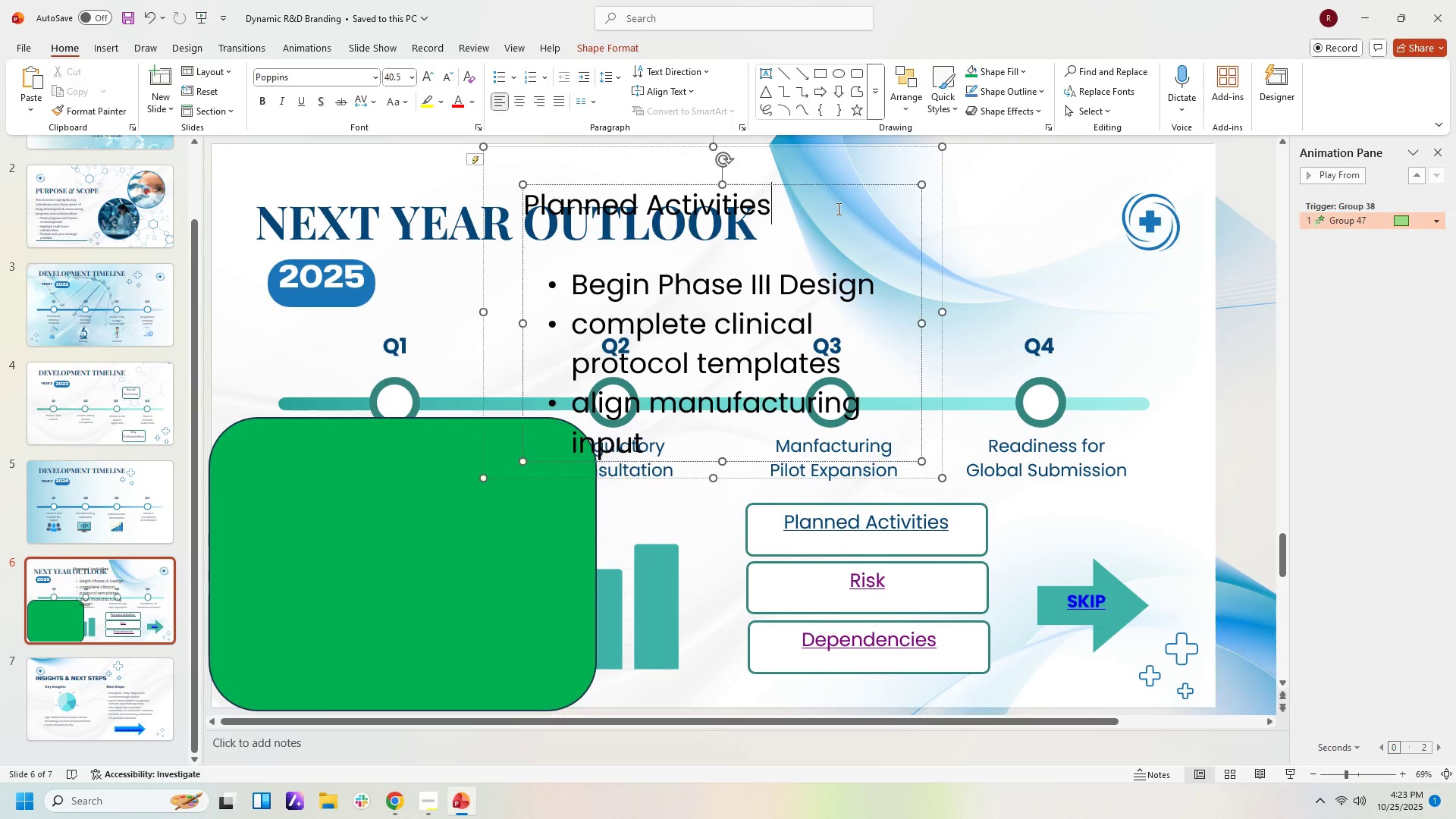 
left_click([837, 209])
 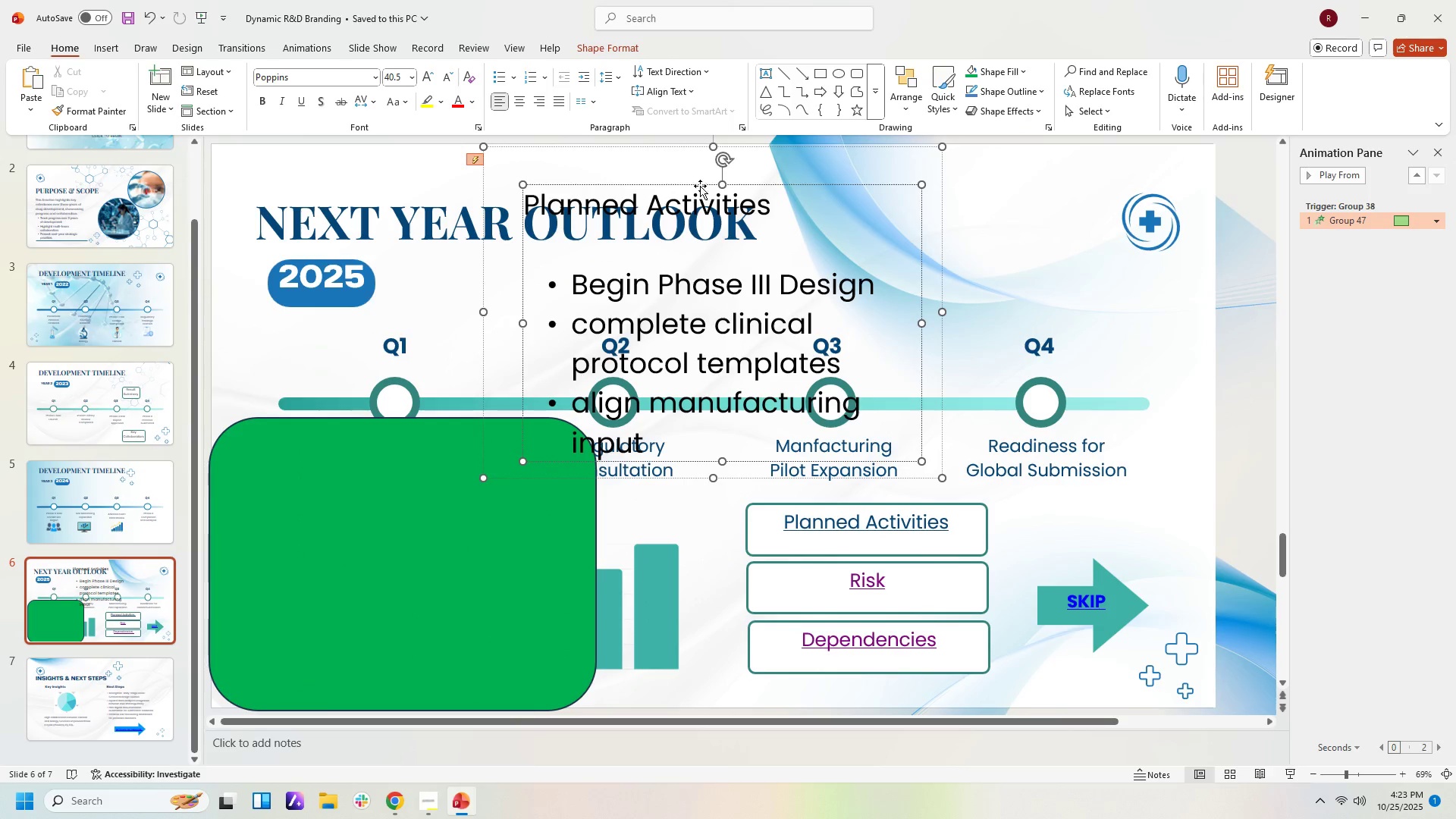 
left_click_drag(start_coordinate=[700, 186], to_coordinate=[689, 232])
 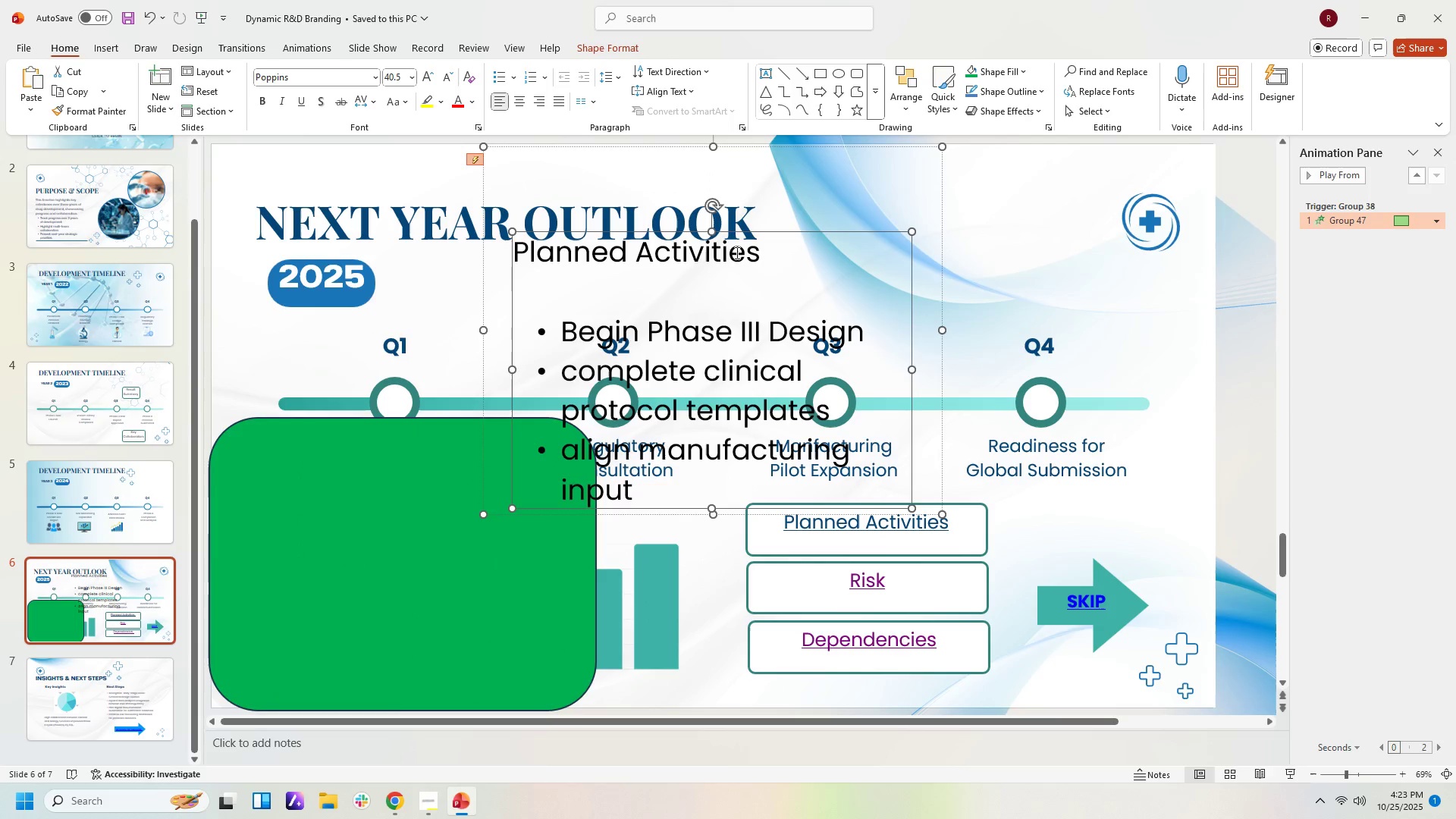 
left_click([736, 257])
 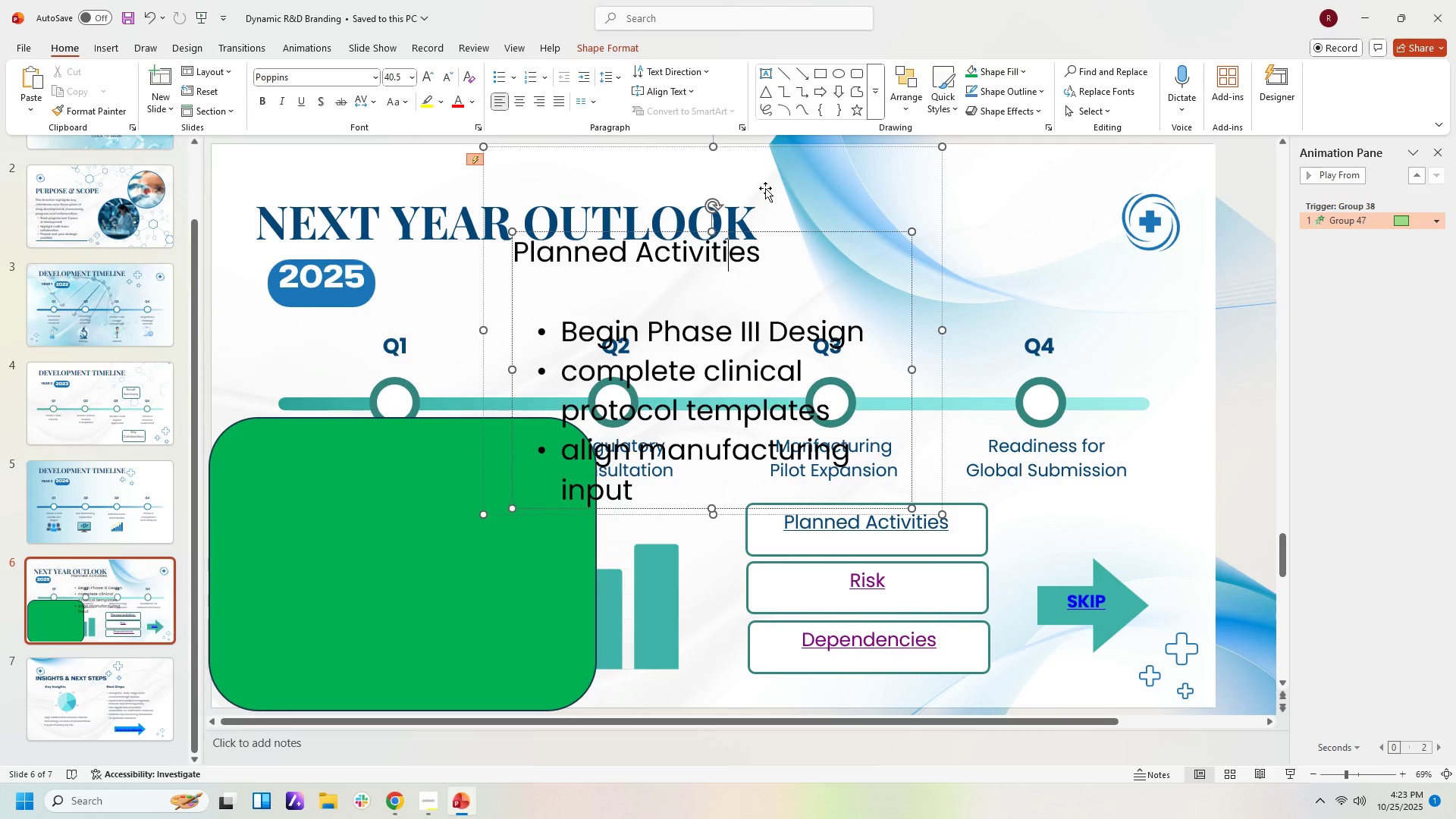 
left_click([765, 188])
 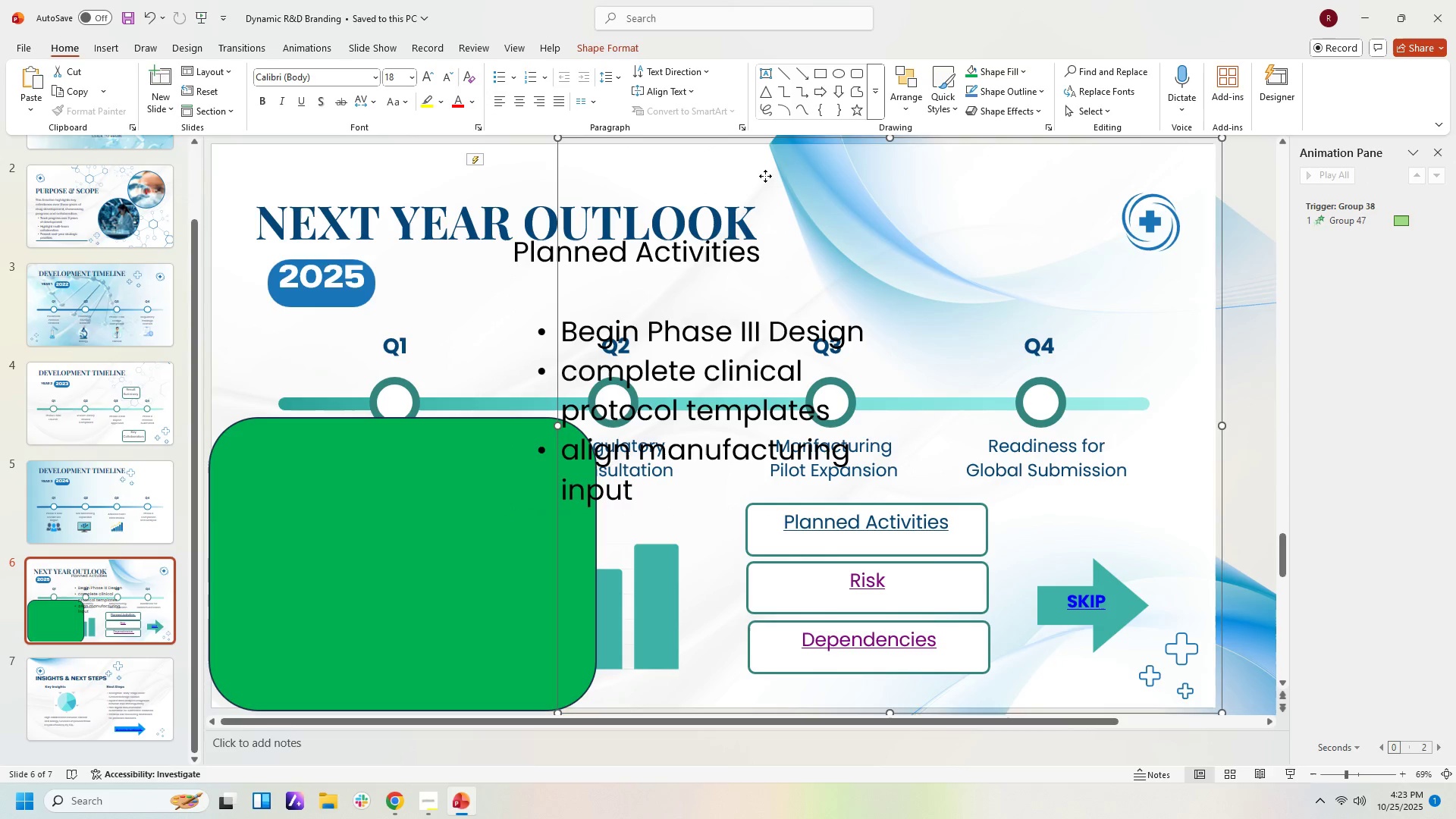 
left_click([765, 176])
 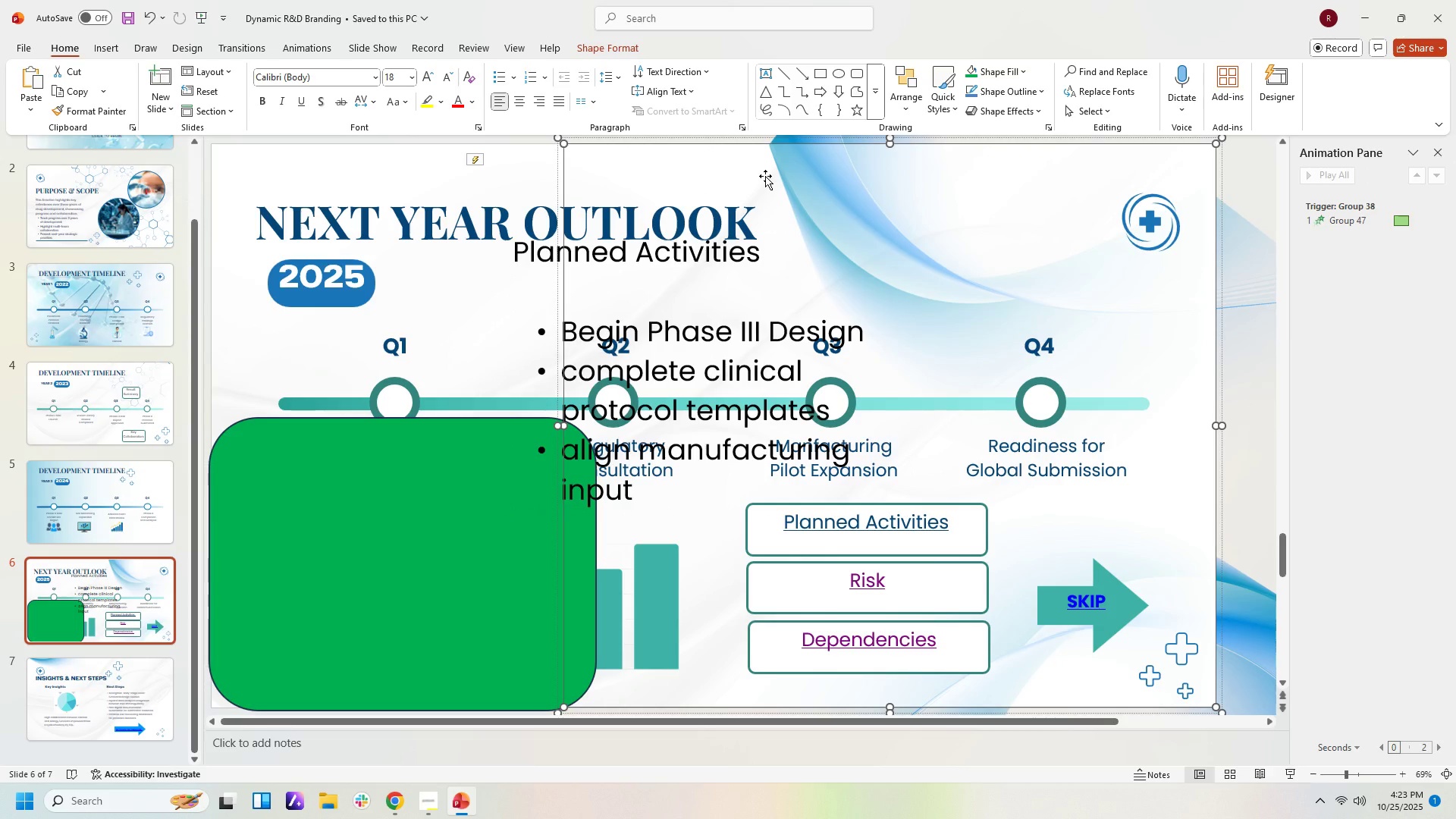 
key(Delete)
 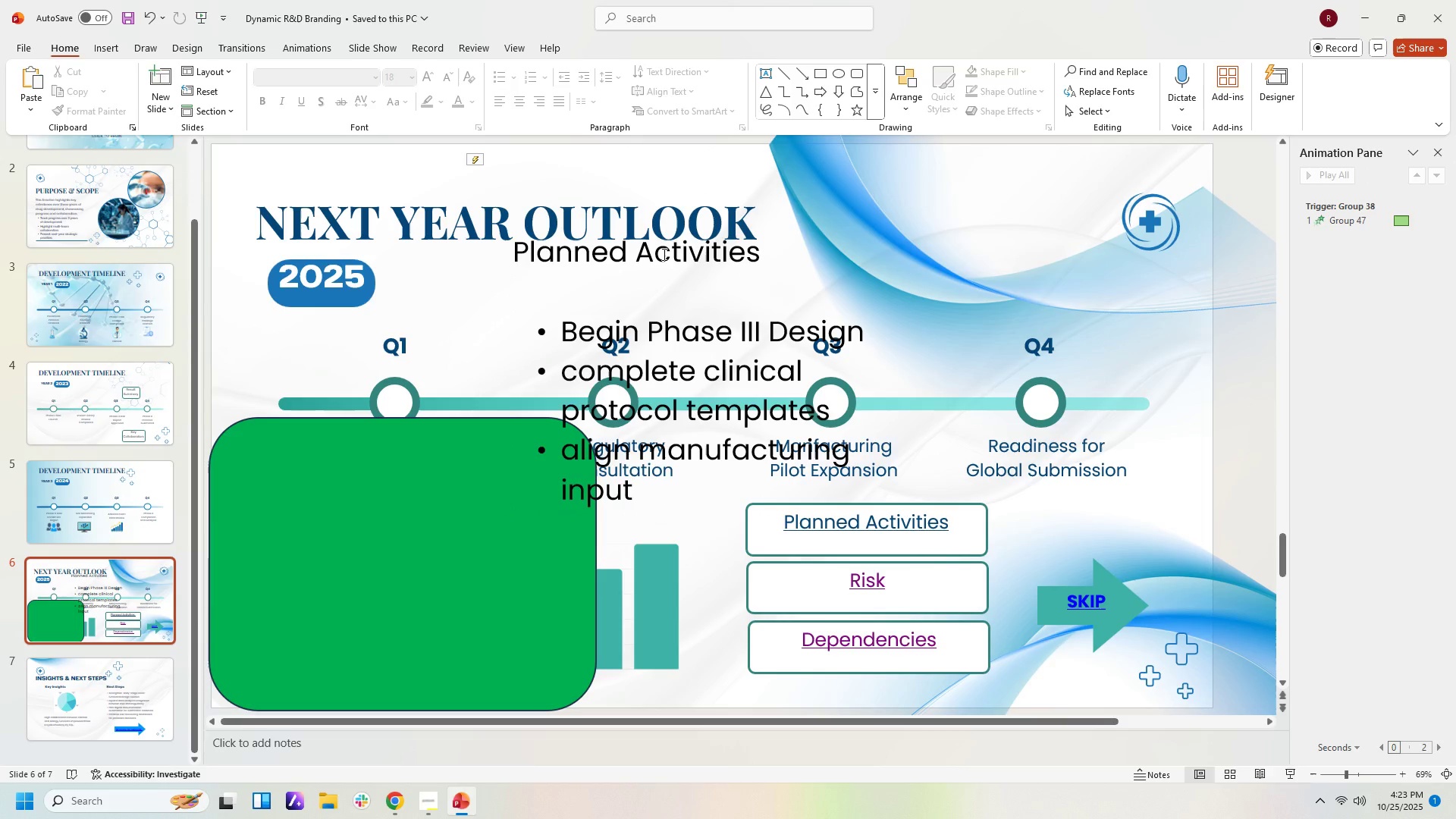 
key(Control+Z)
 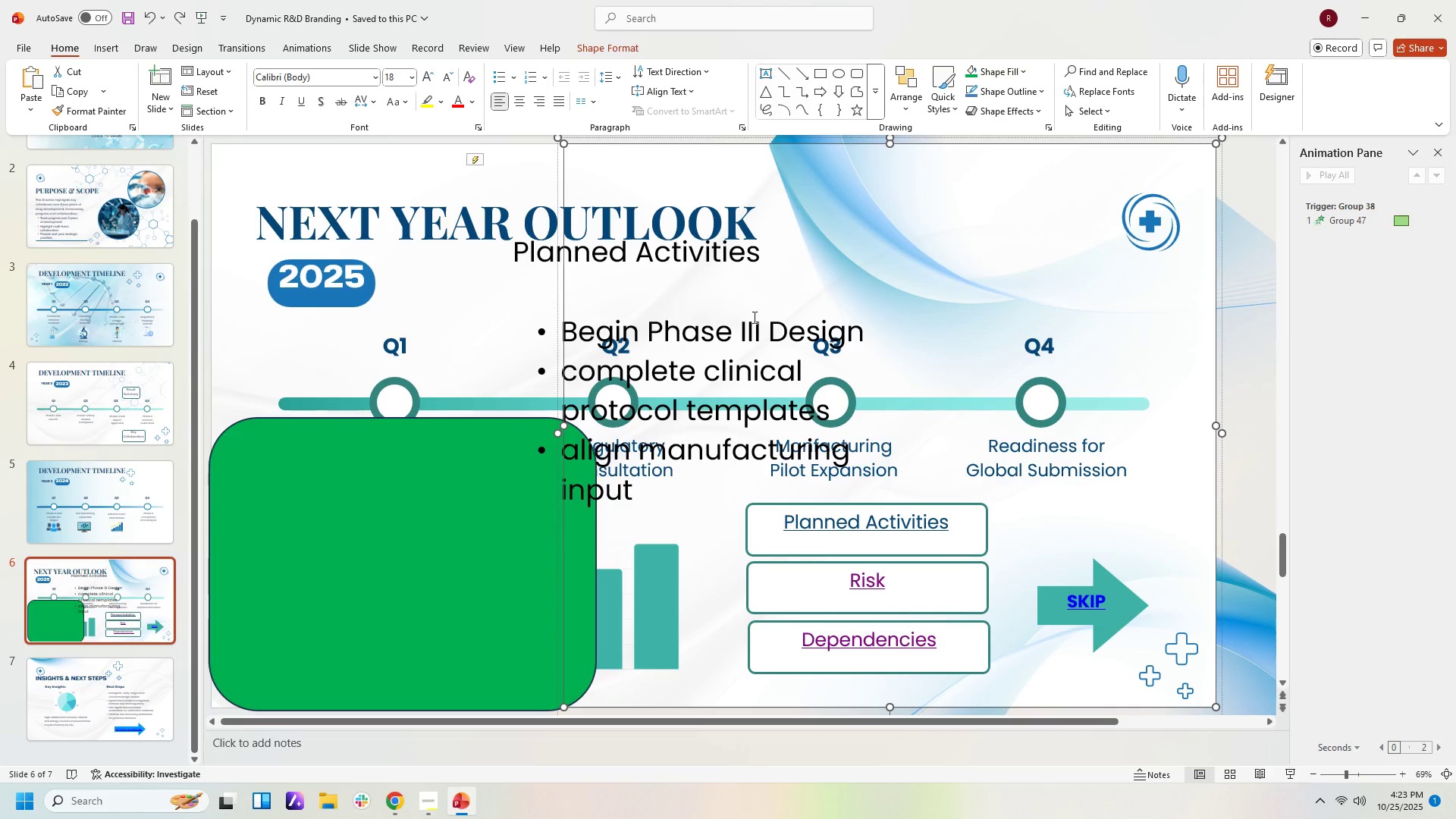 
left_click([746, 334])
 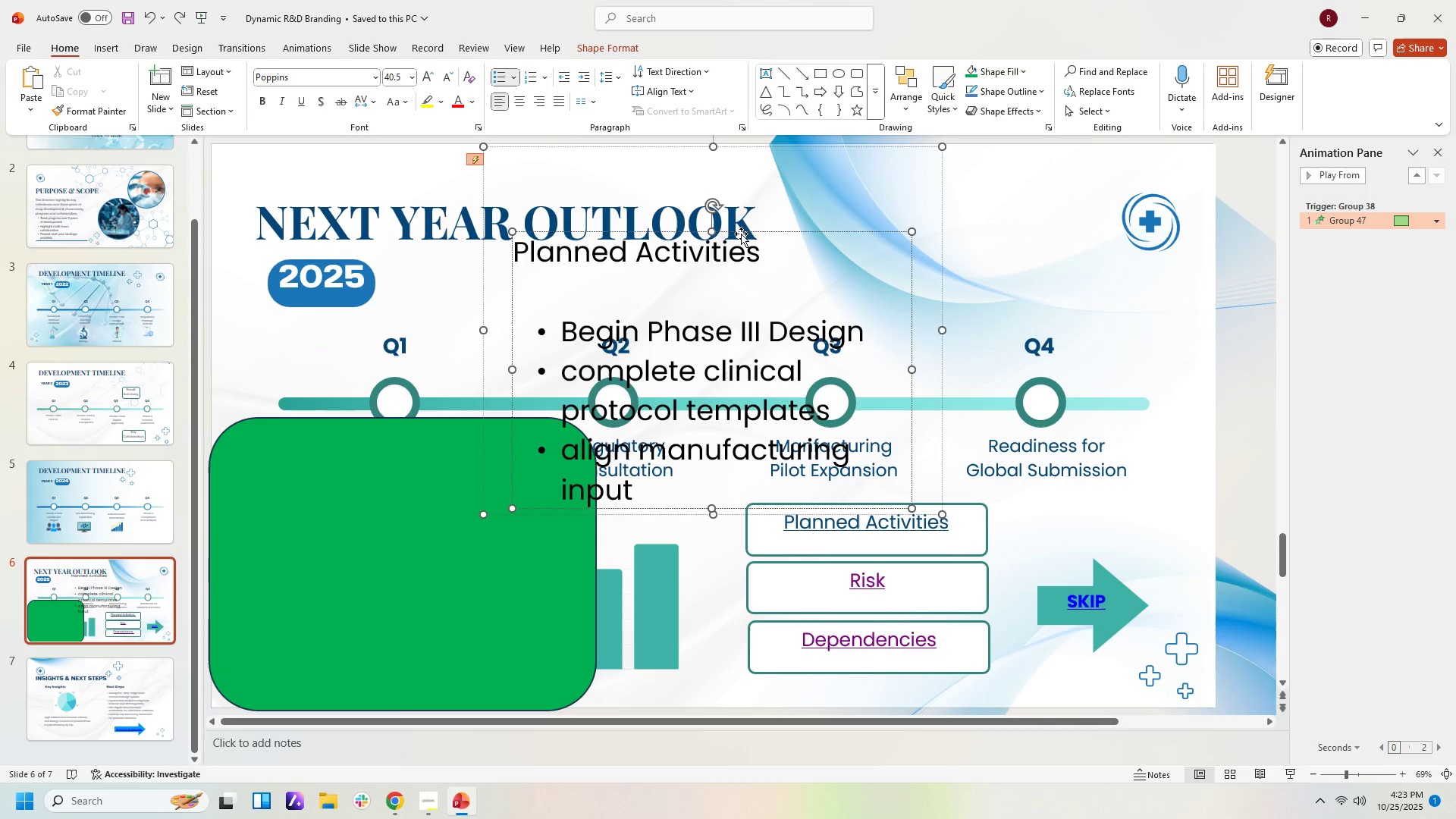 
left_click_drag(start_coordinate=[741, 234], to_coordinate=[587, 359])
 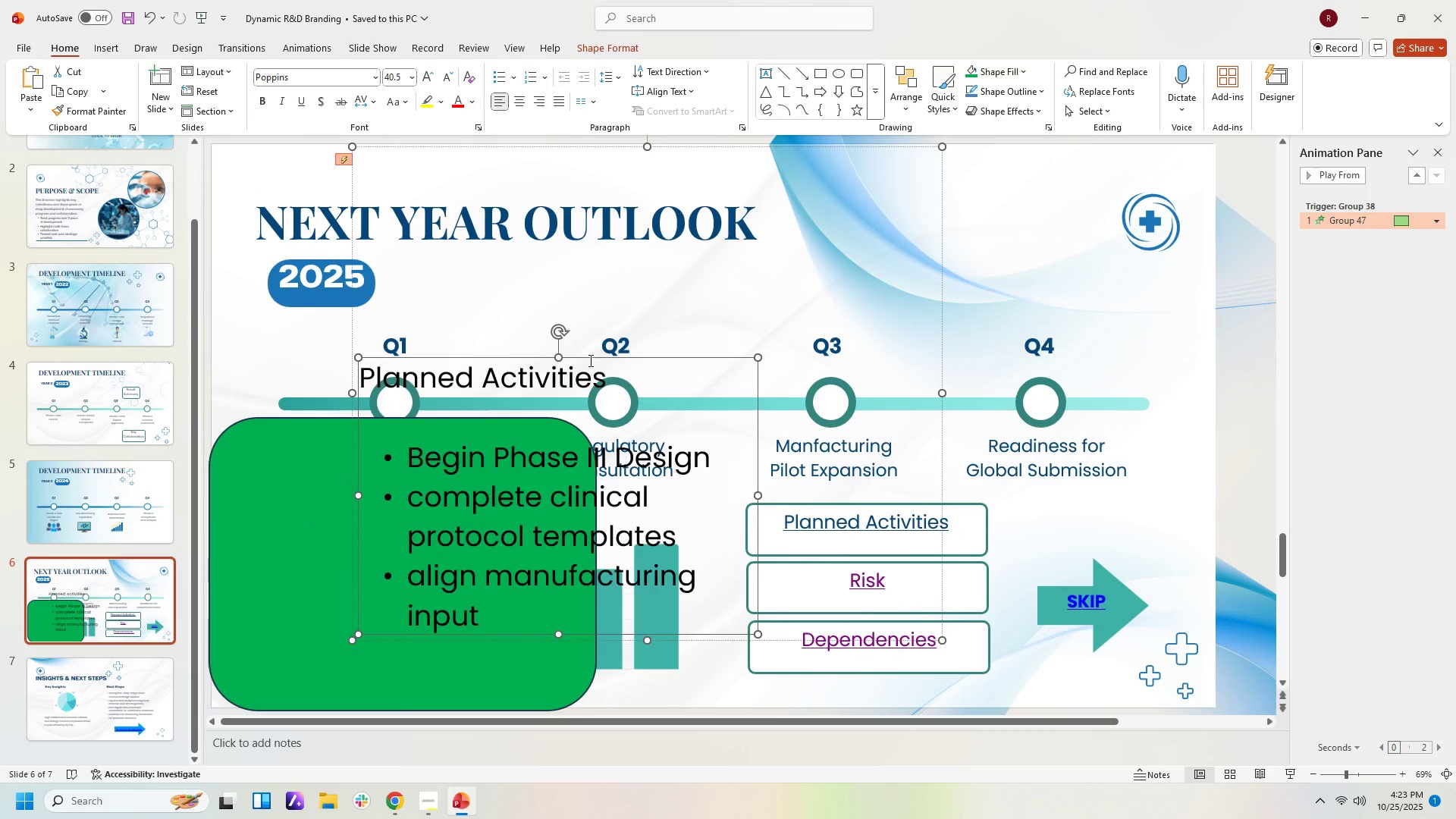 
key(Control+Z)
 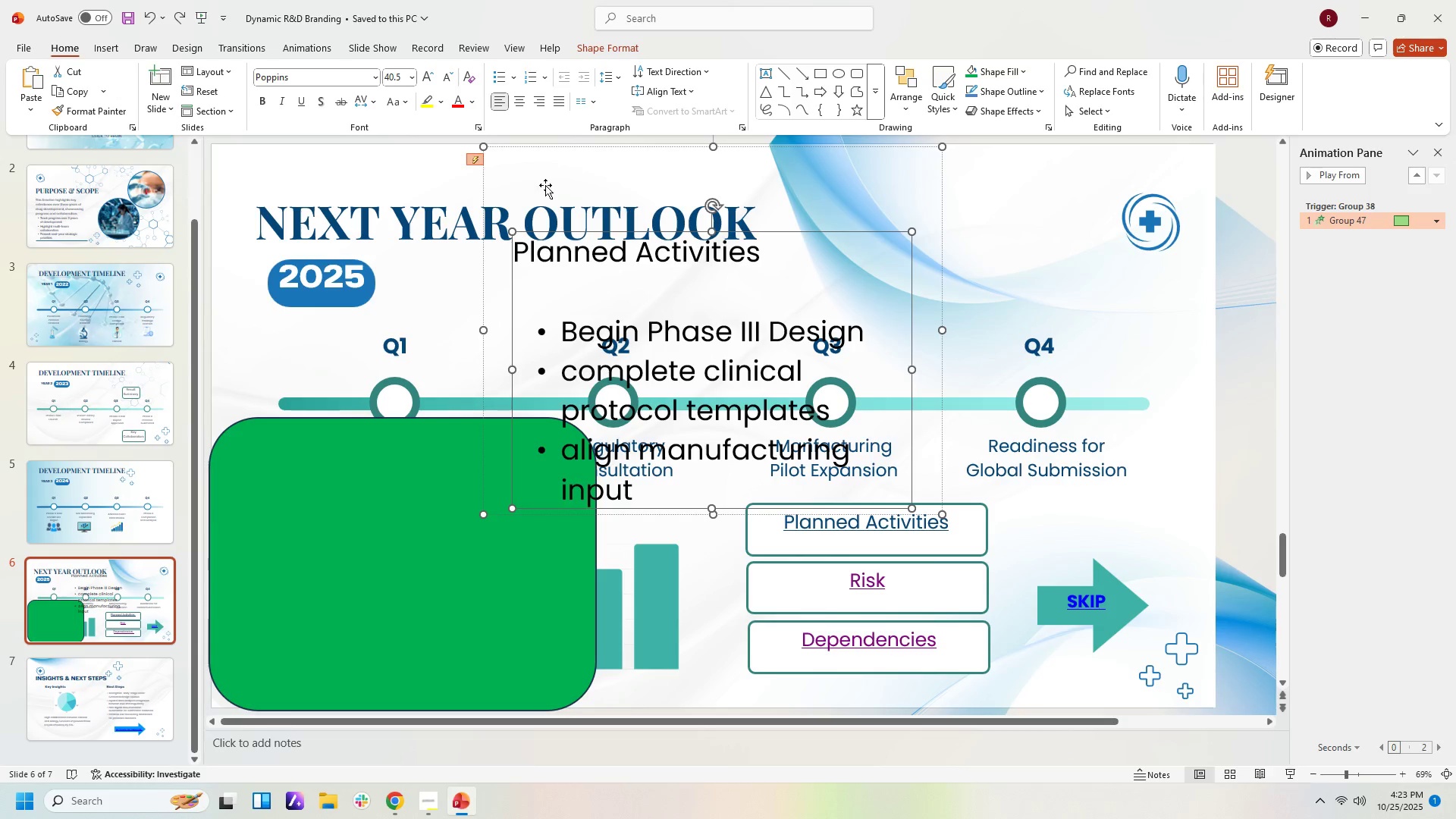 
left_click([538, 173])
 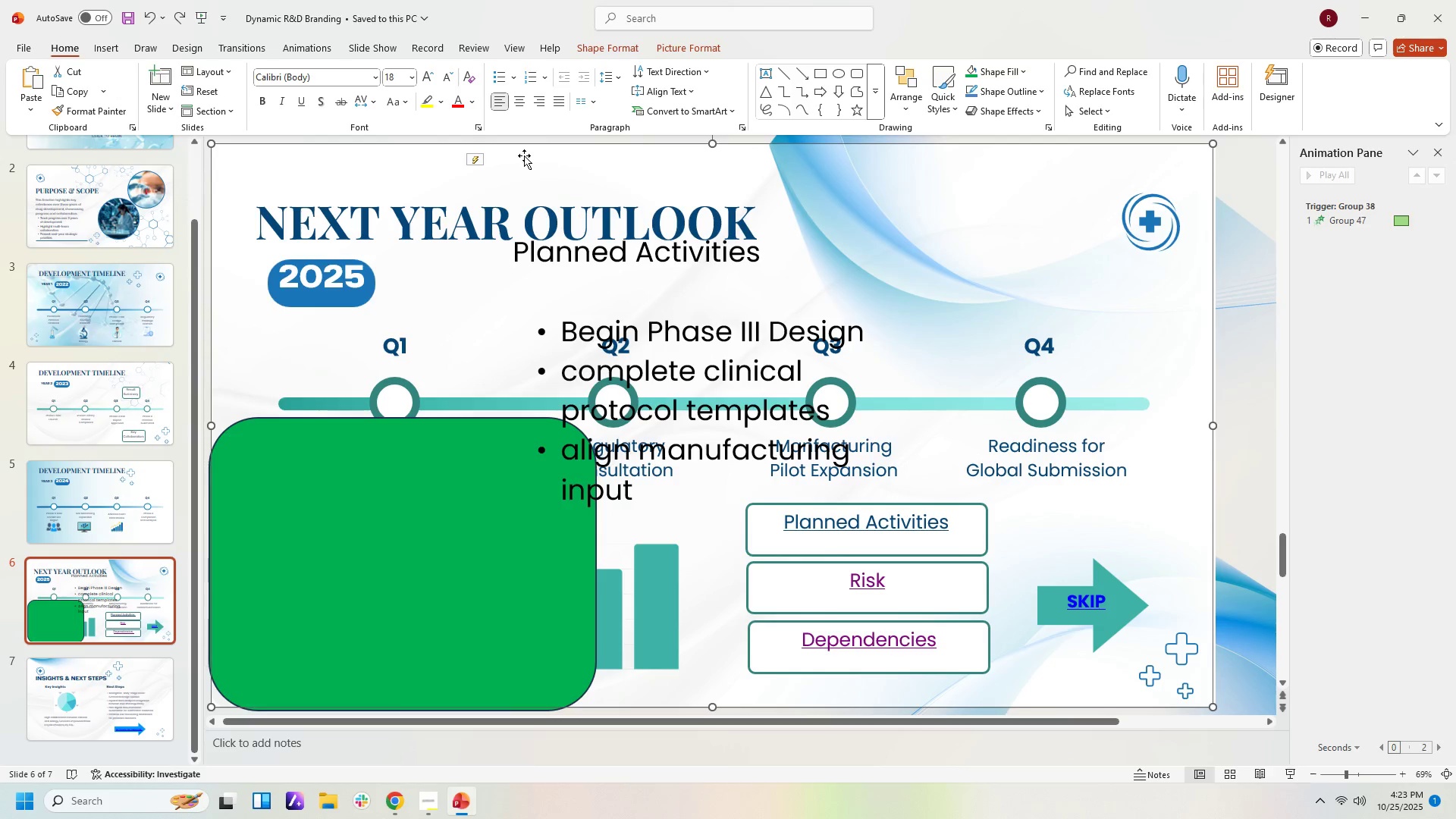 
left_click([524, 155])
 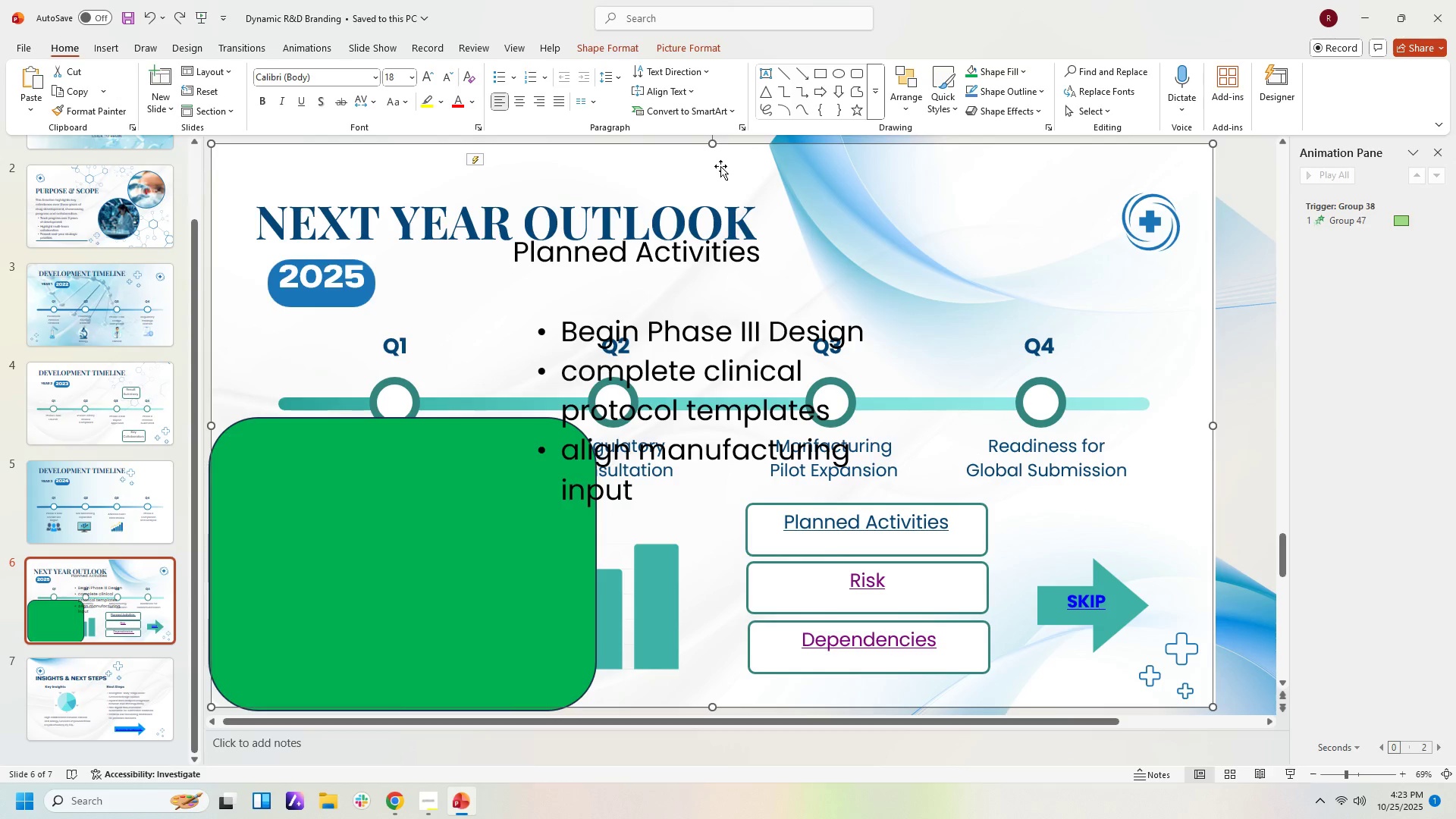 
left_click([710, 276])
 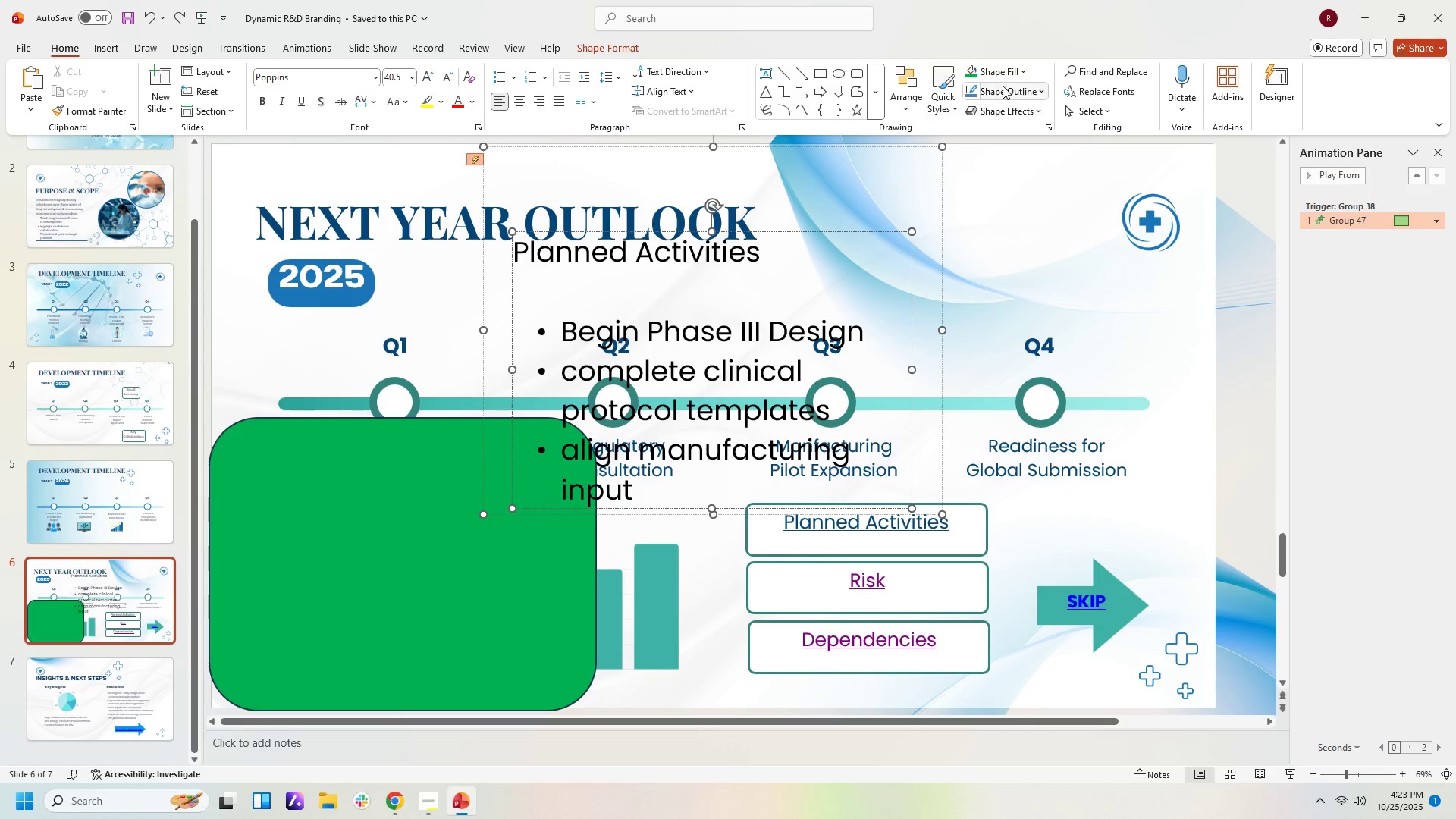 
left_click([624, 49])
 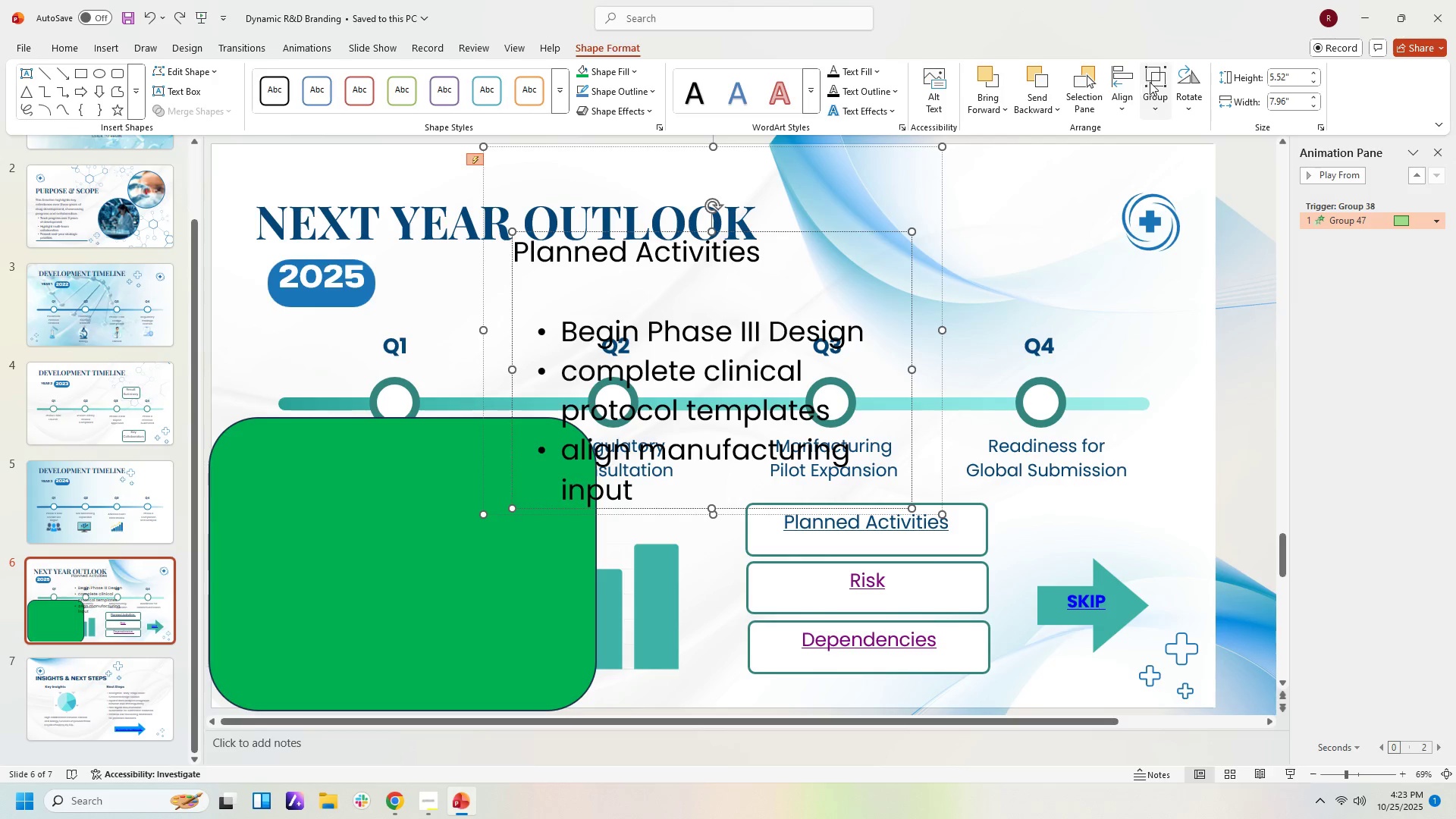 
left_click([1155, 80])
 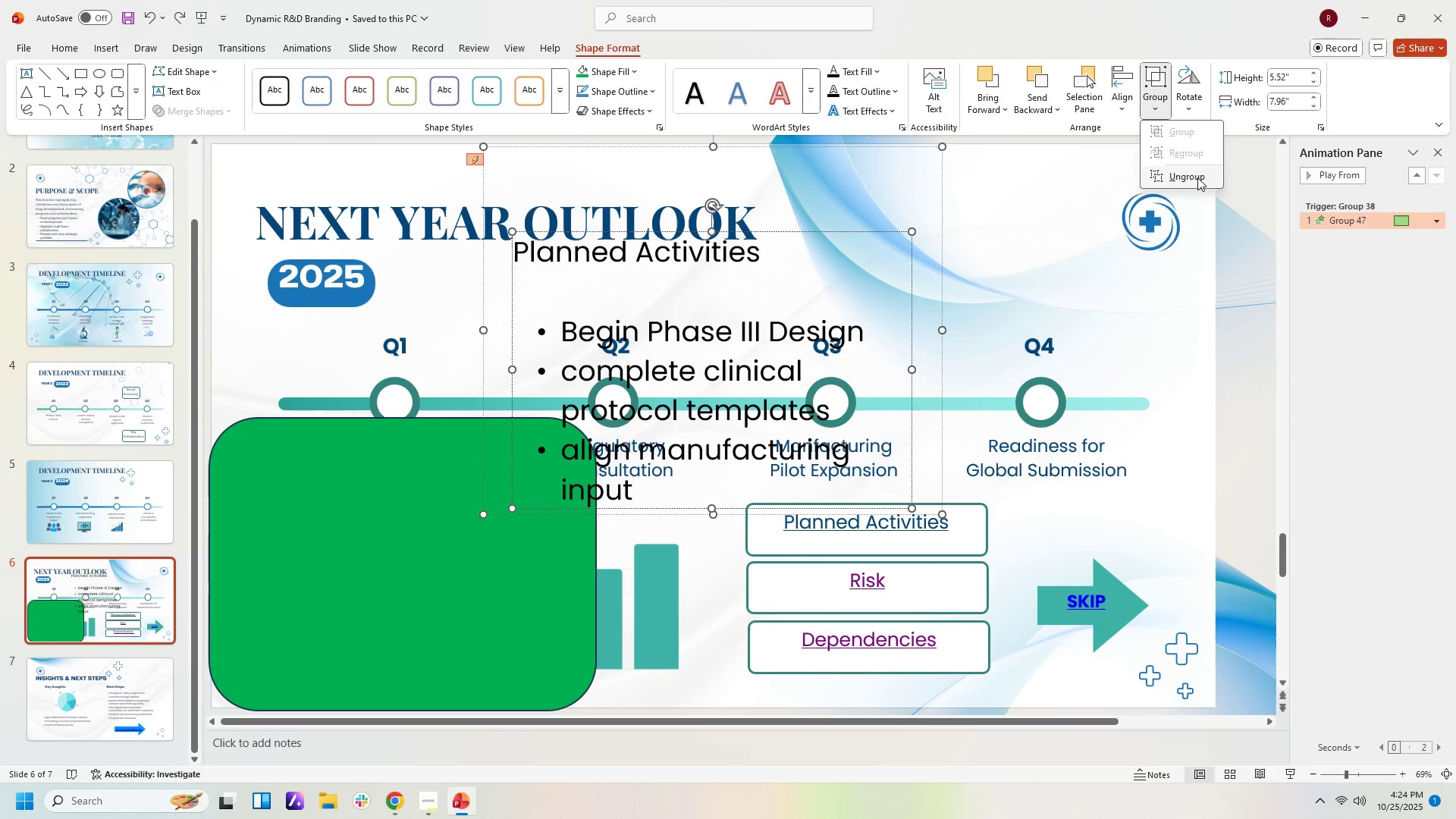 
left_click([1197, 177])
 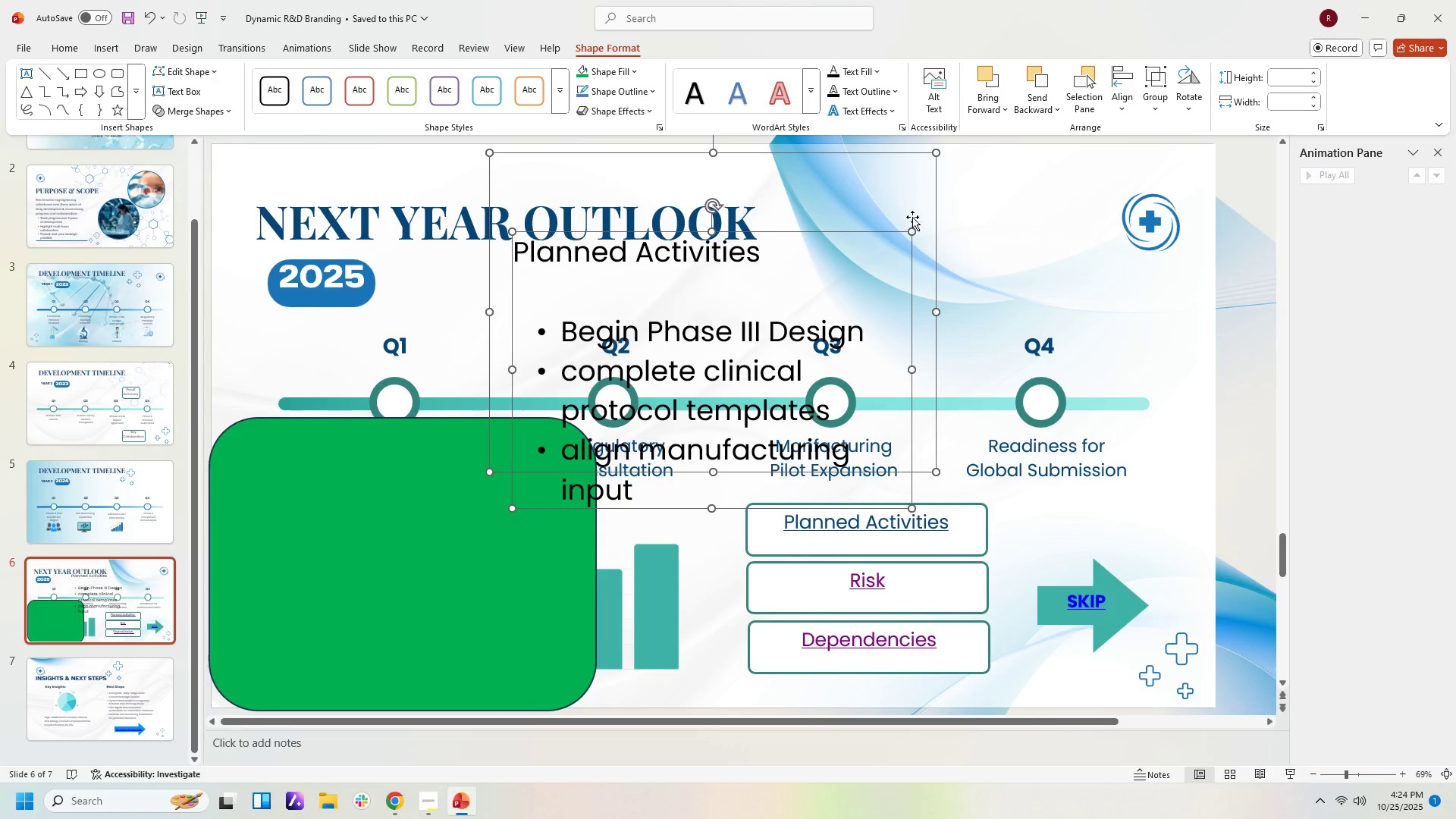 
left_click([915, 198])
 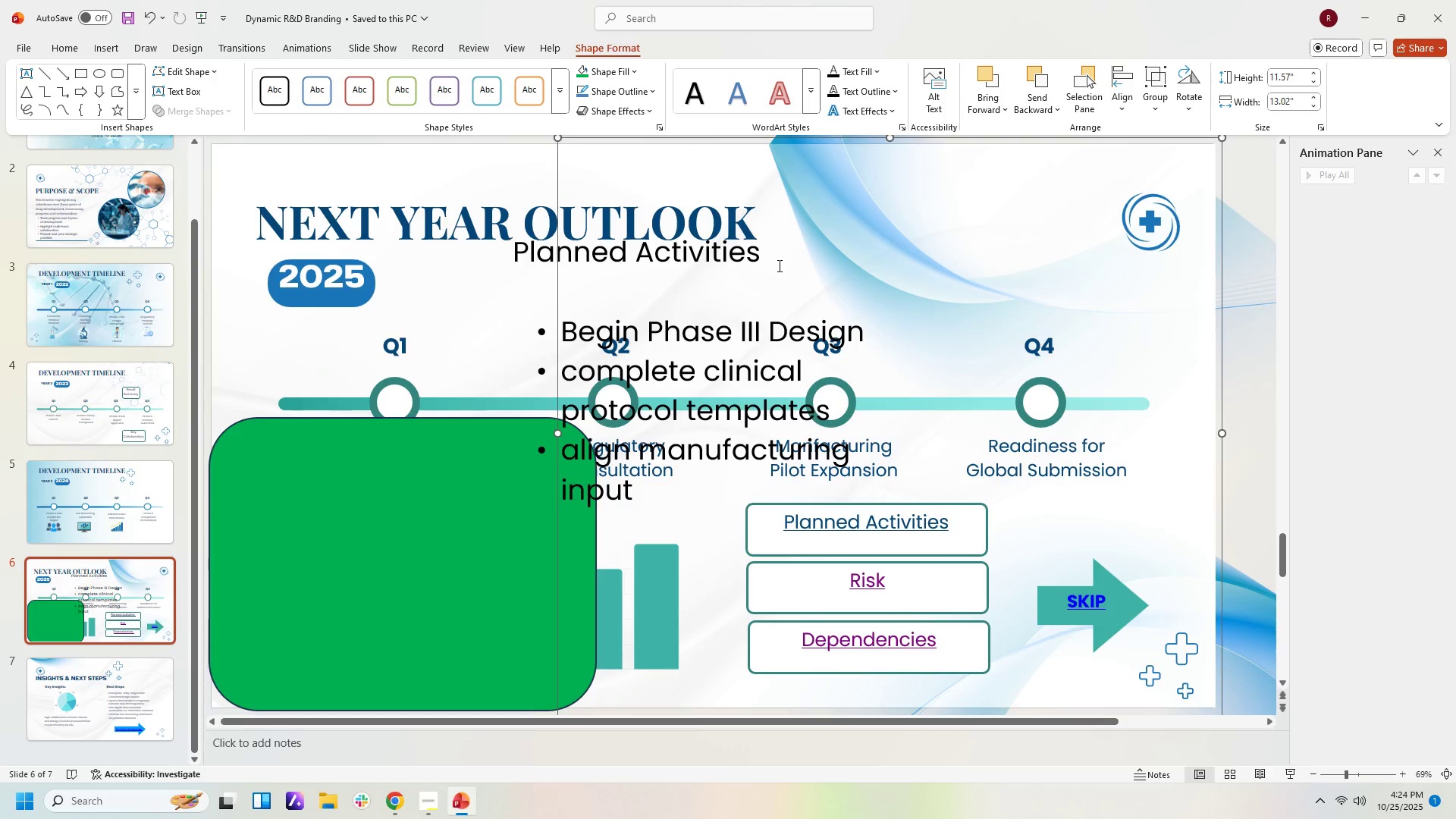 
left_click([778, 265])
 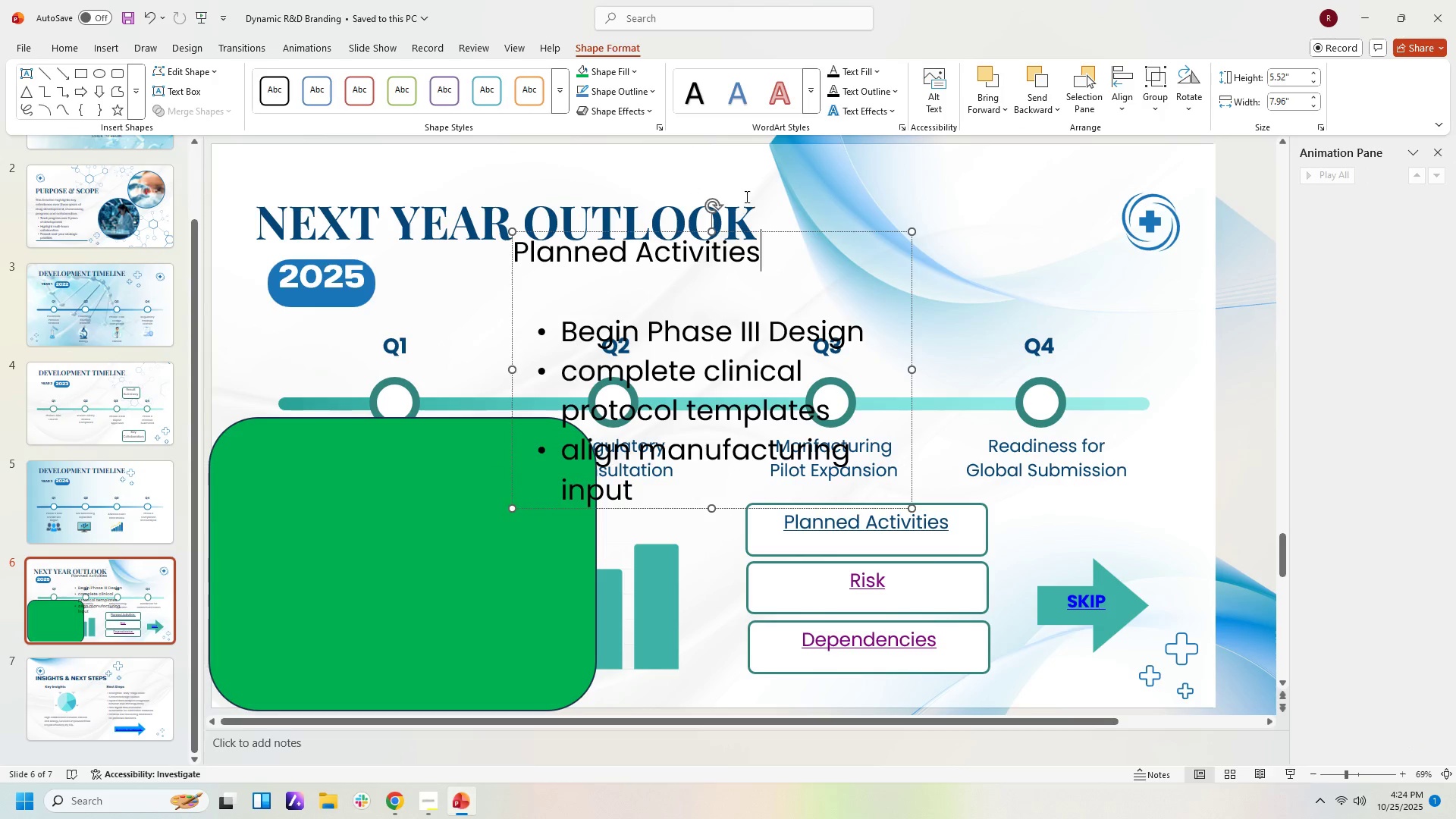 
left_click([745, 196])
 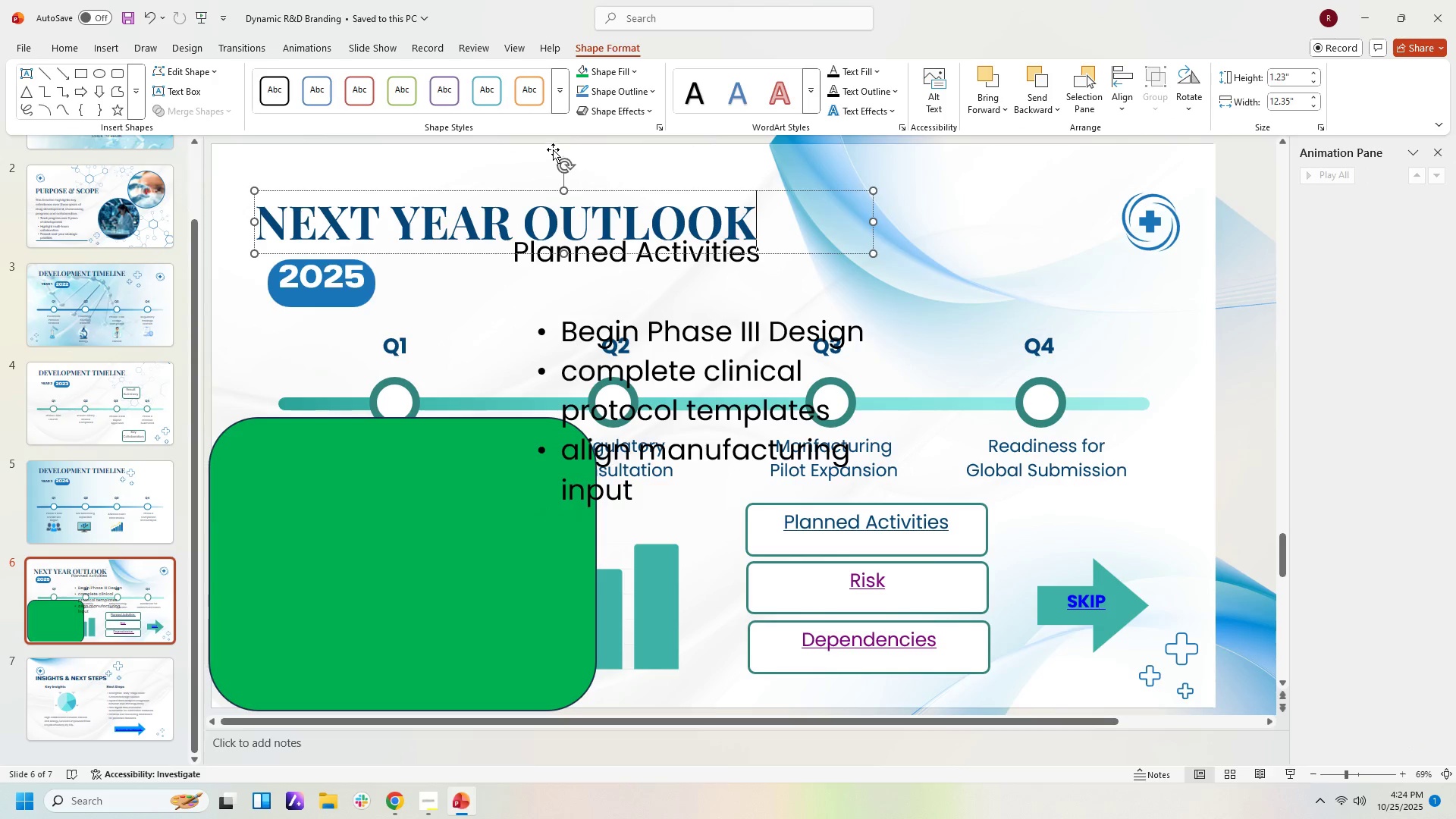 
left_click([553, 151])
 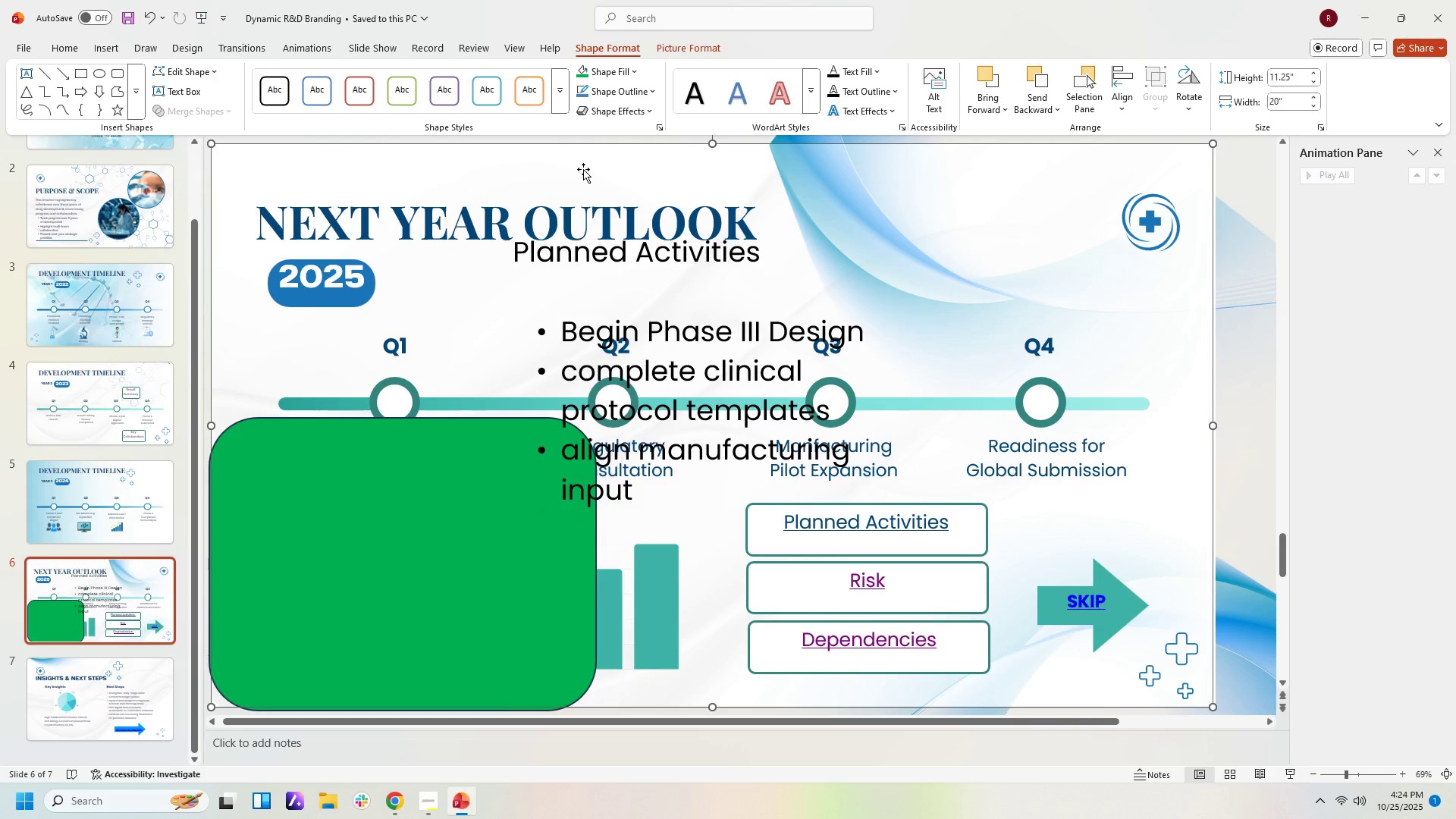 
left_click([583, 169])
 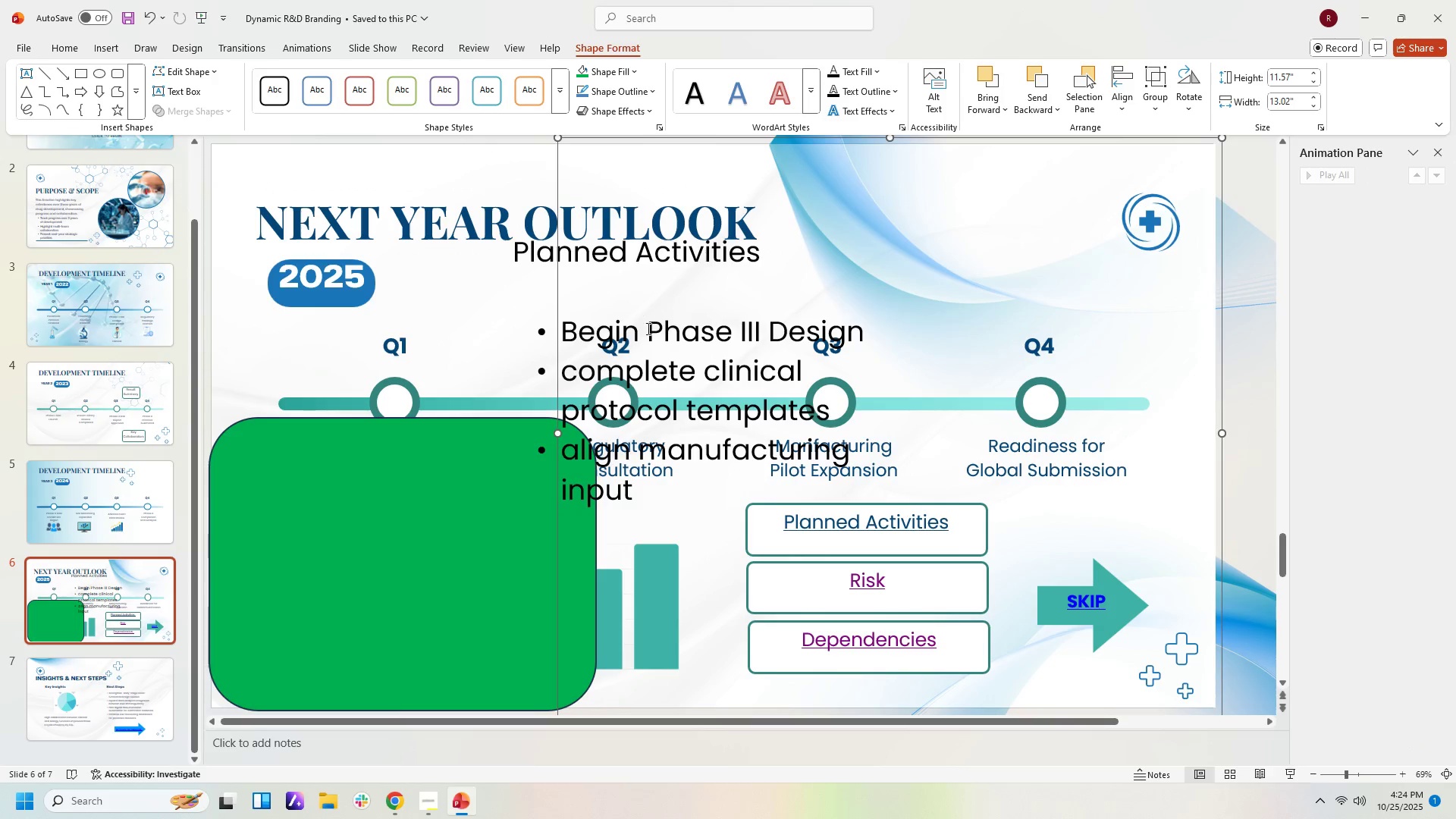 
left_click([647, 328])
 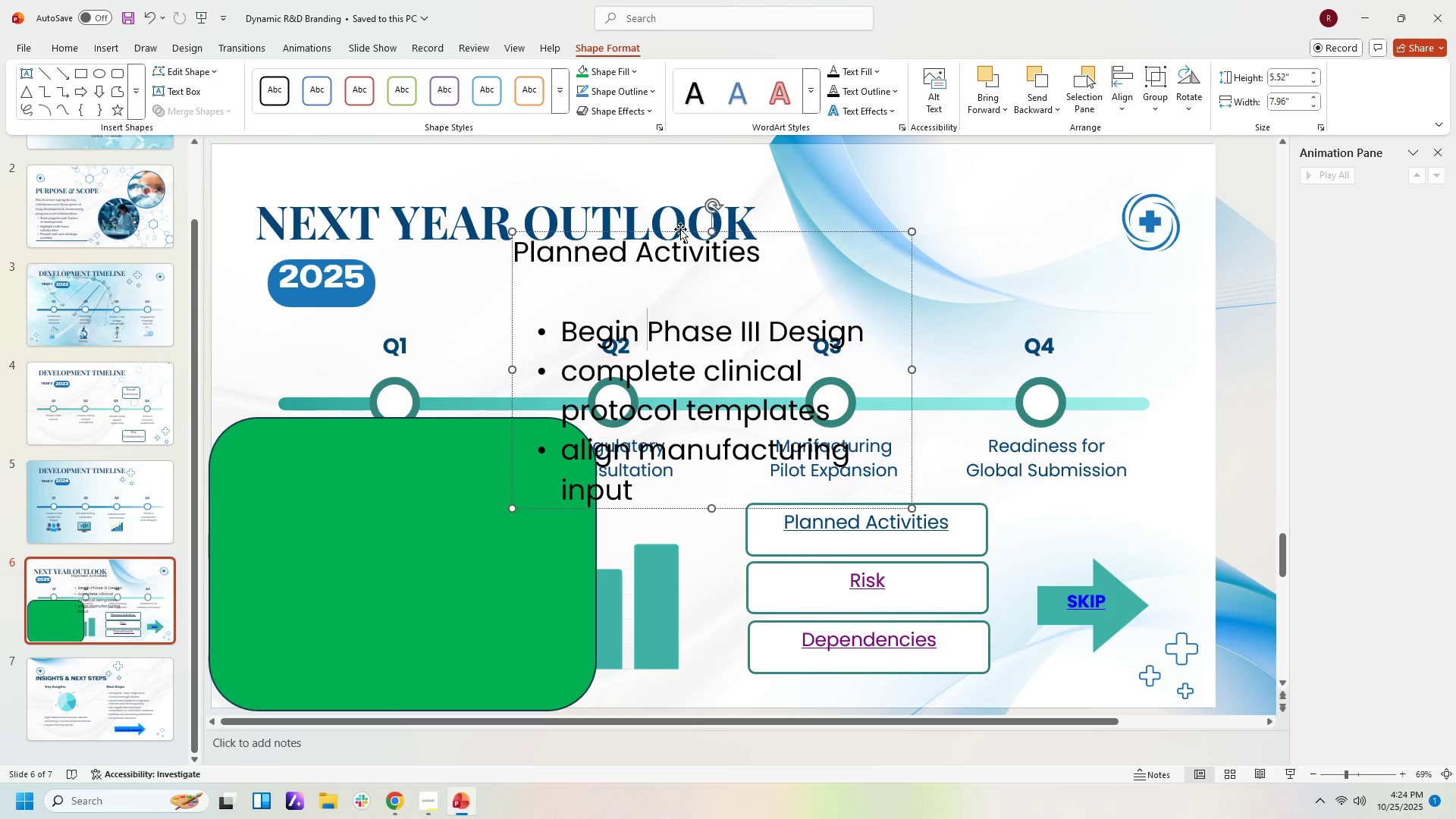 
left_click_drag(start_coordinate=[681, 231], to_coordinate=[413, 427])
 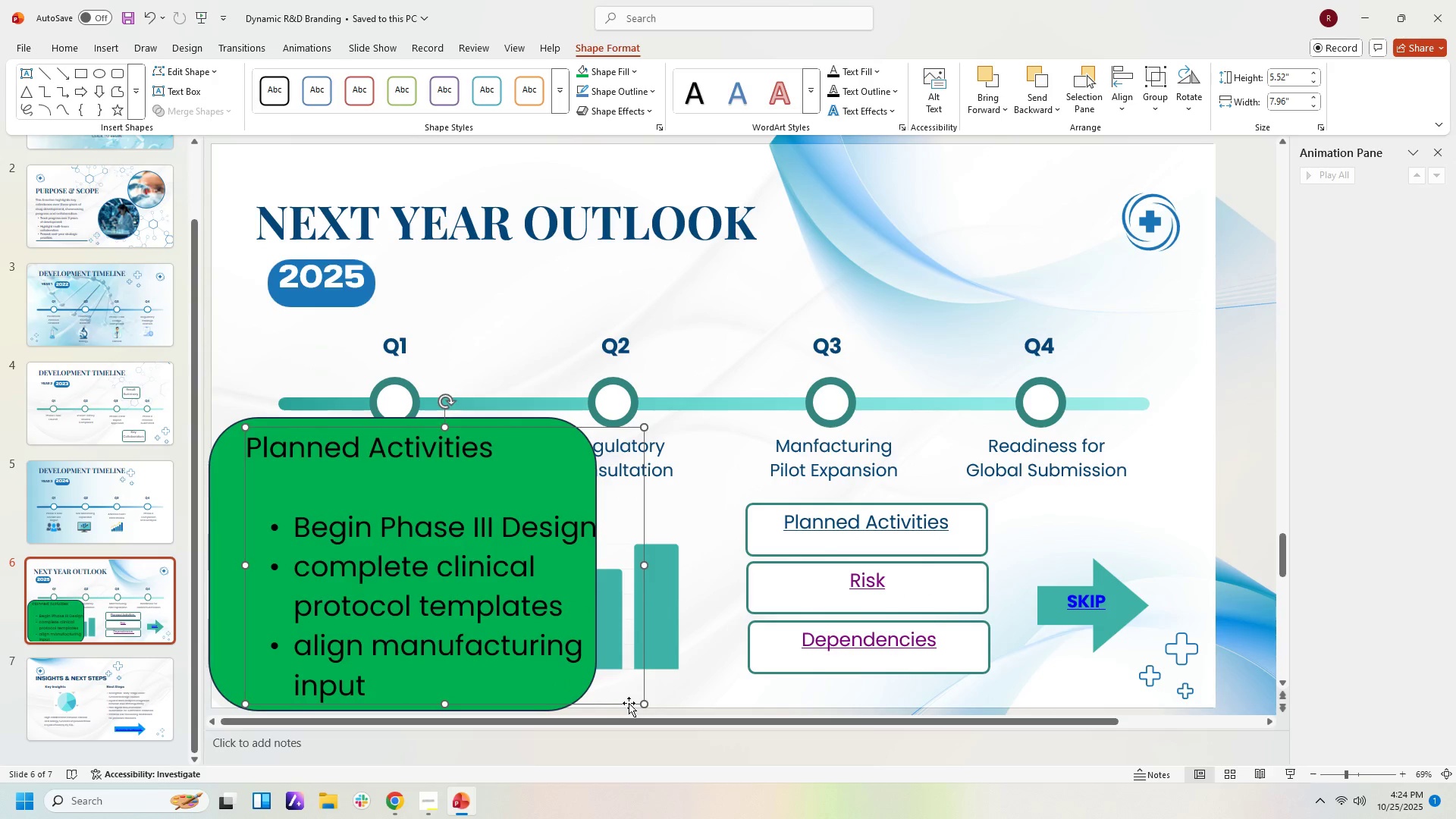 
left_click_drag(start_coordinate=[642, 702], to_coordinate=[619, 692])
 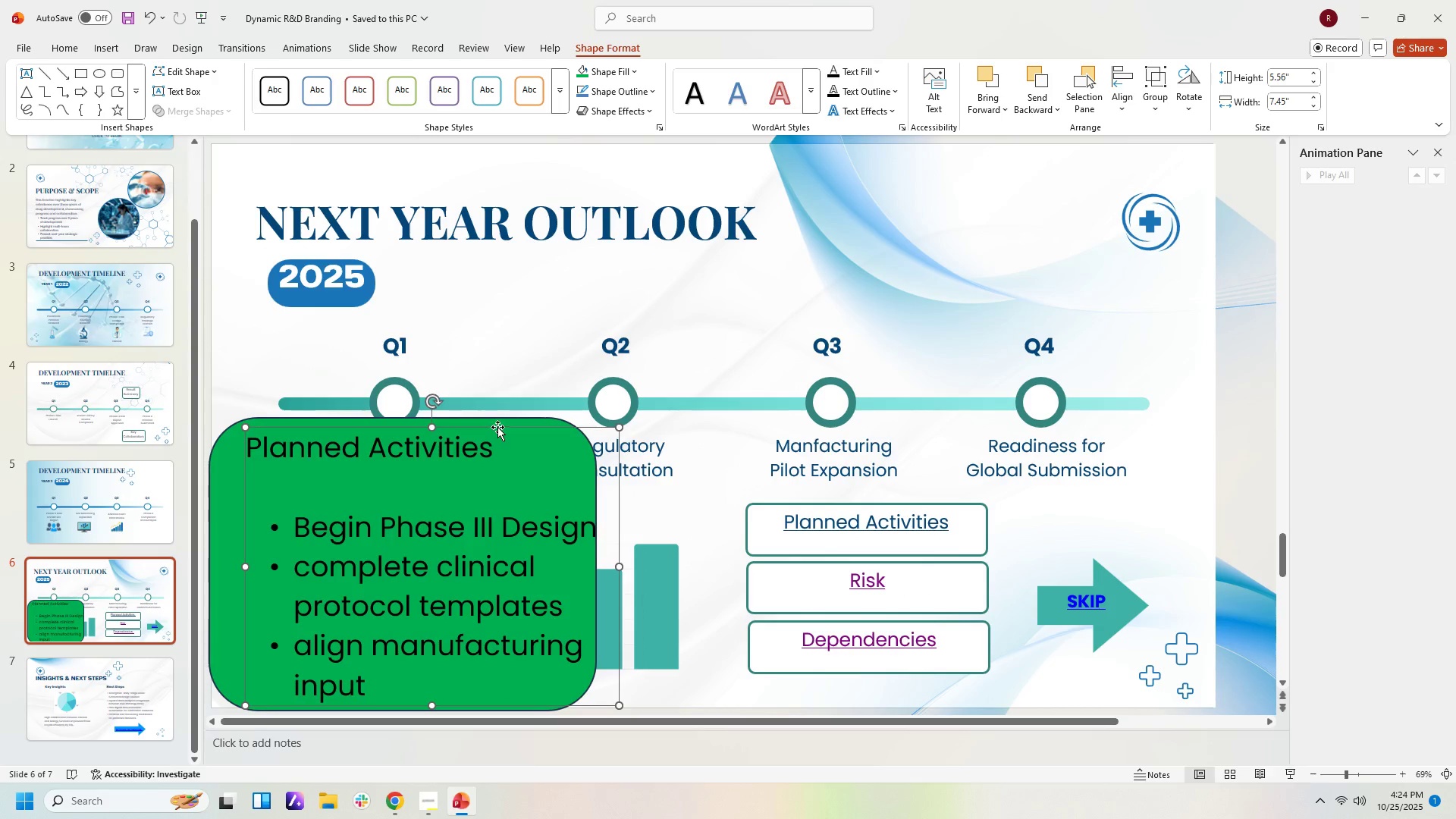 
left_click_drag(start_coordinate=[497, 428], to_coordinate=[482, 433])
 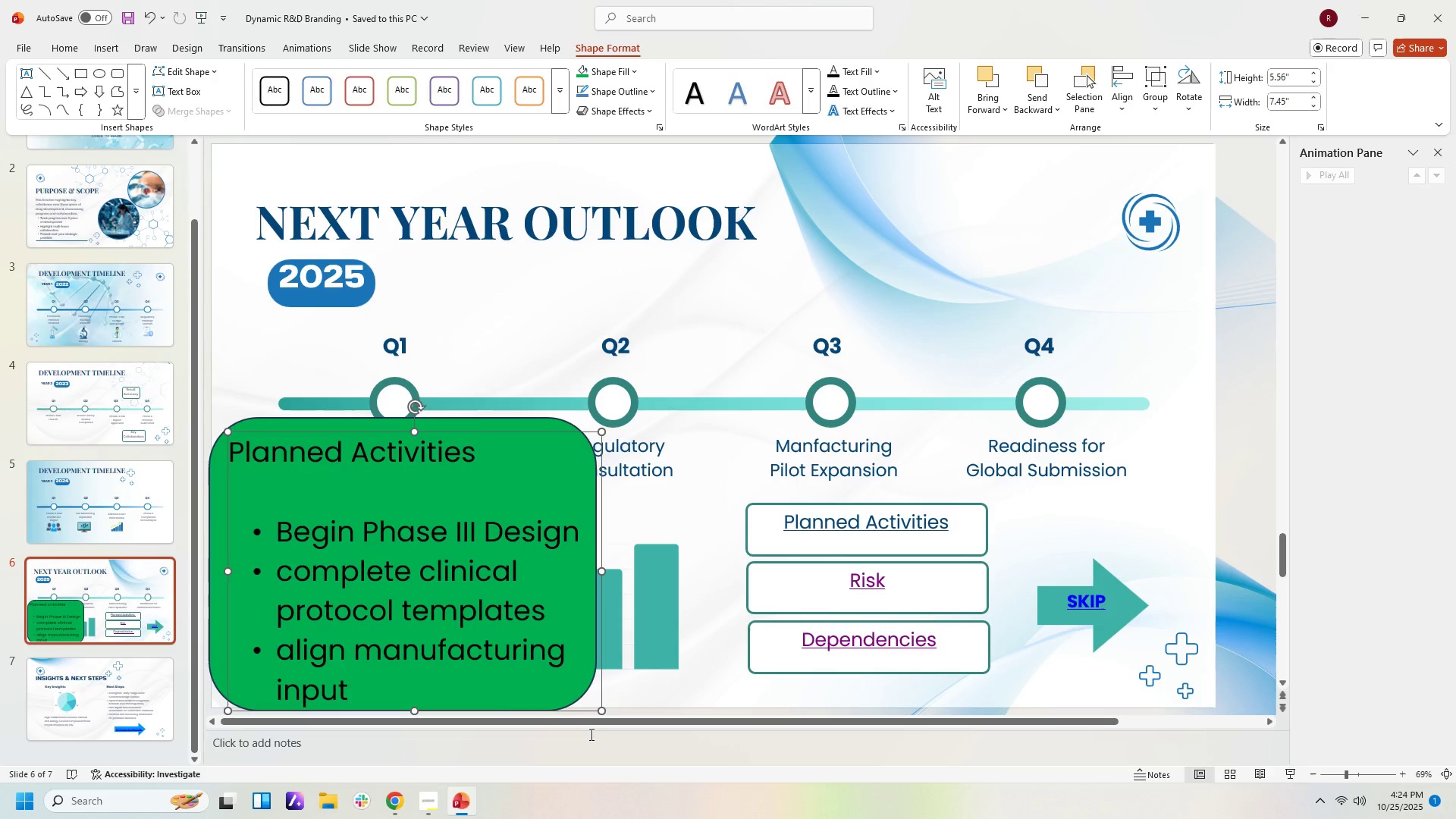 
left_click([576, 738])
 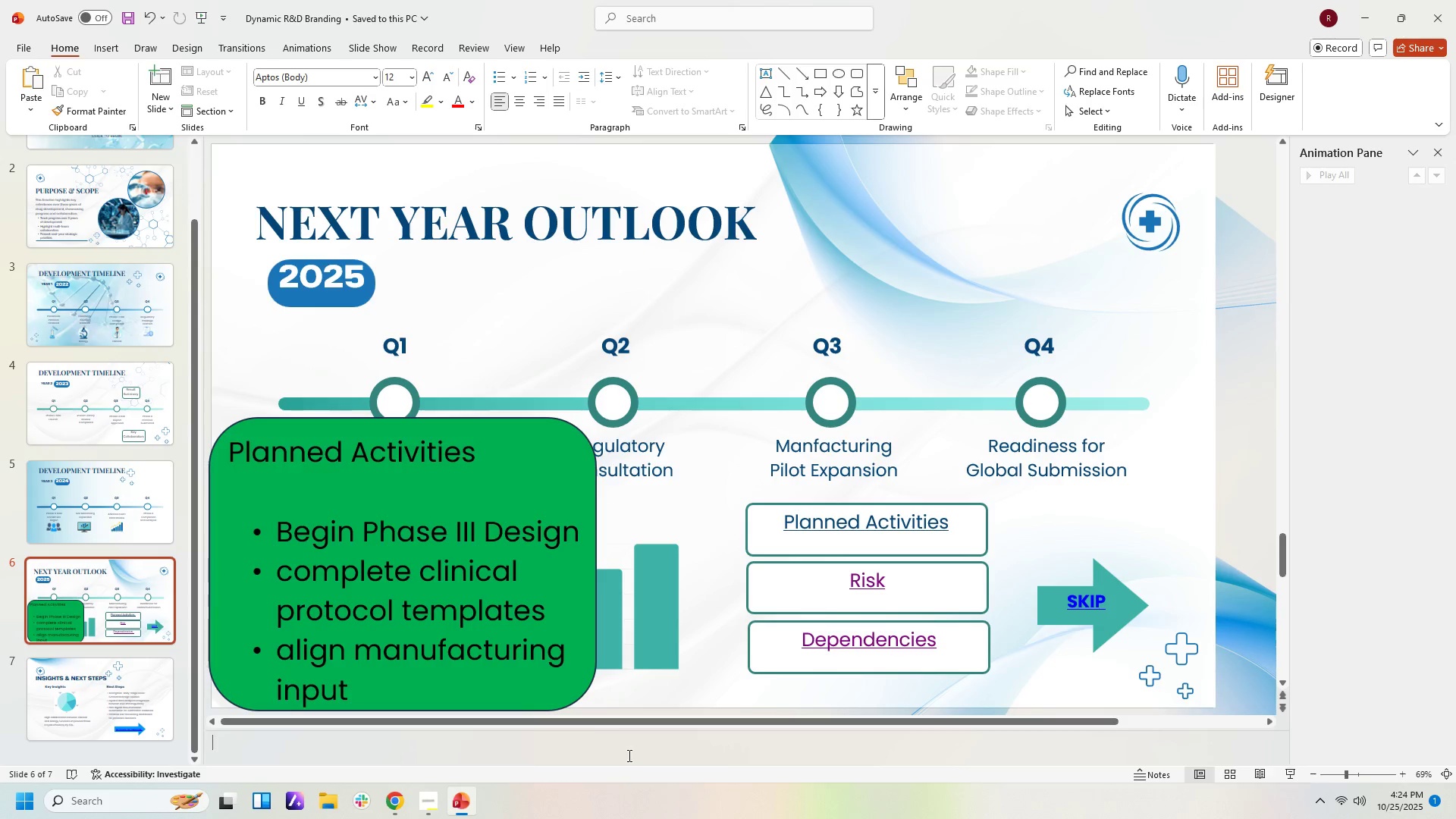 
left_click_drag(start_coordinate=[634, 759], to_coordinate=[556, 583])
 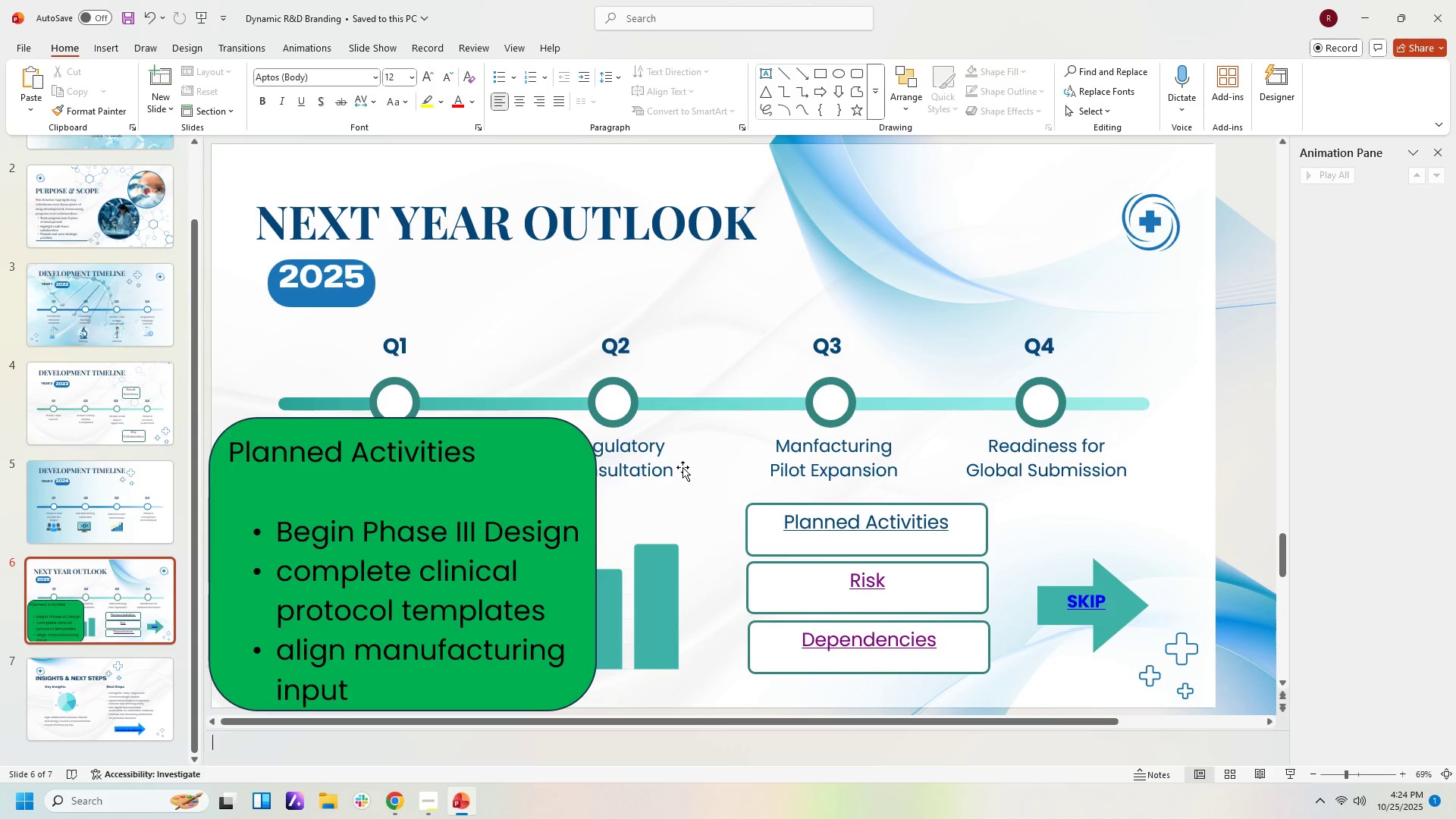 
hold_key(key=ControlLeft, duration=0.41)
scroll: coordinate [850, 472], scroll_direction: down, amount: 1.0
 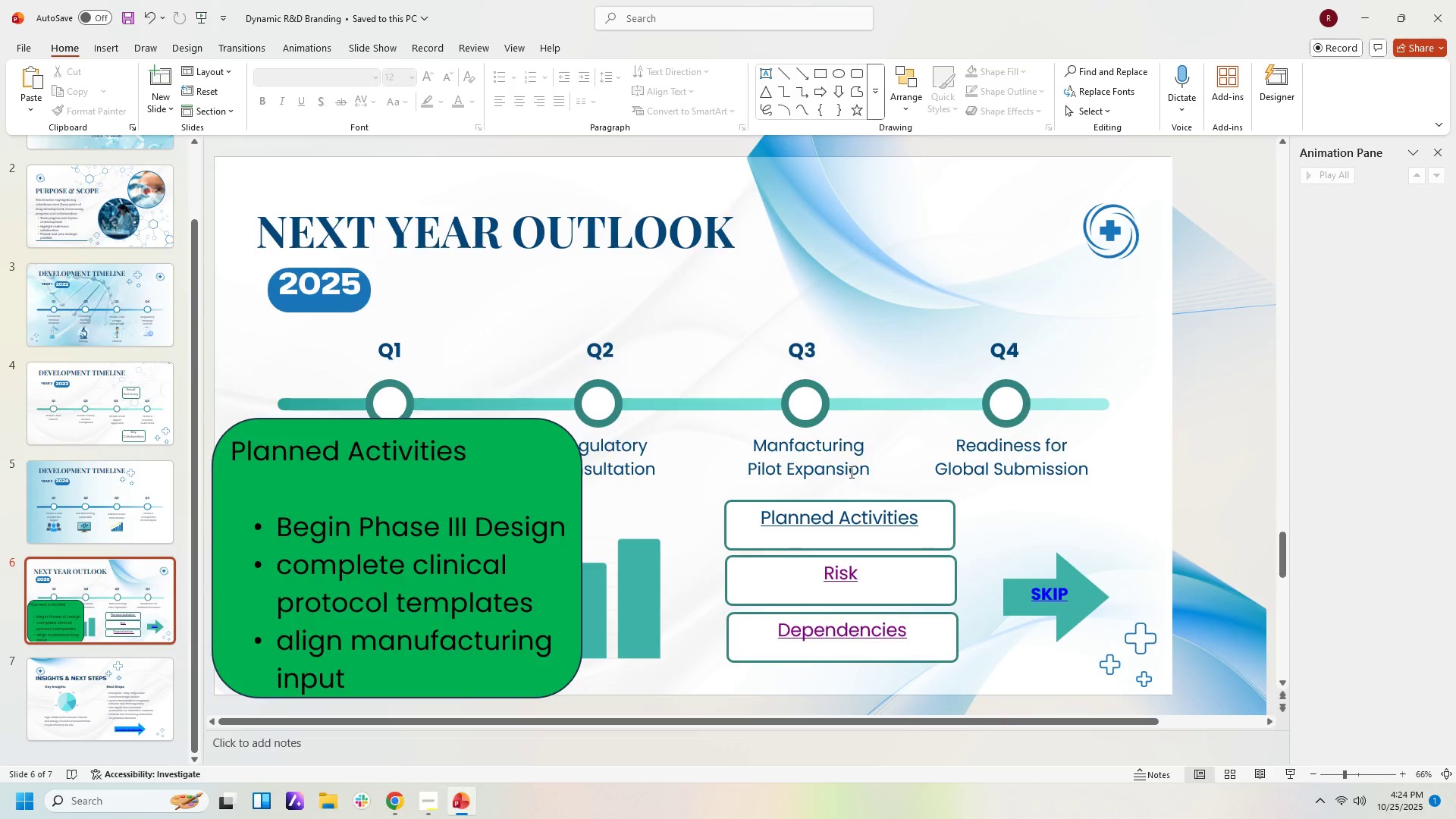 
key(Control+ControlLeft)
 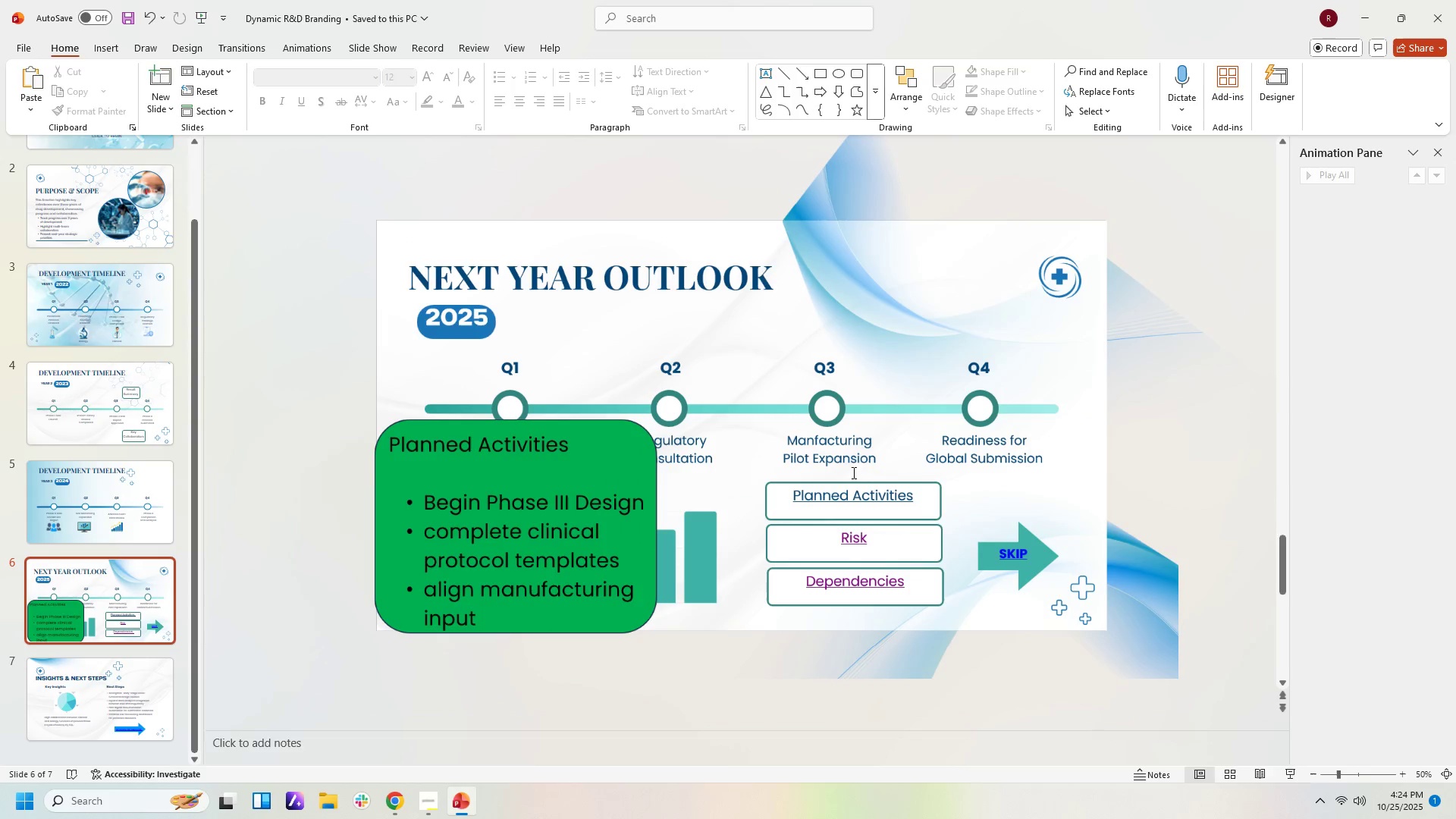 
scroll: coordinate [852, 472], scroll_direction: down, amount: 1.0
 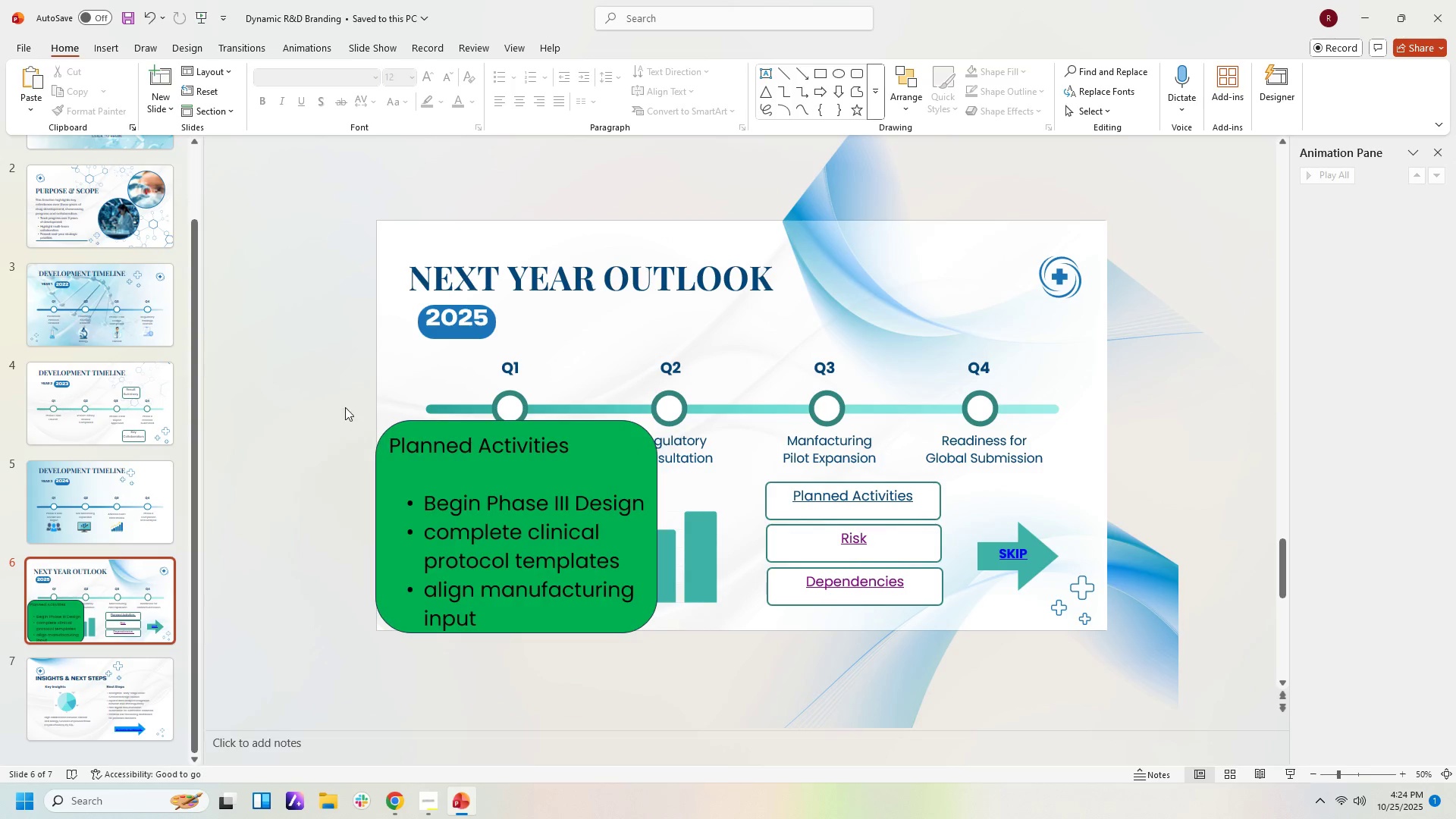 
left_click_drag(start_coordinate=[344, 397], to_coordinate=[692, 664])
 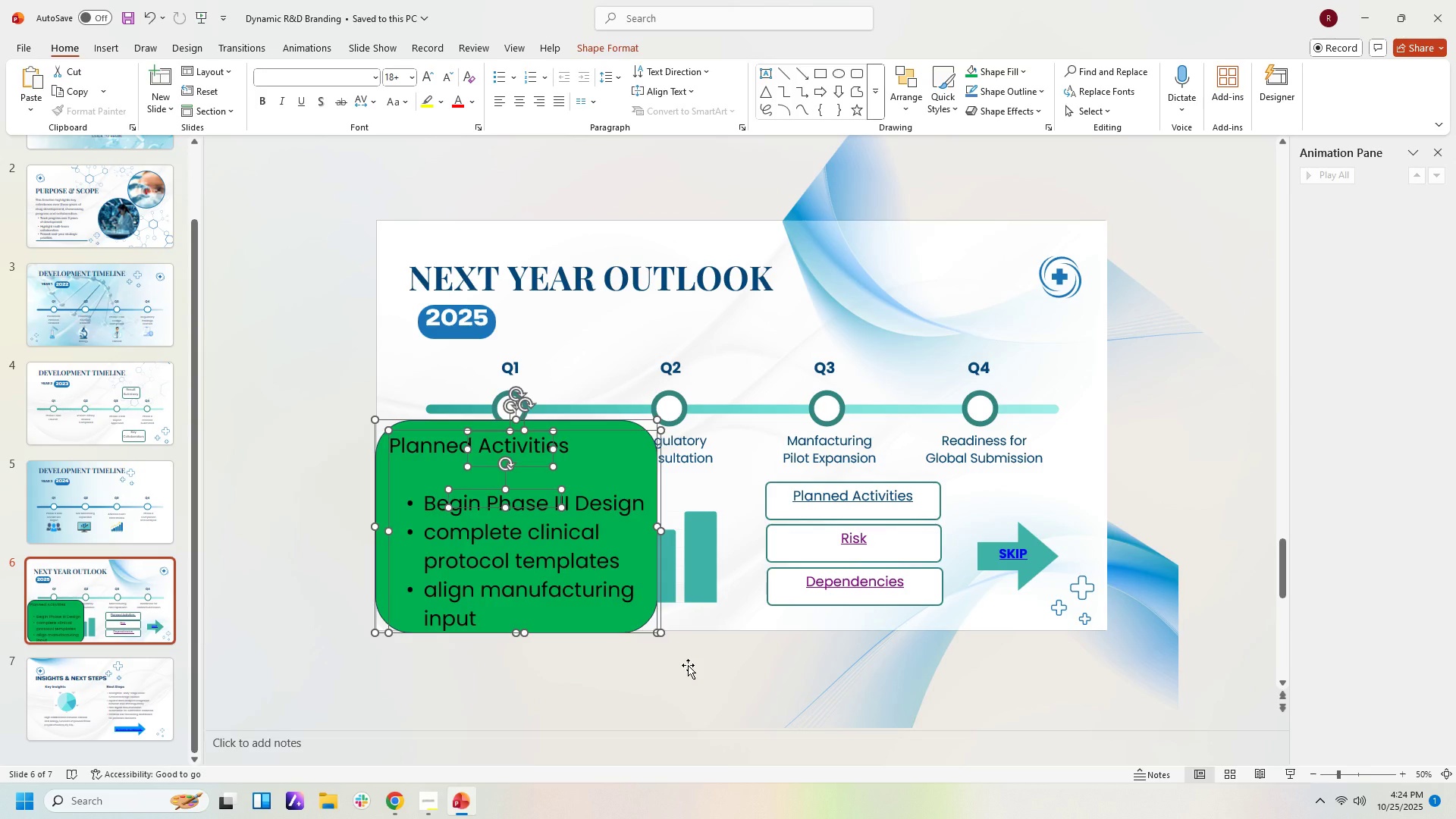 
left_click([709, 664])
 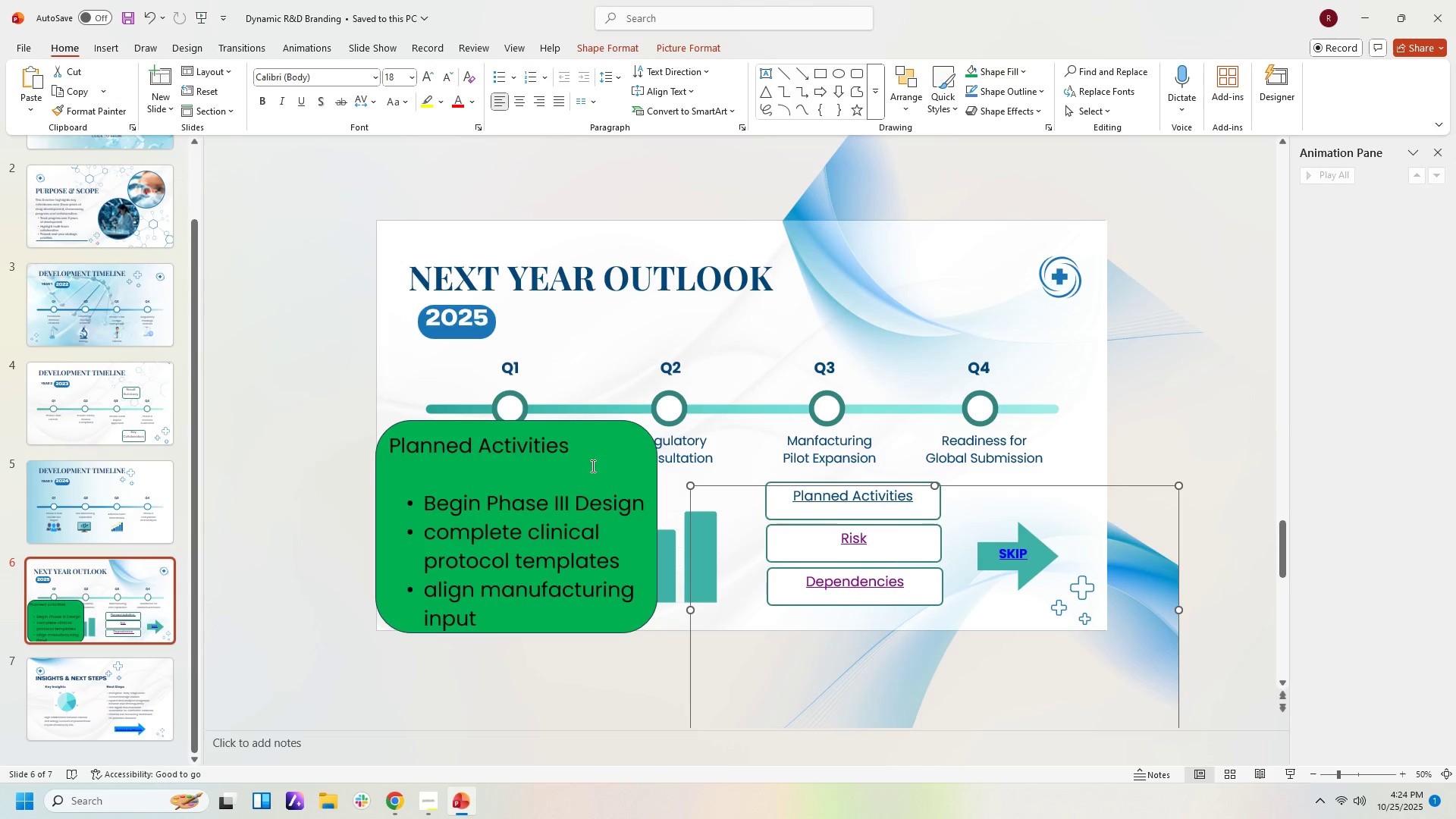 
left_click([578, 446])
 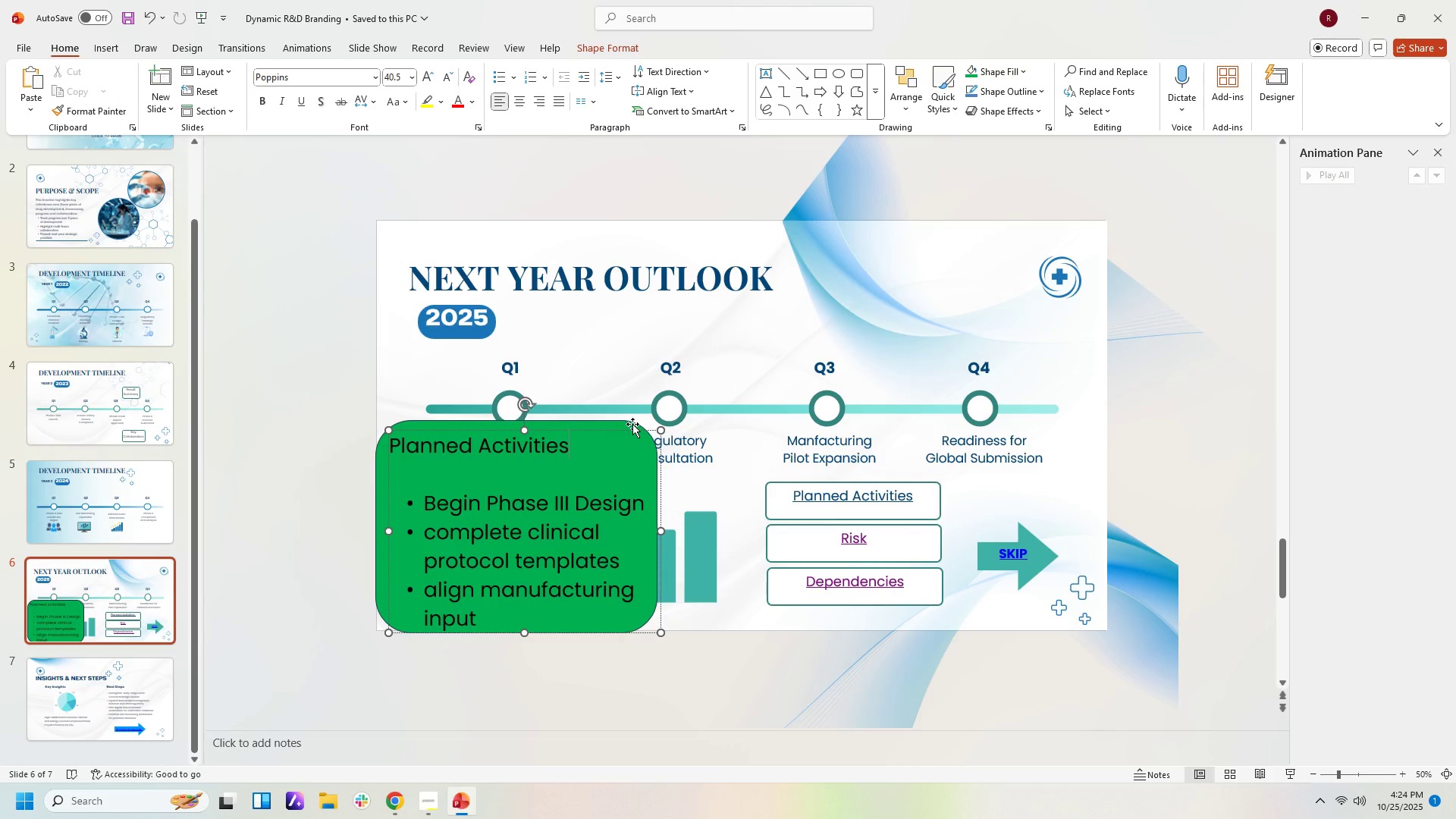 
left_click_drag(start_coordinate=[632, 424], to_coordinate=[617, 548])
 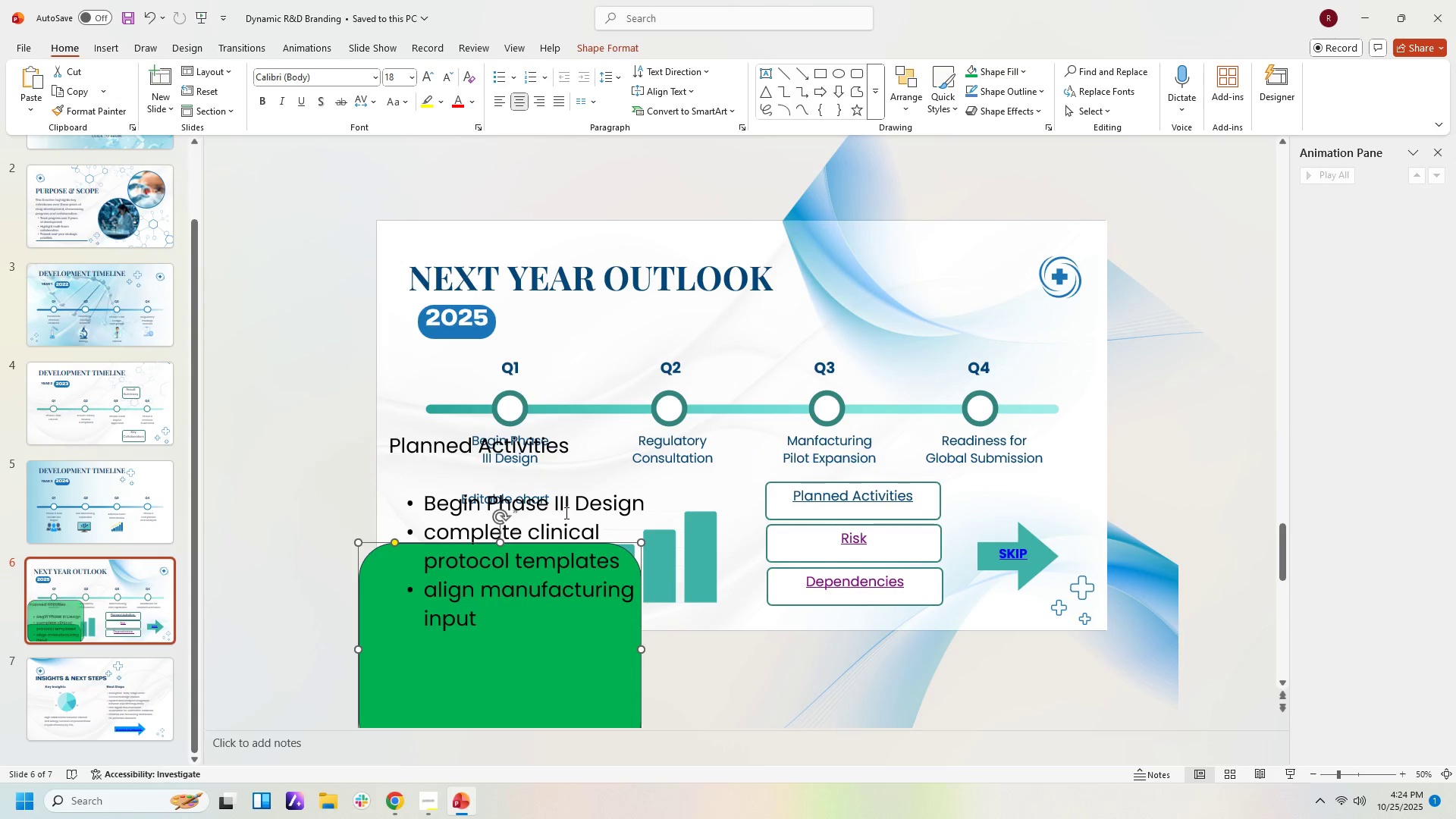 
left_click([565, 513])
 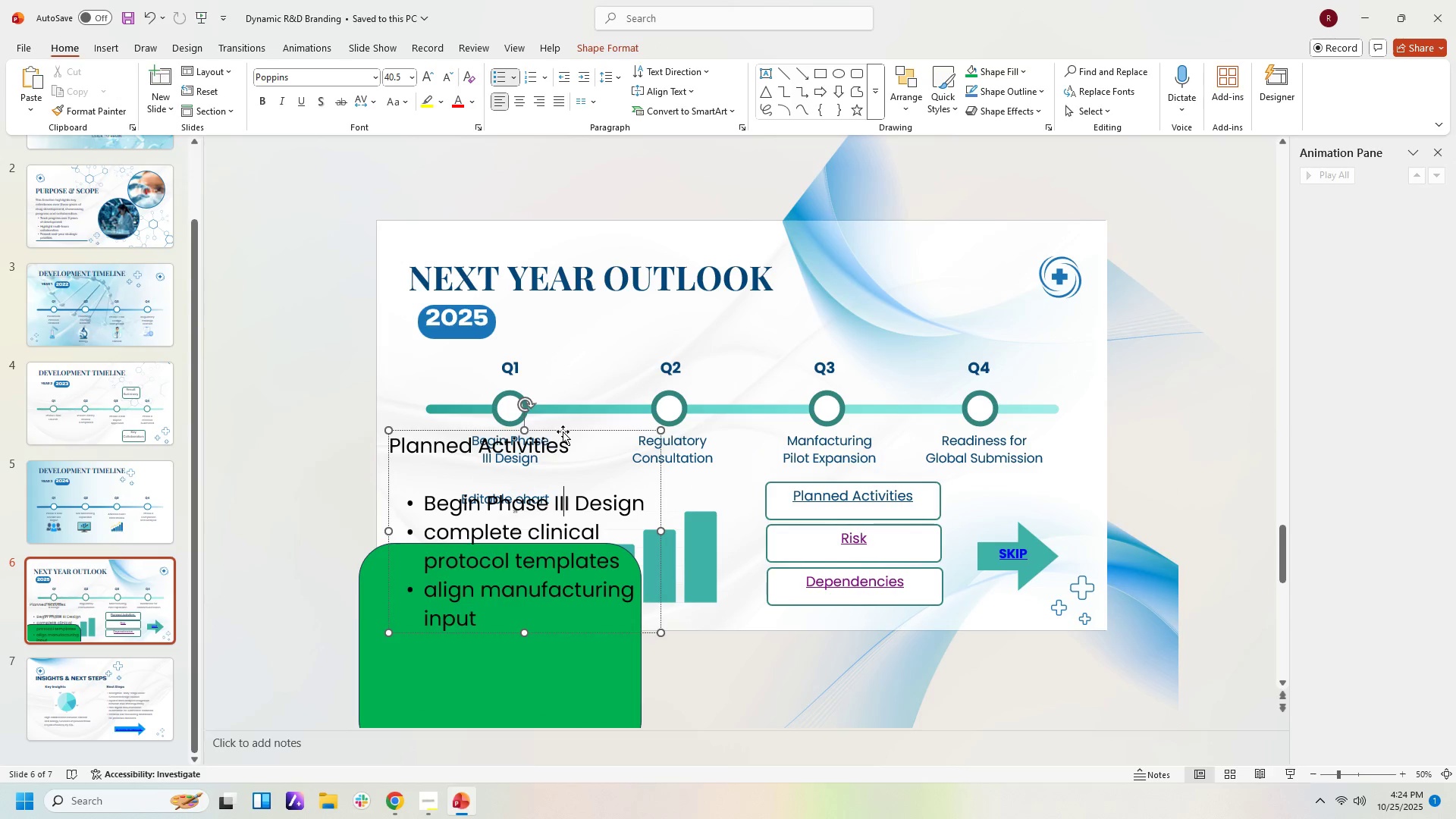 
left_click_drag(start_coordinate=[563, 431], to_coordinate=[551, 566])
 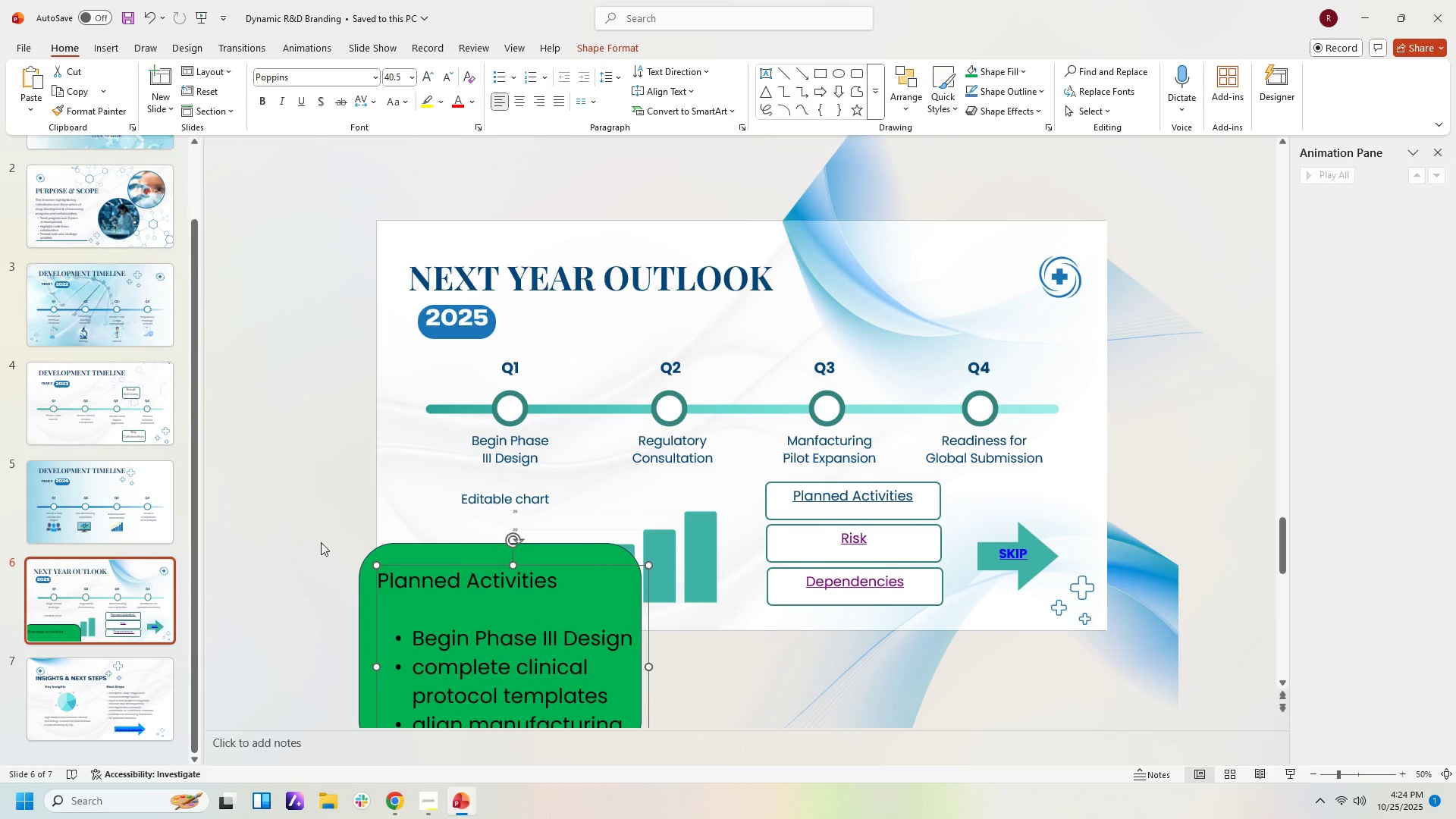 
left_click_drag(start_coordinate=[315, 536], to_coordinate=[667, 779])
 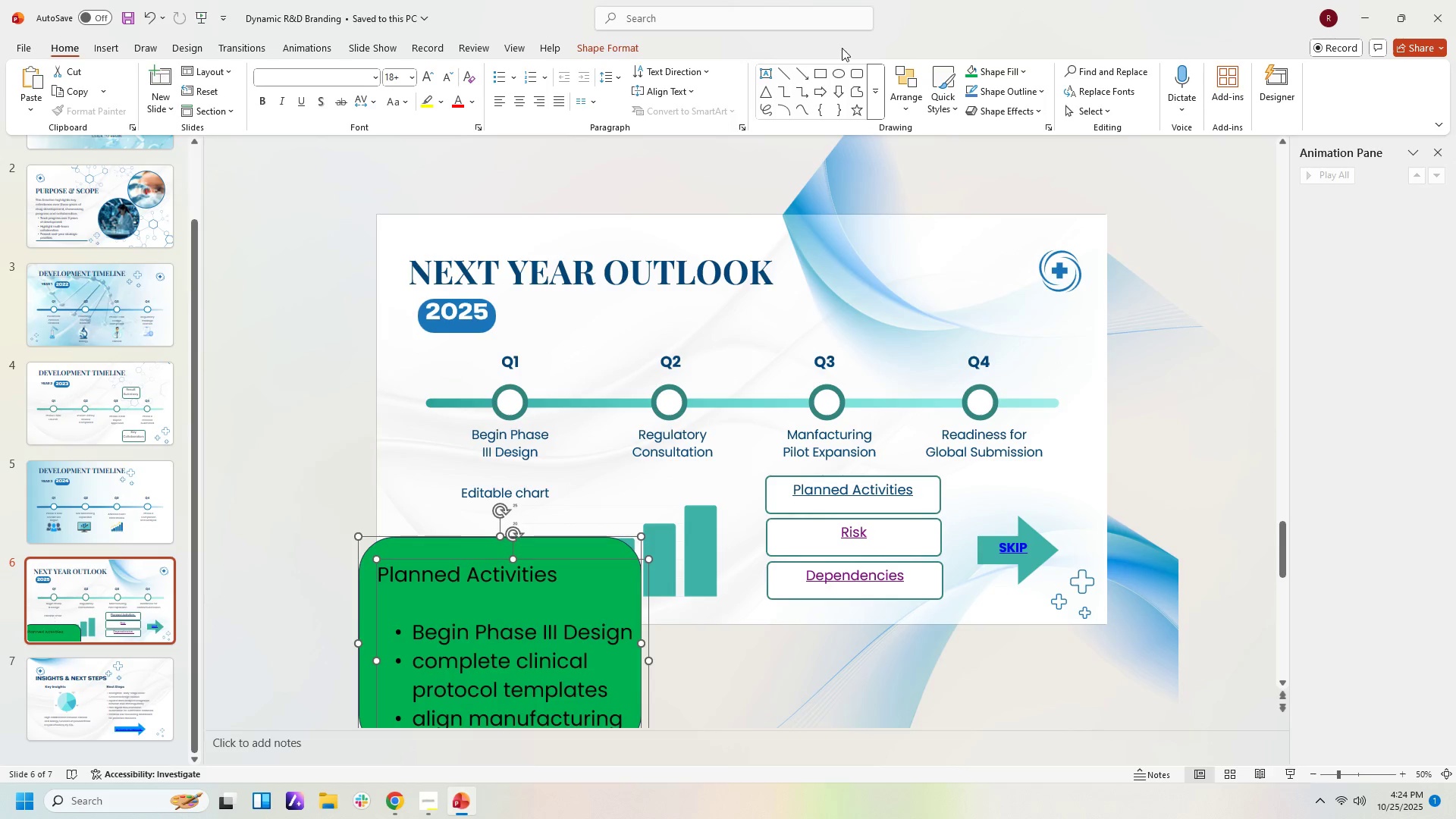 
left_click([632, 49])
 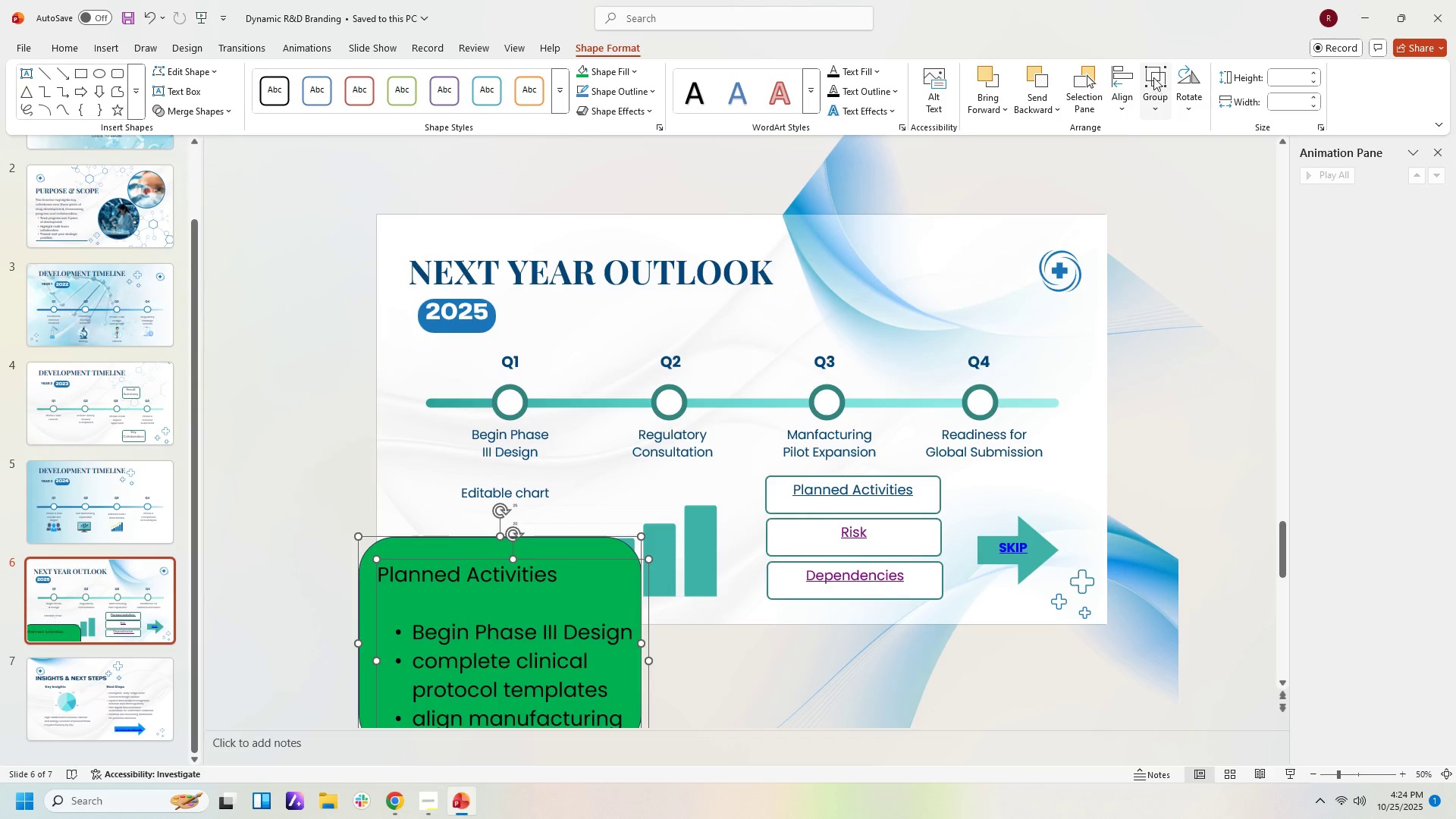 
left_click([1152, 77])
 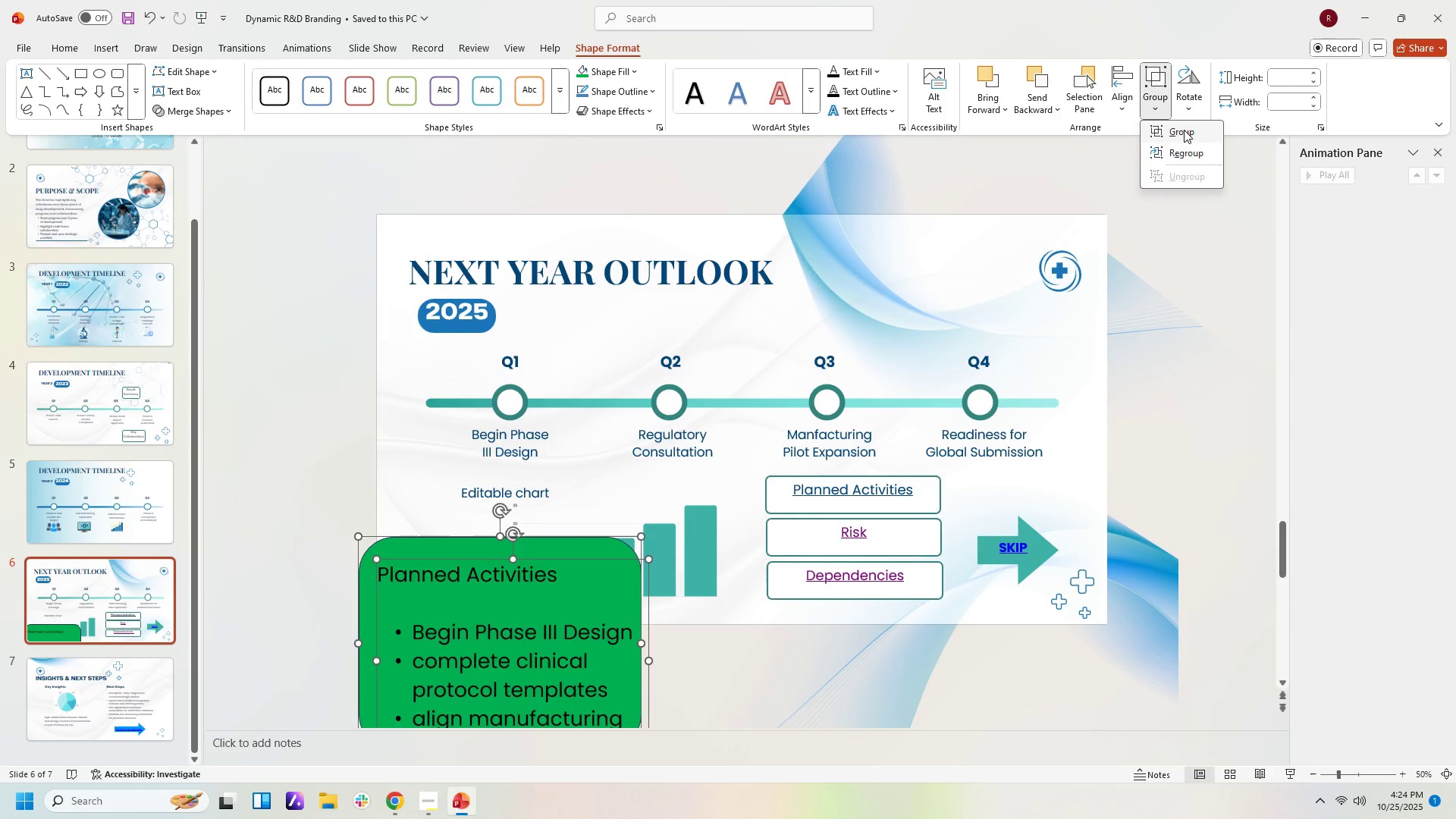 
left_click([1184, 130])
 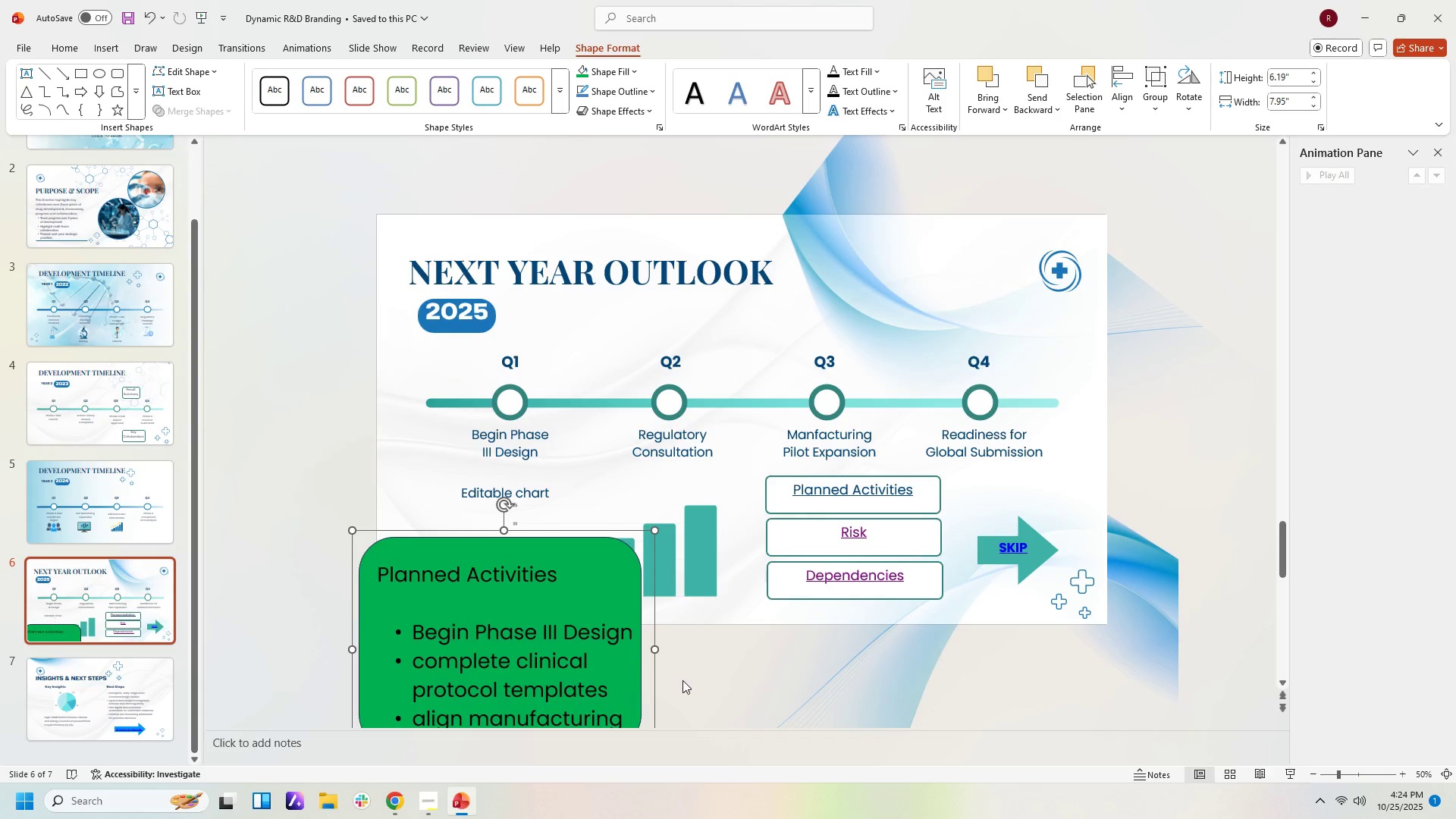 
left_click([685, 680])
 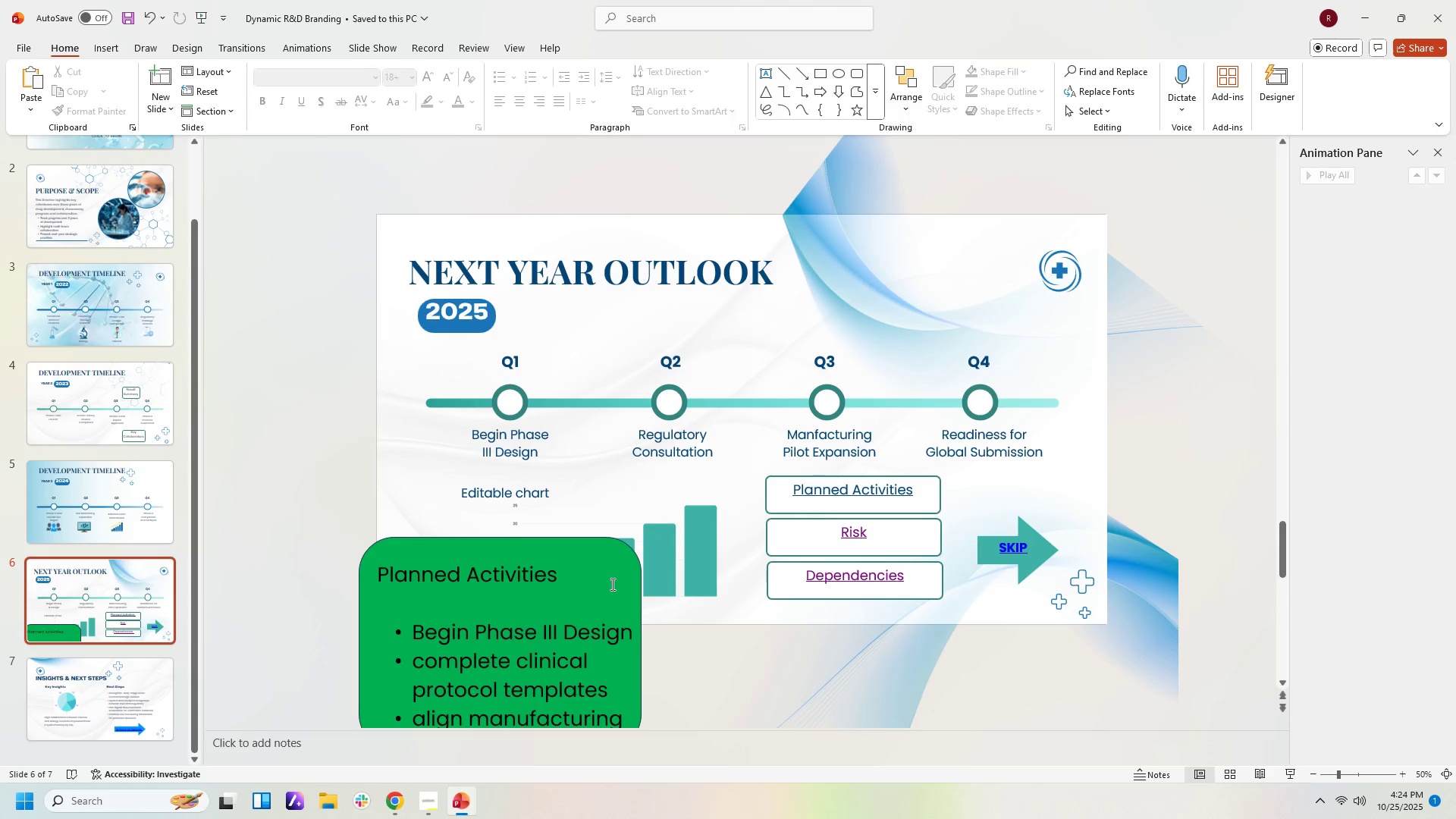 
left_click([611, 584])
 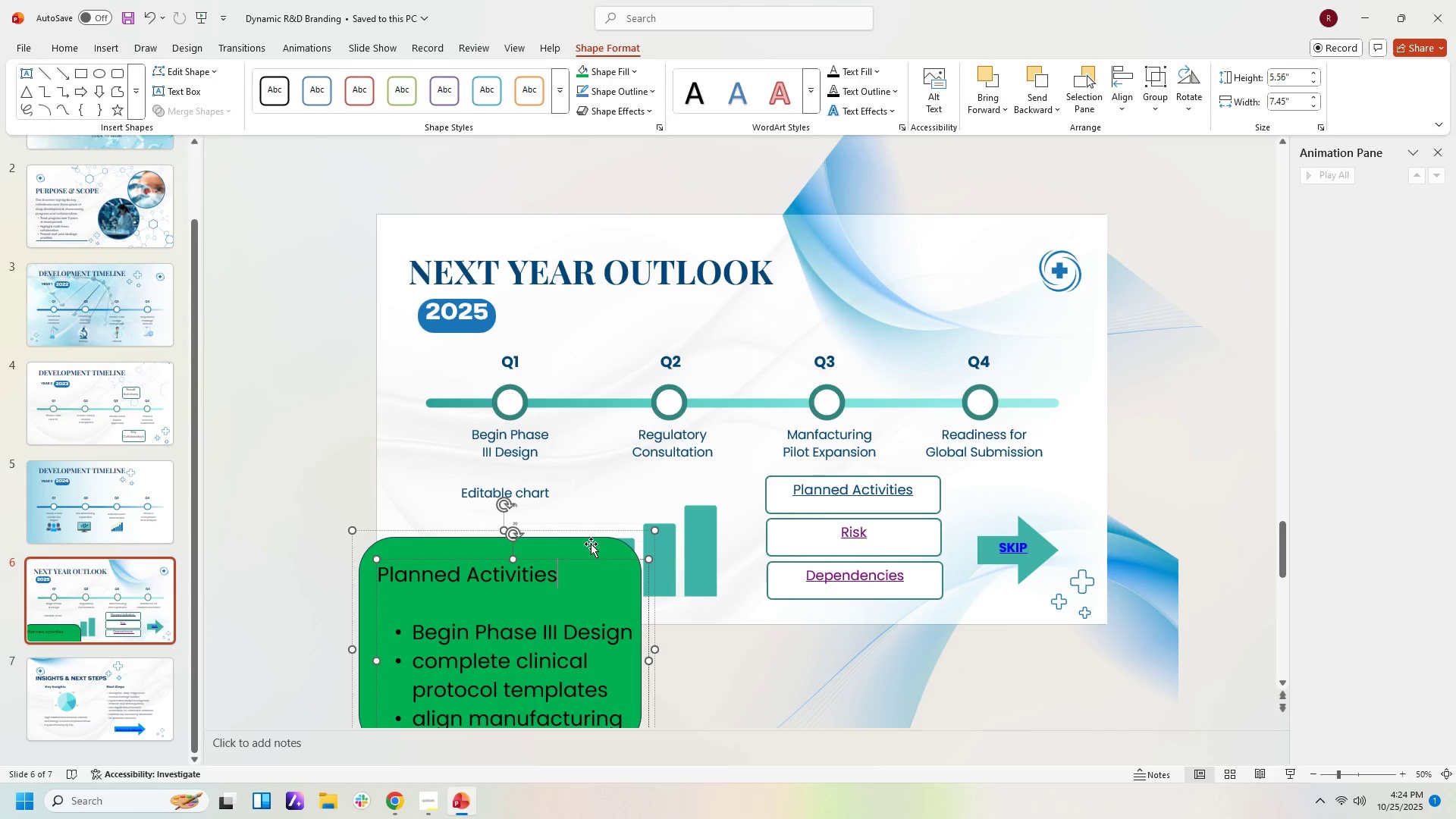 
left_click_drag(start_coordinate=[591, 544], to_coordinate=[802, 340])
 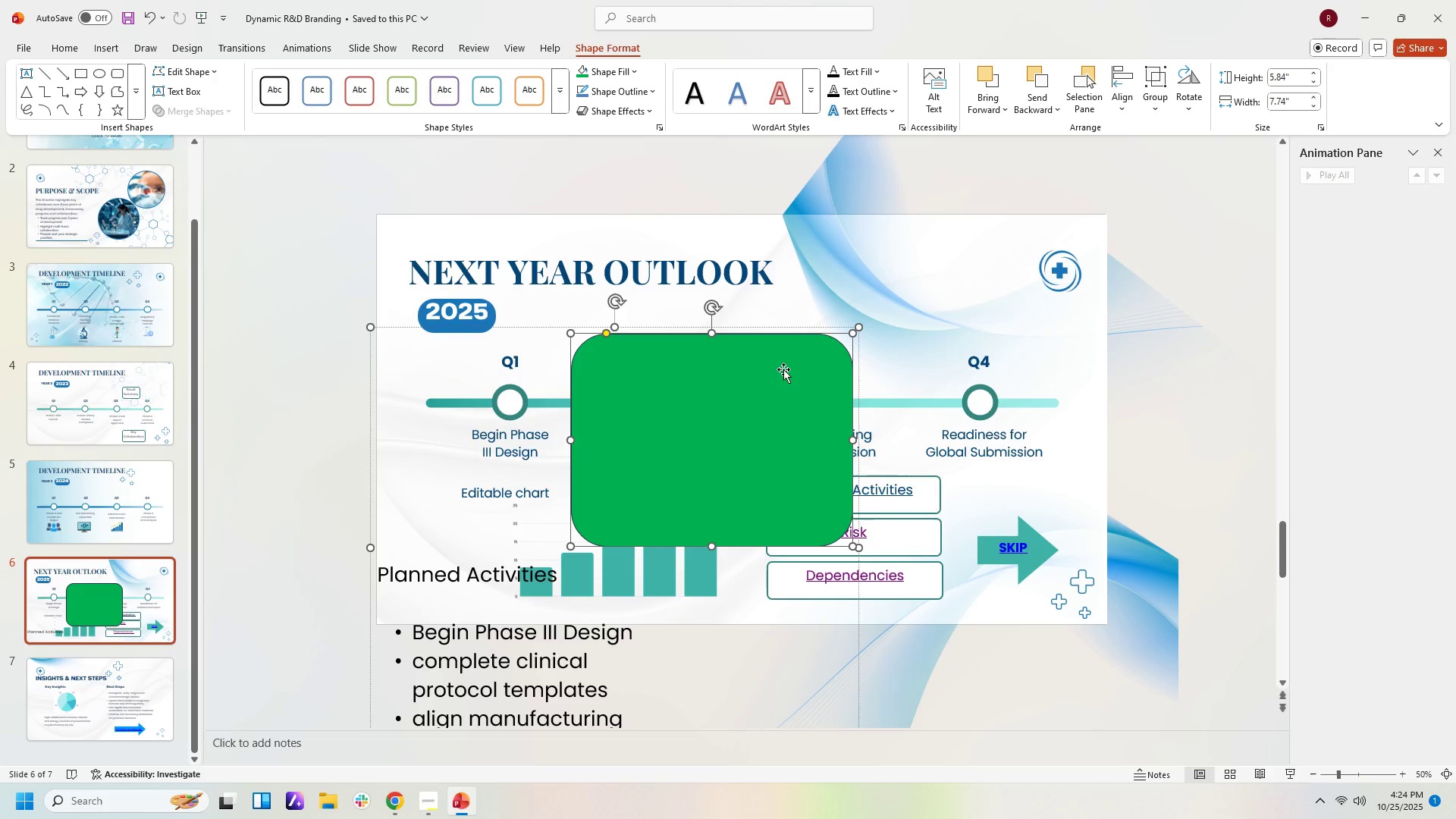 
left_click_drag(start_coordinate=[783, 369], to_coordinate=[783, 428])
 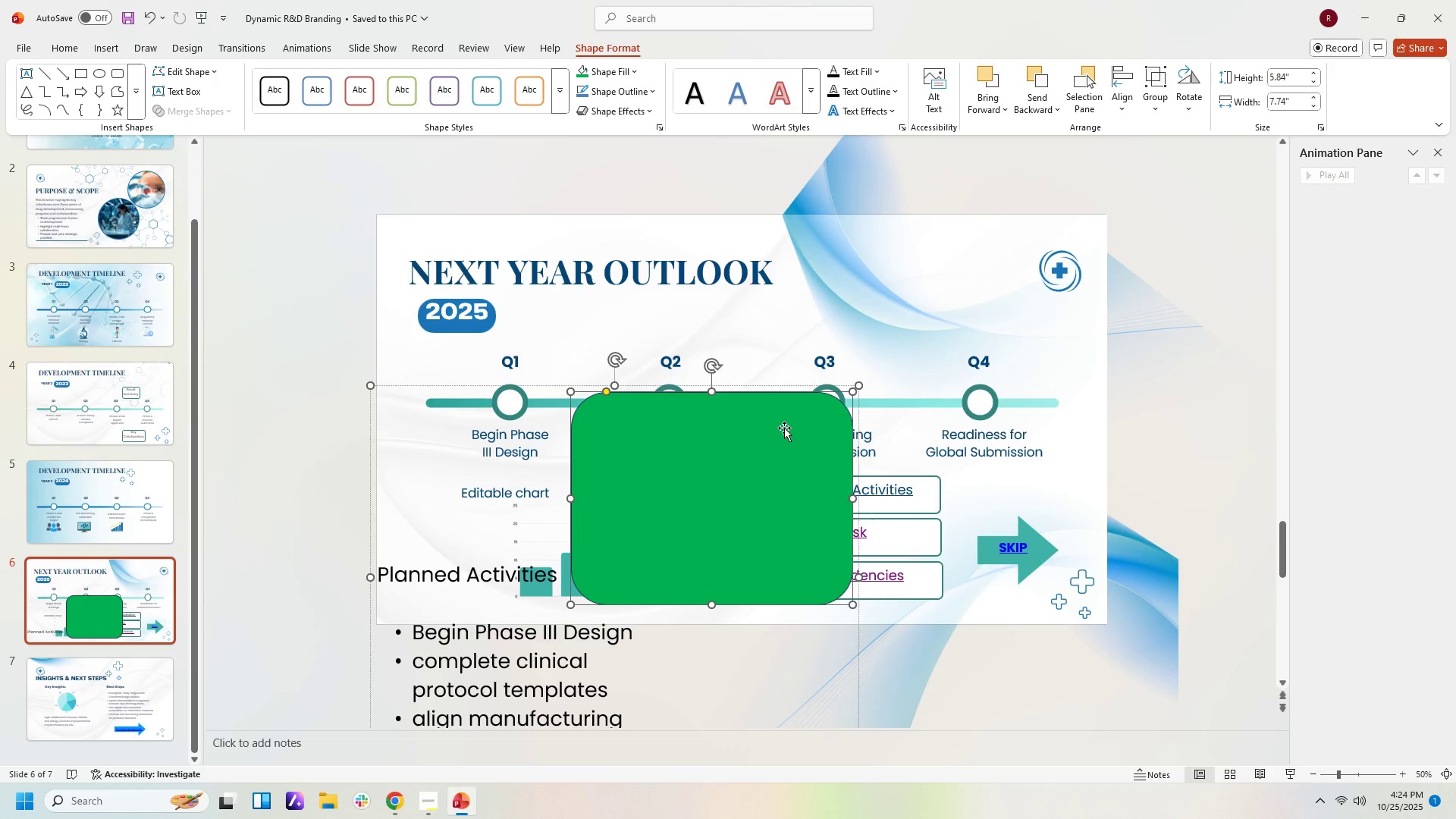 
left_click_drag(start_coordinate=[784, 428], to_coordinate=[791, 482])
 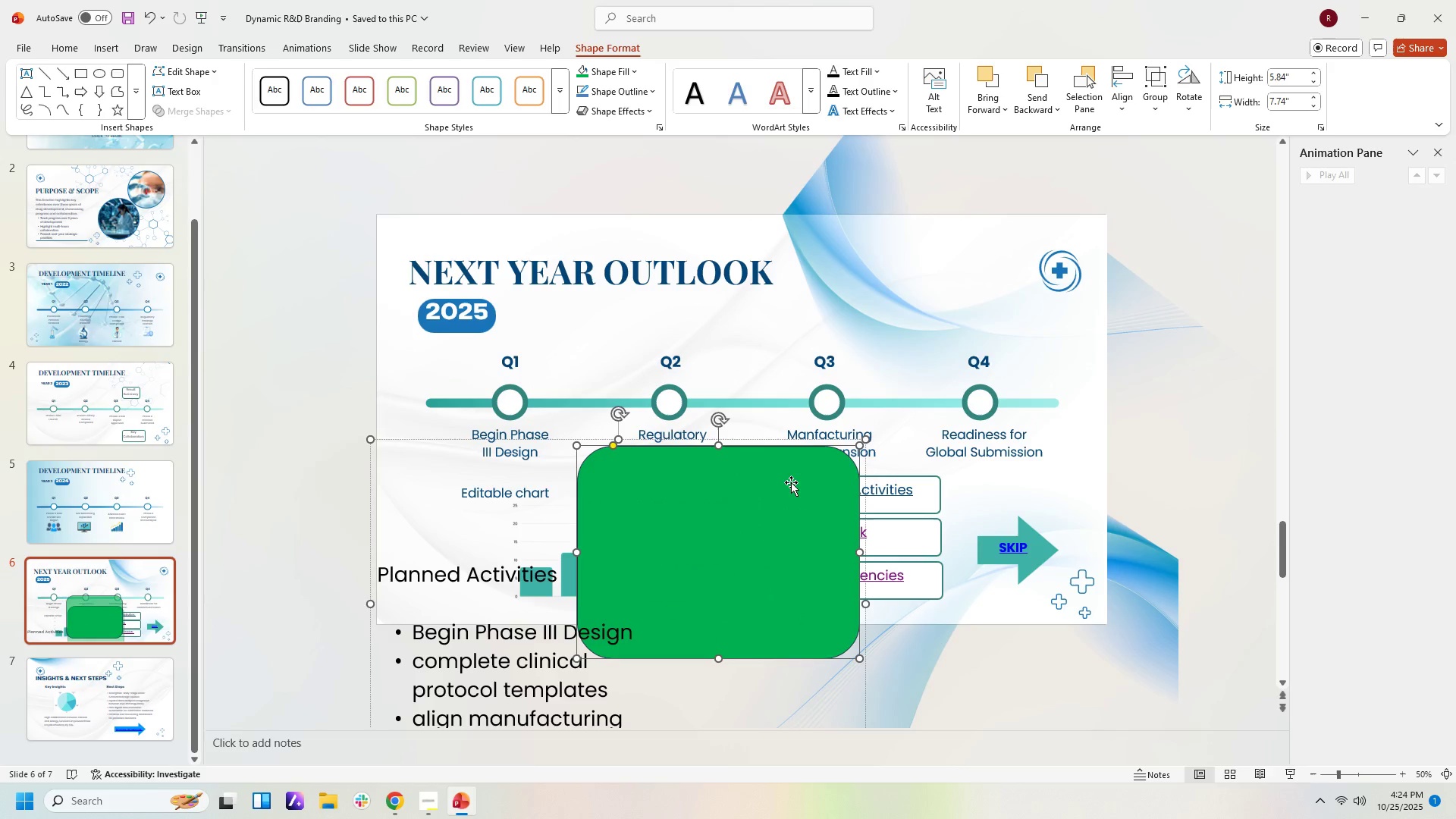 
key(Control+Z)
 